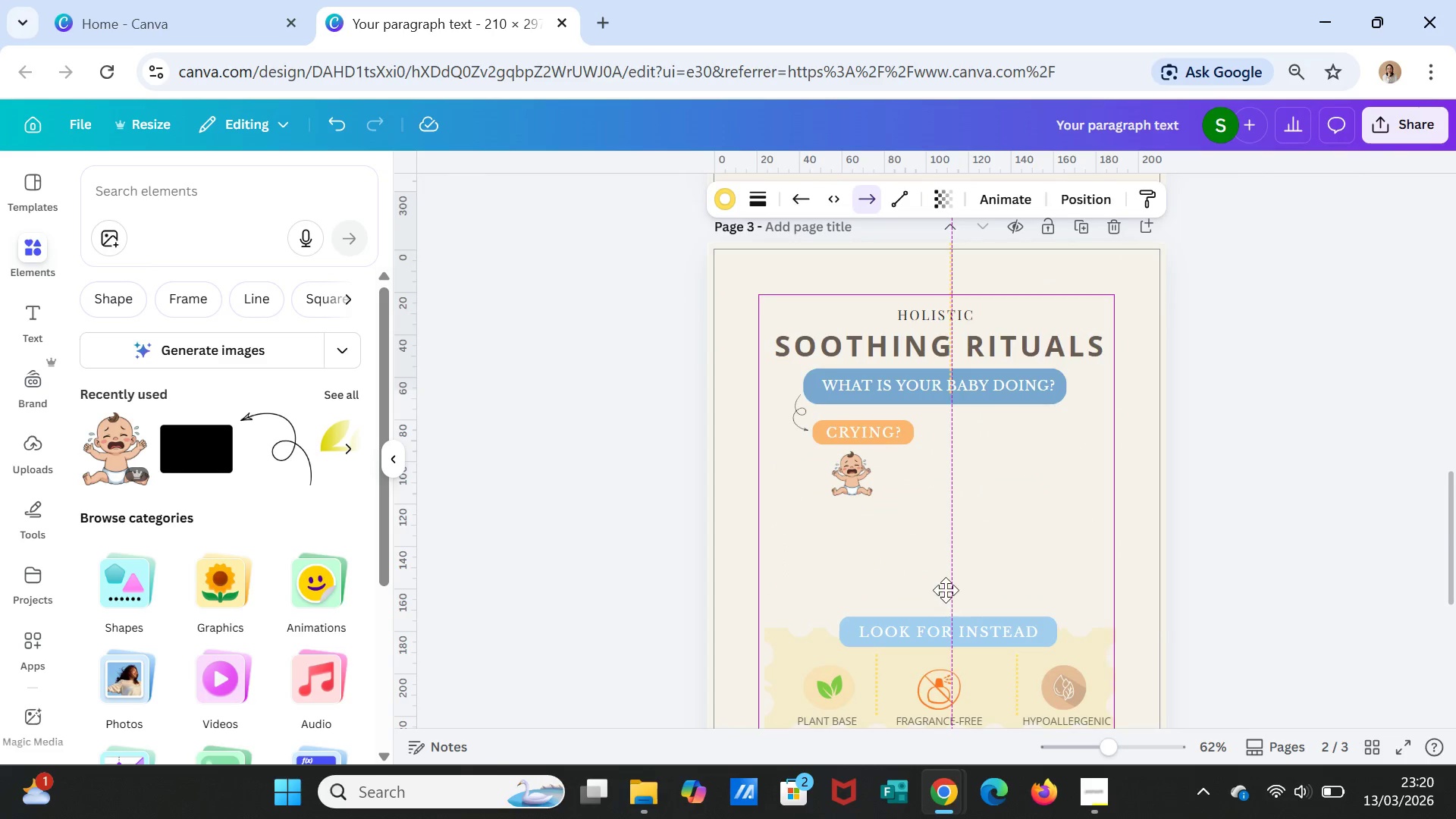 
left_click([946, 590])
 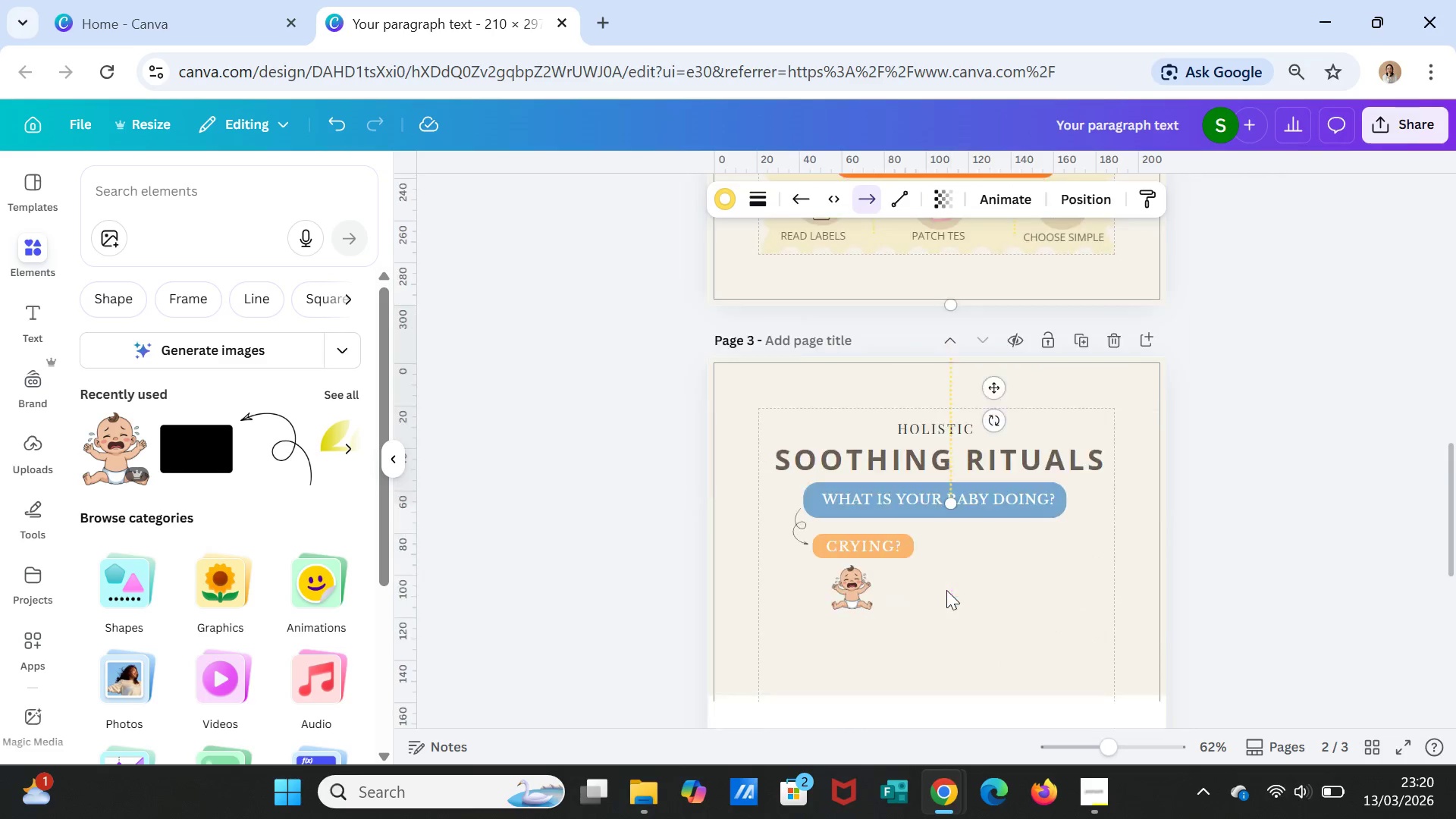 
left_click_drag(start_coordinate=[946, 590], to_coordinate=[939, 587])
 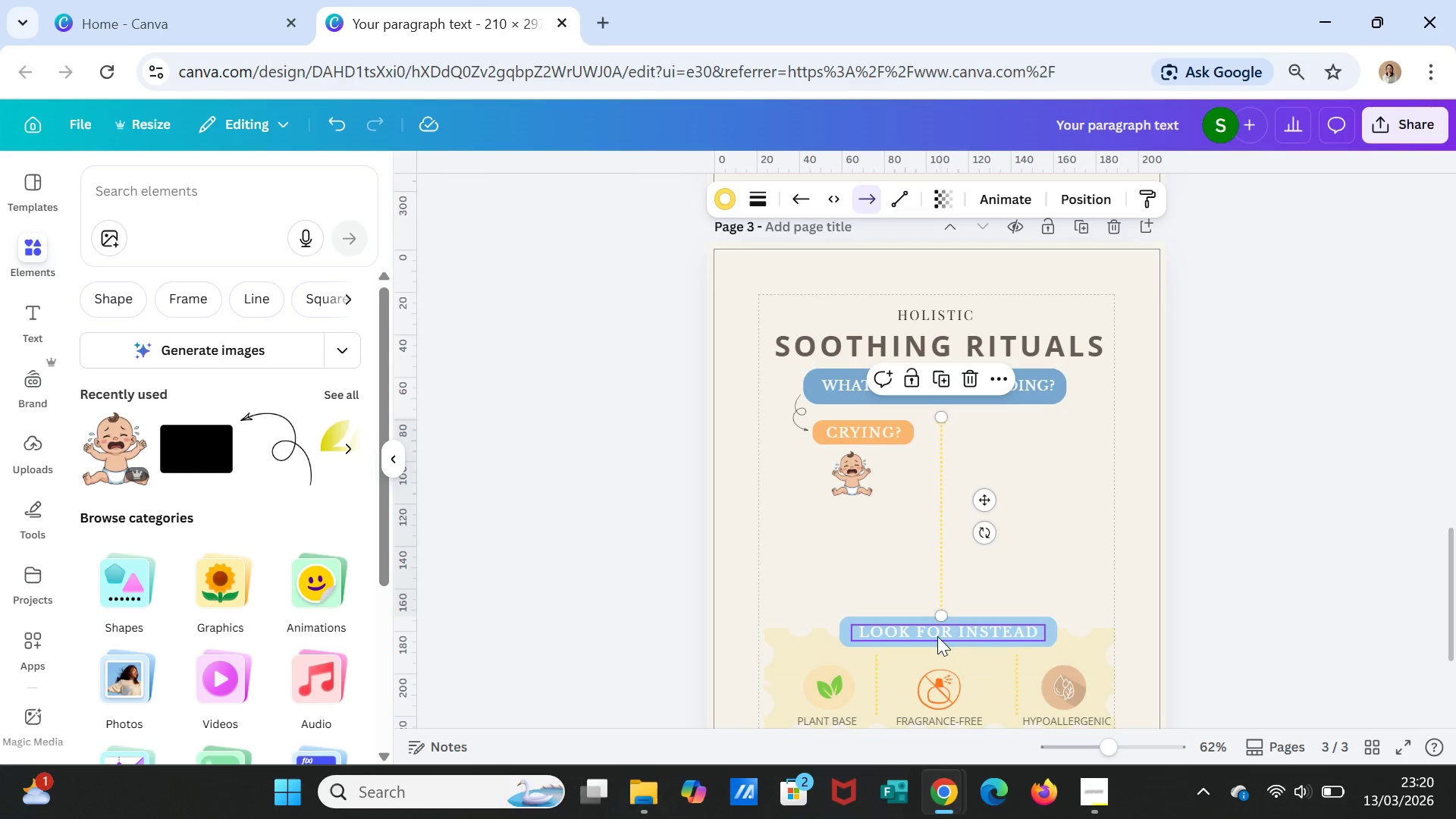 
scroll: coordinate [946, 590], scroll_direction: down, amount: 5.0
 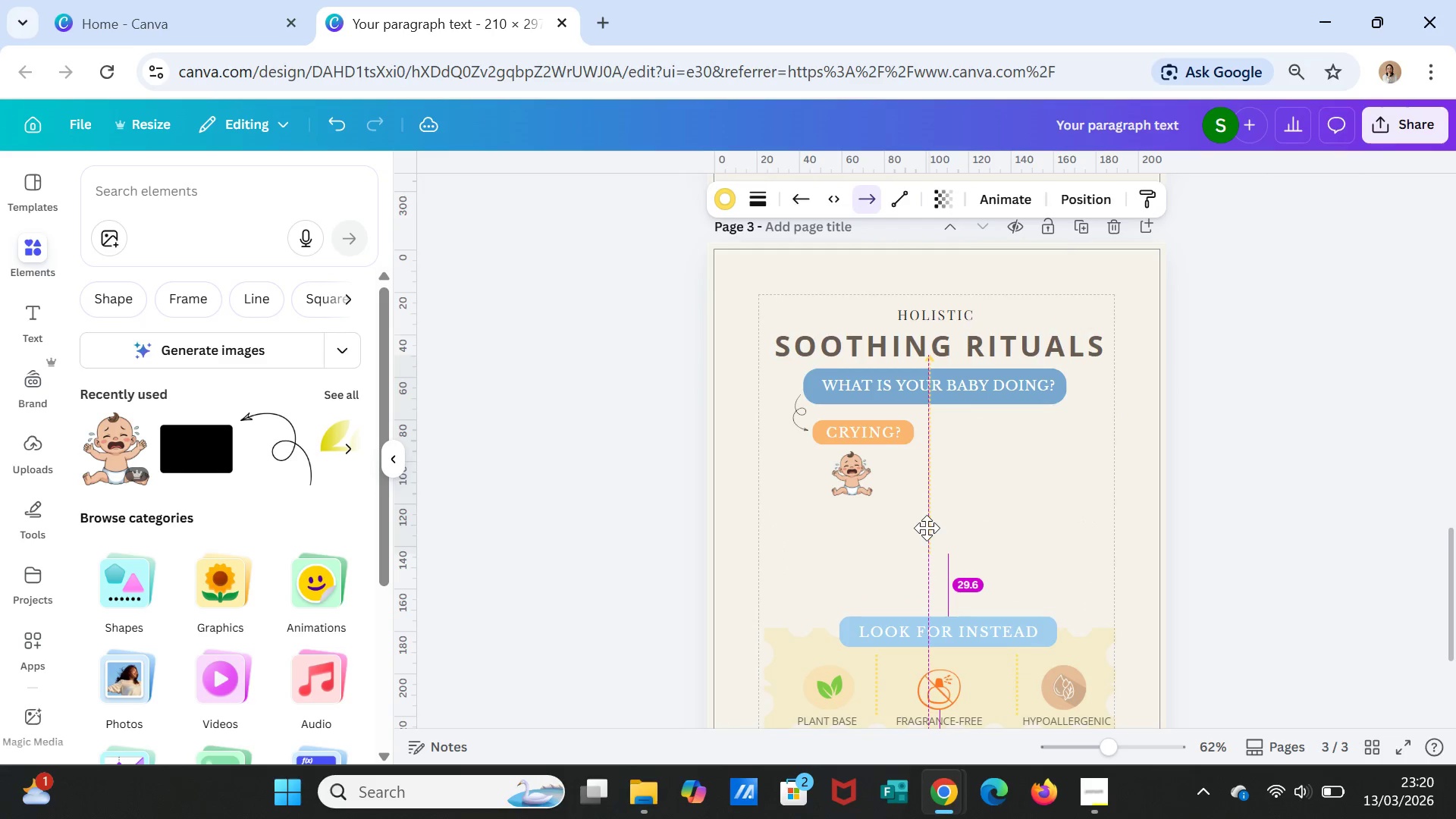 
left_click_drag(start_coordinate=[937, 617], to_coordinate=[937, 461])
 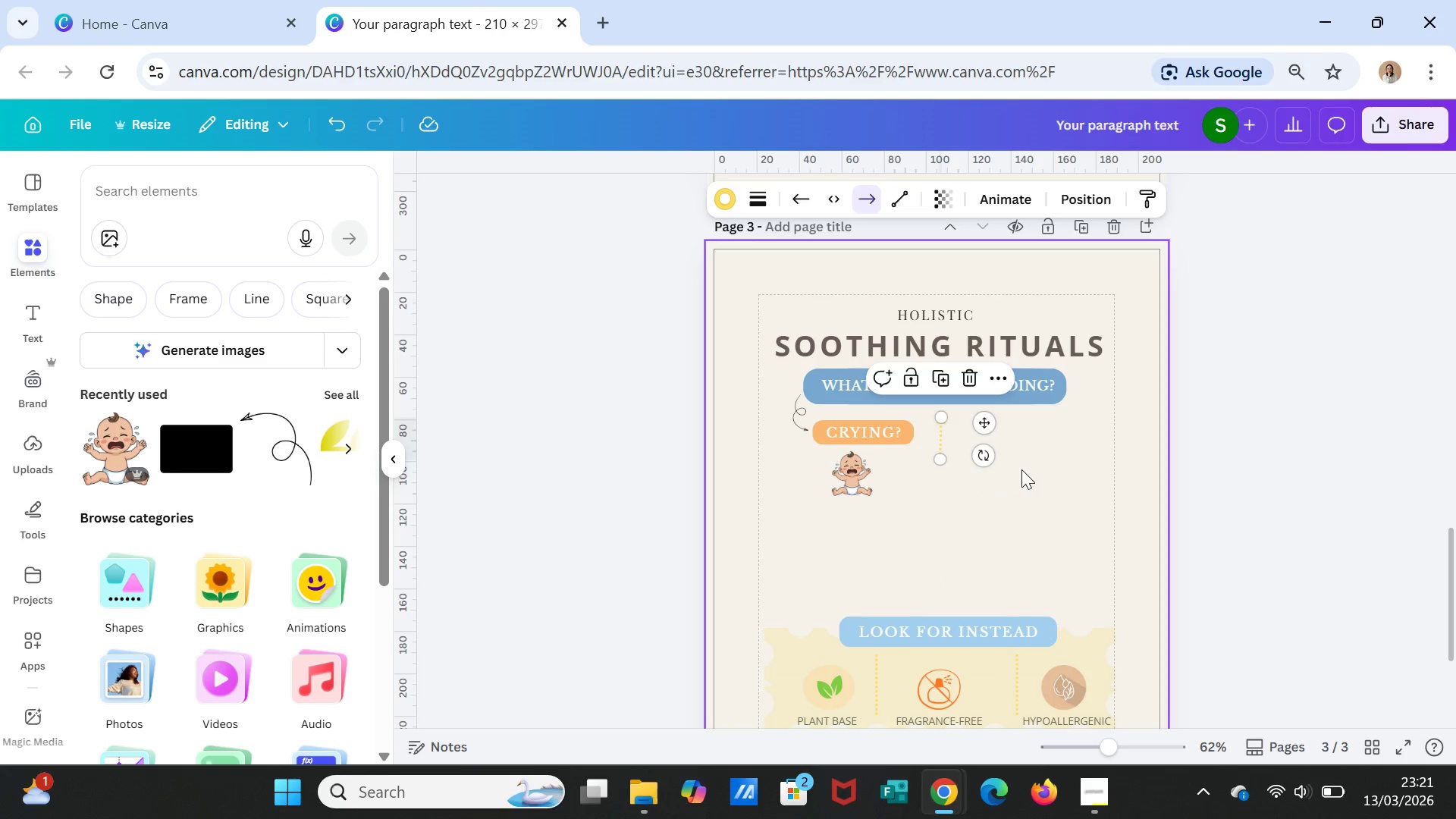 
left_click([1021, 469])
 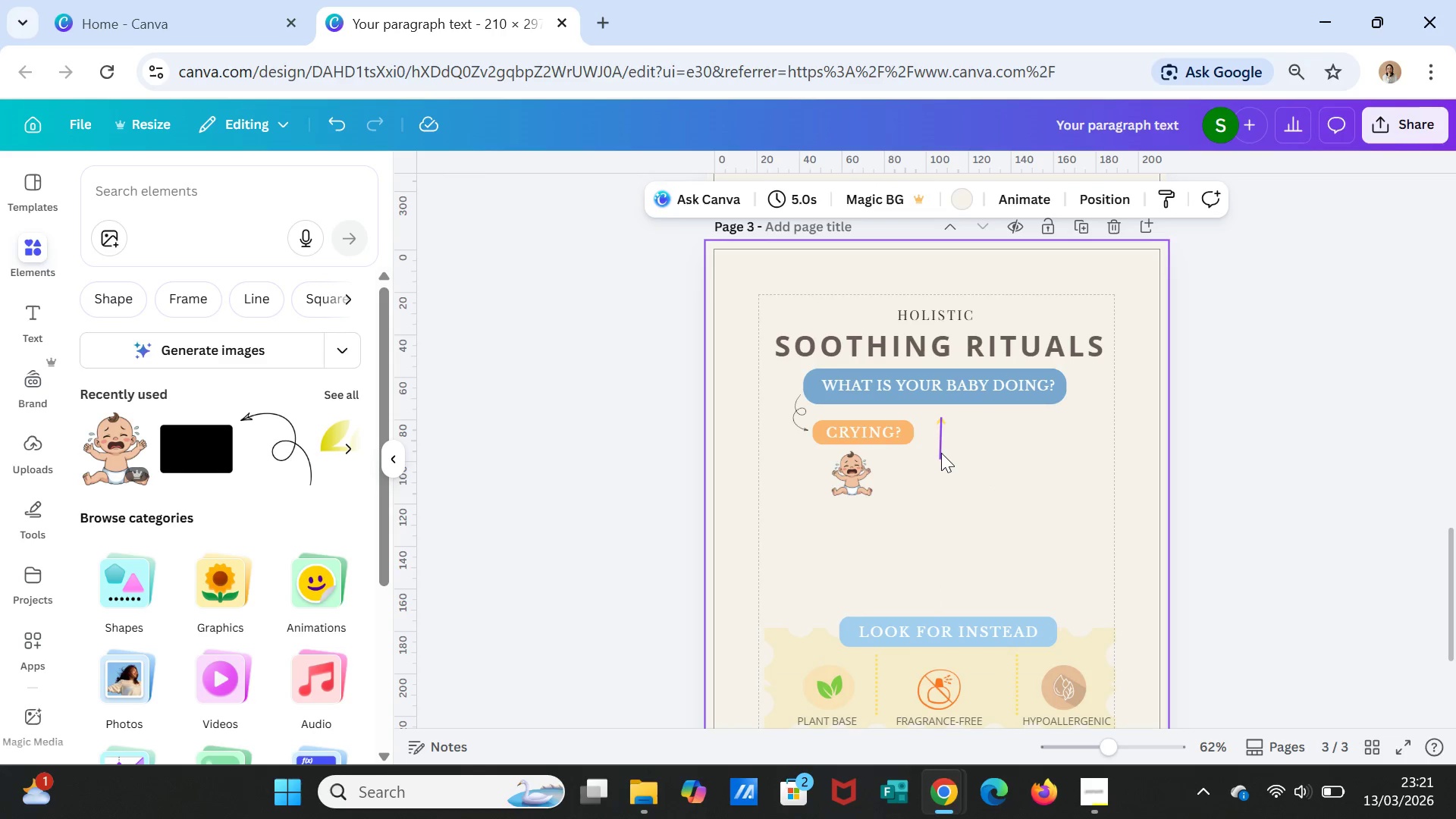 
left_click([937, 452])
 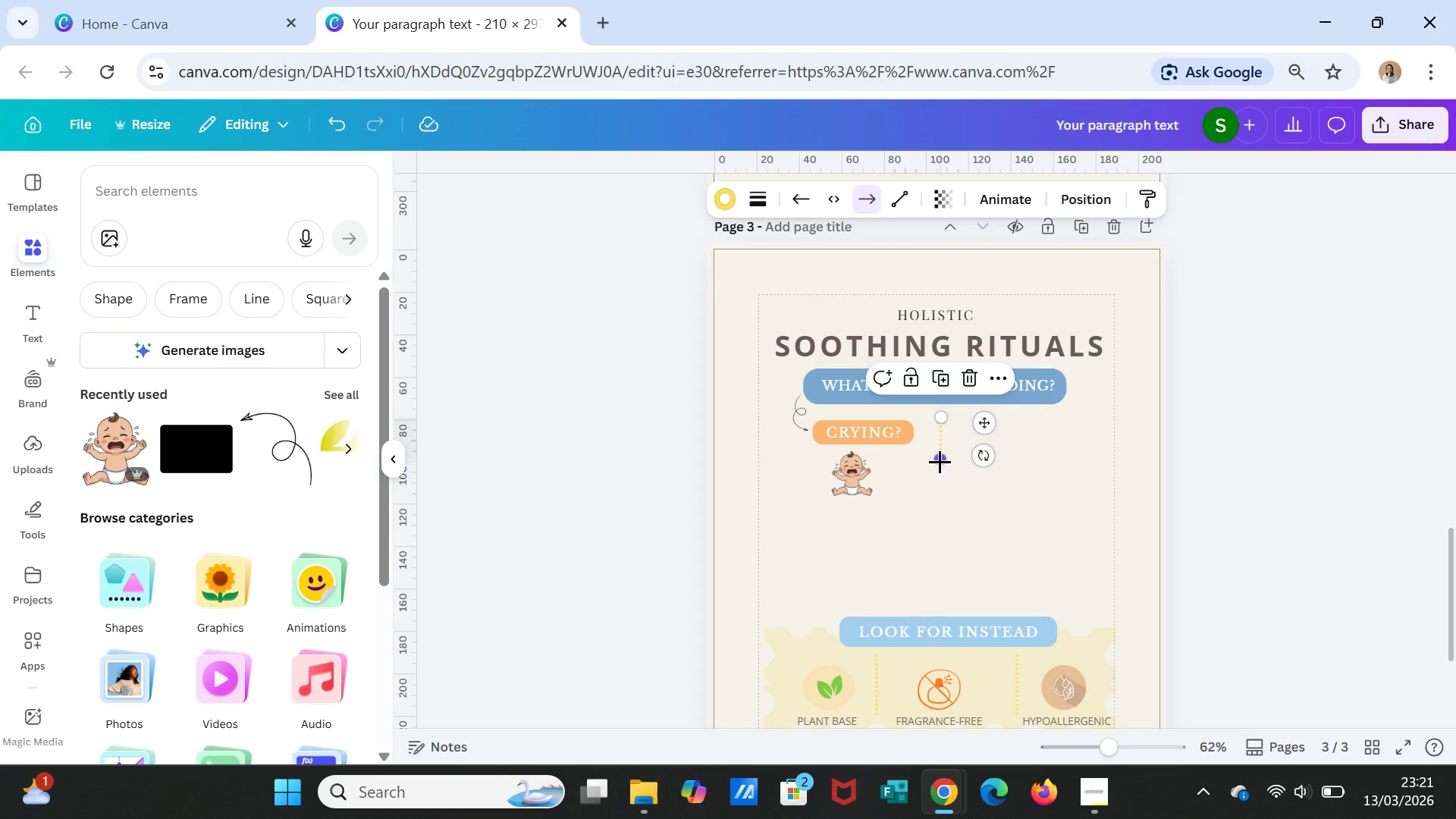 
left_click([940, 461])
 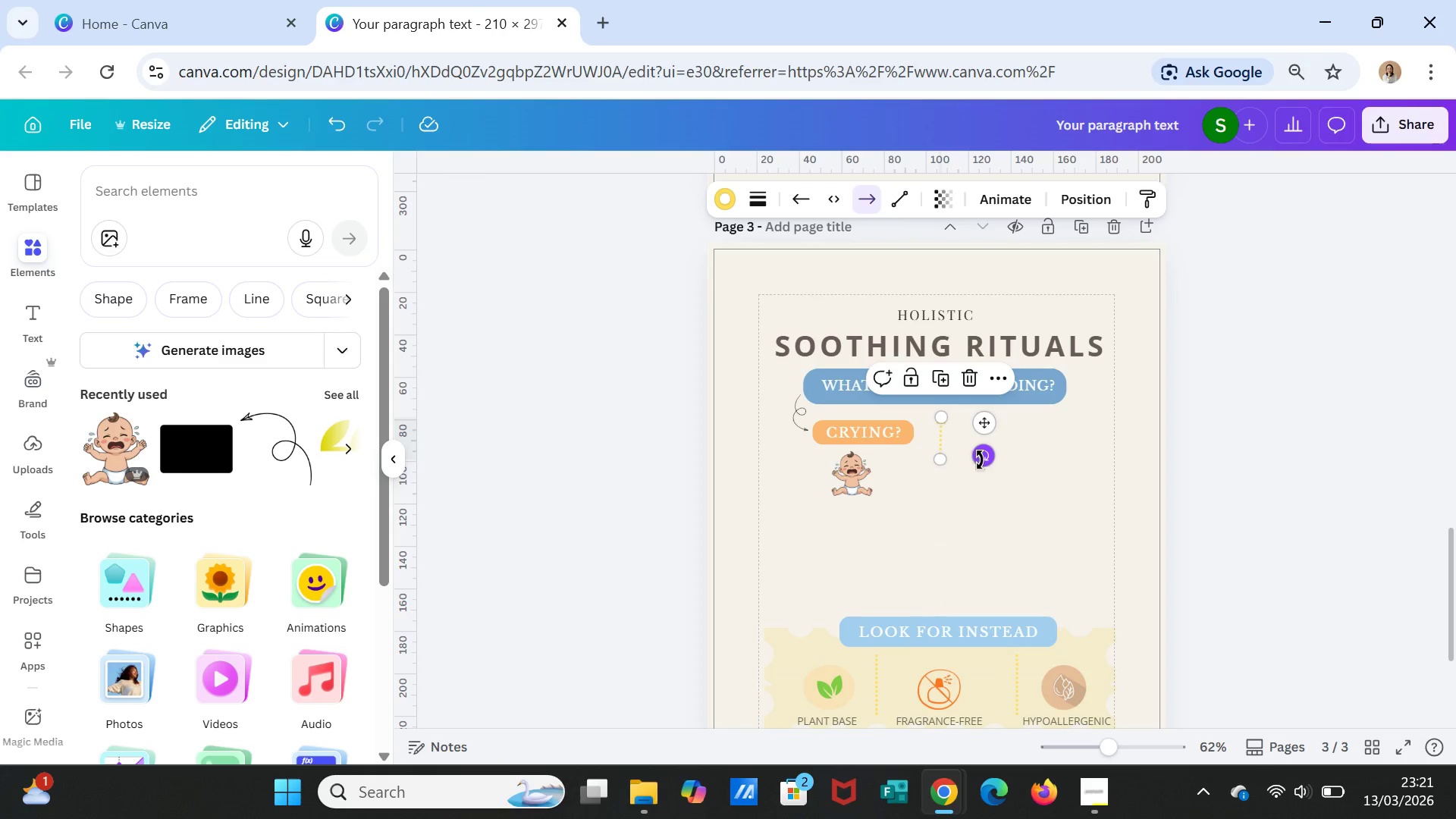 
left_click_drag(start_coordinate=[980, 460], to_coordinate=[990, 459])
 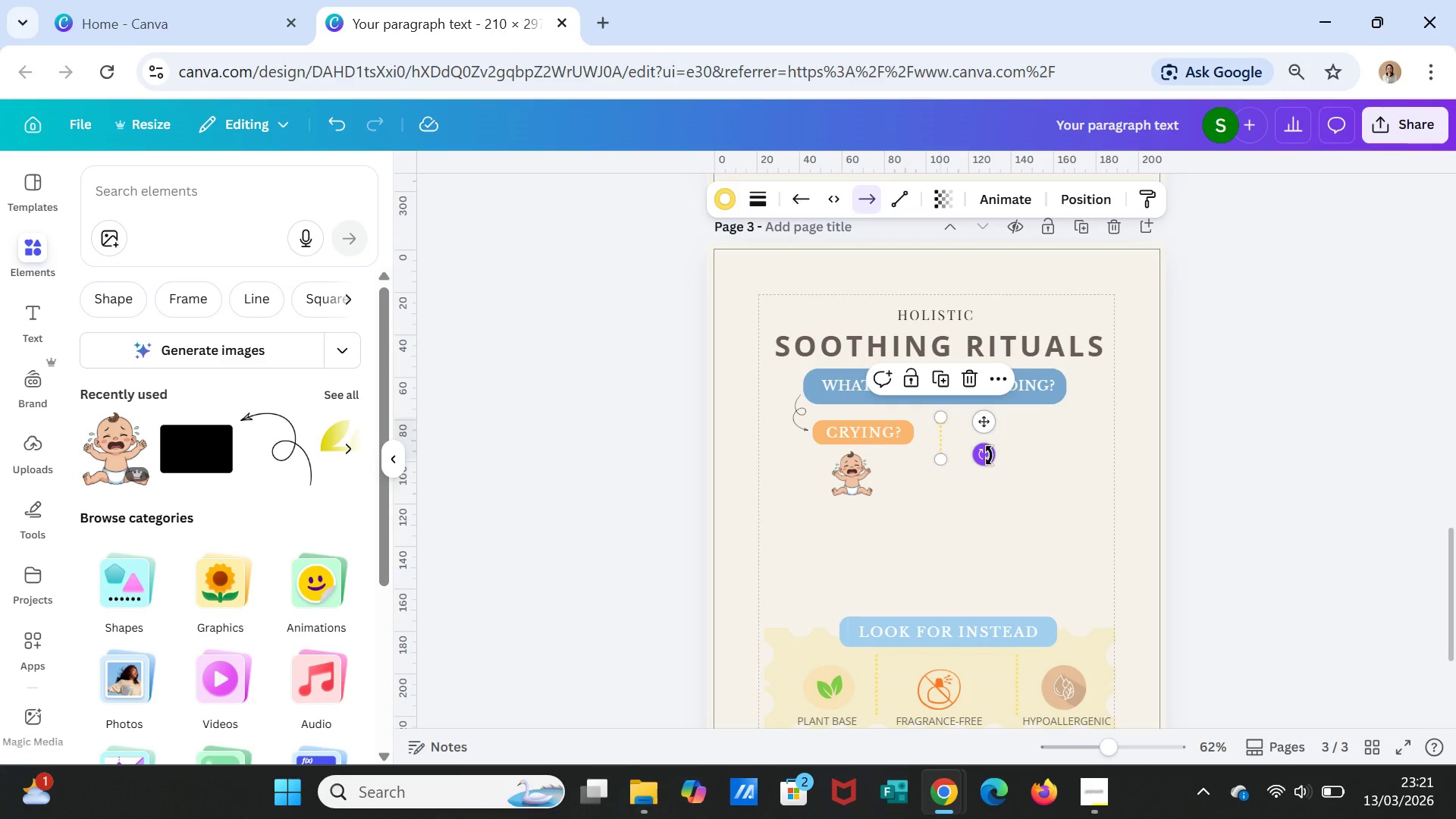 
left_click_drag(start_coordinate=[989, 456], to_coordinate=[940, 472])
 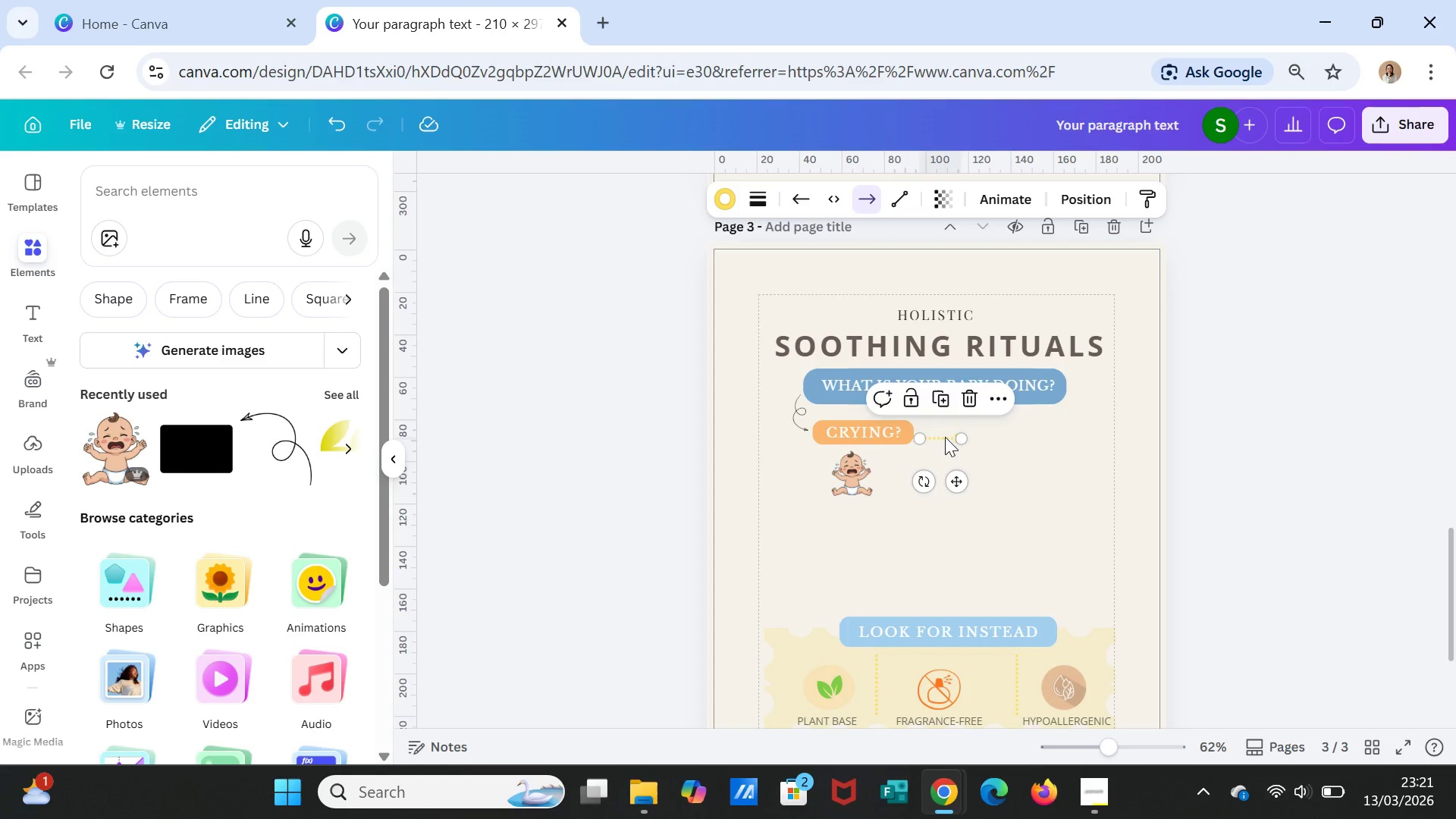 
left_click_drag(start_coordinate=[945, 436], to_coordinate=[915, 475])
 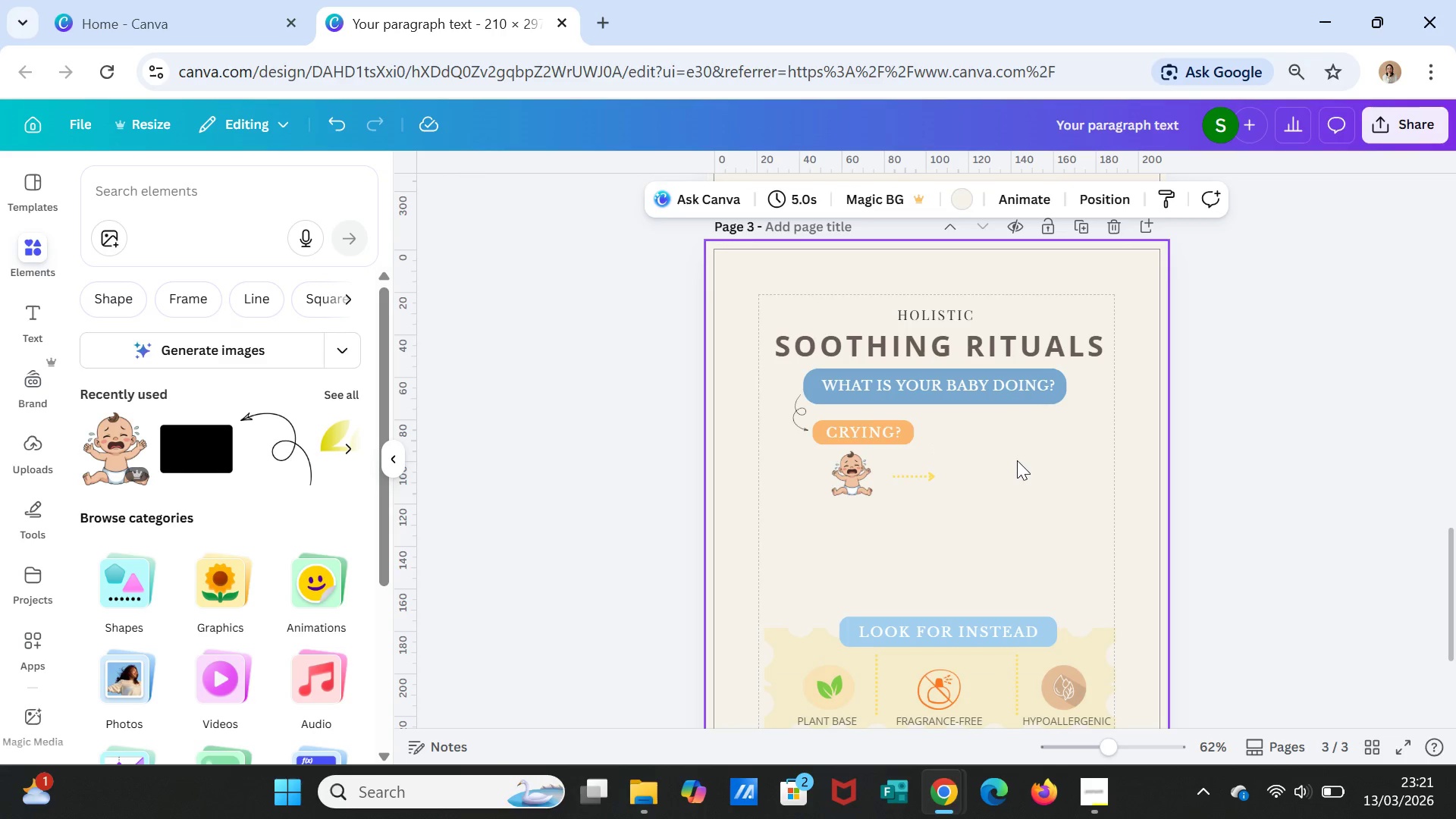 
left_click([1017, 459])
 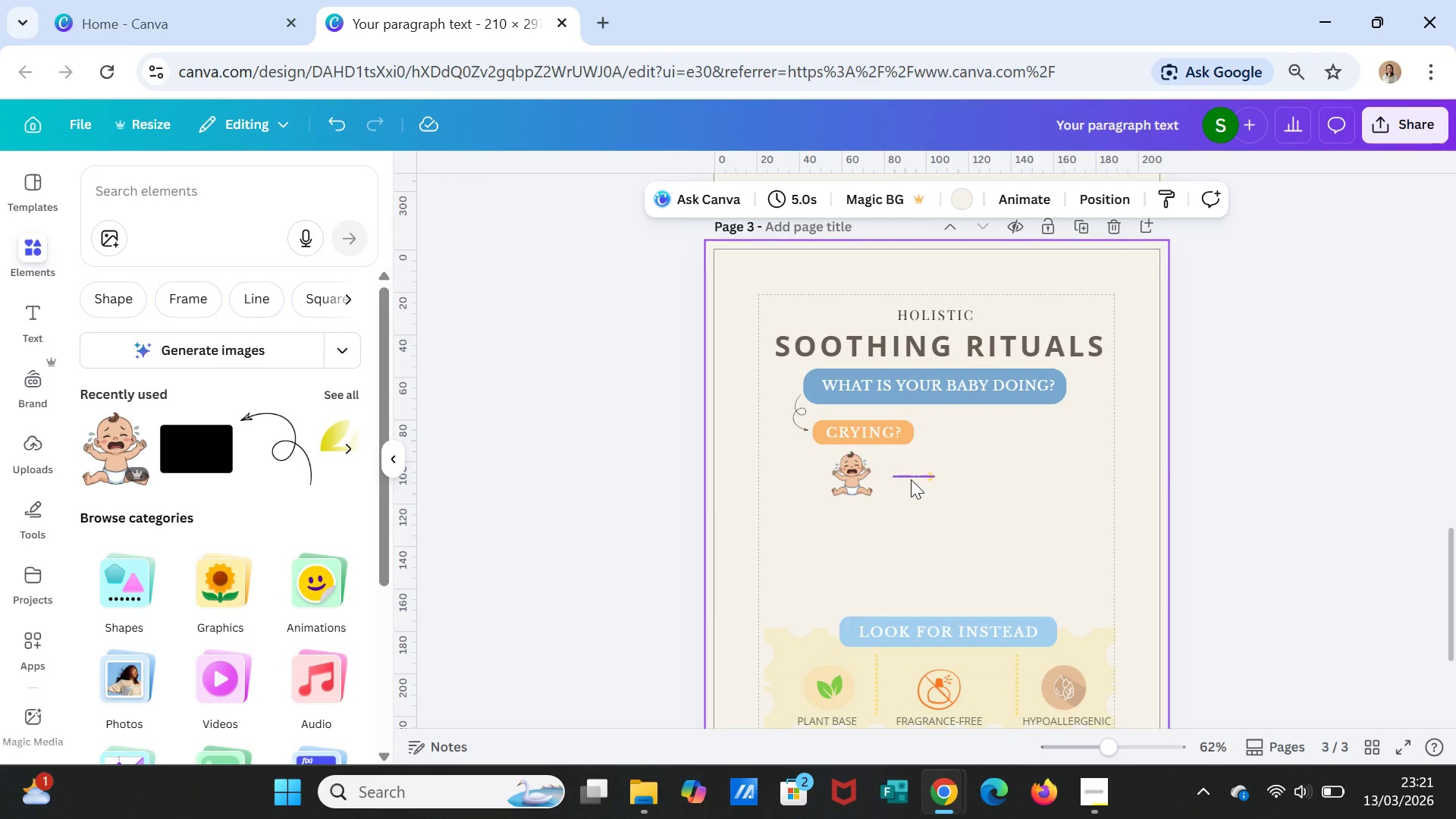 
left_click([911, 476])
 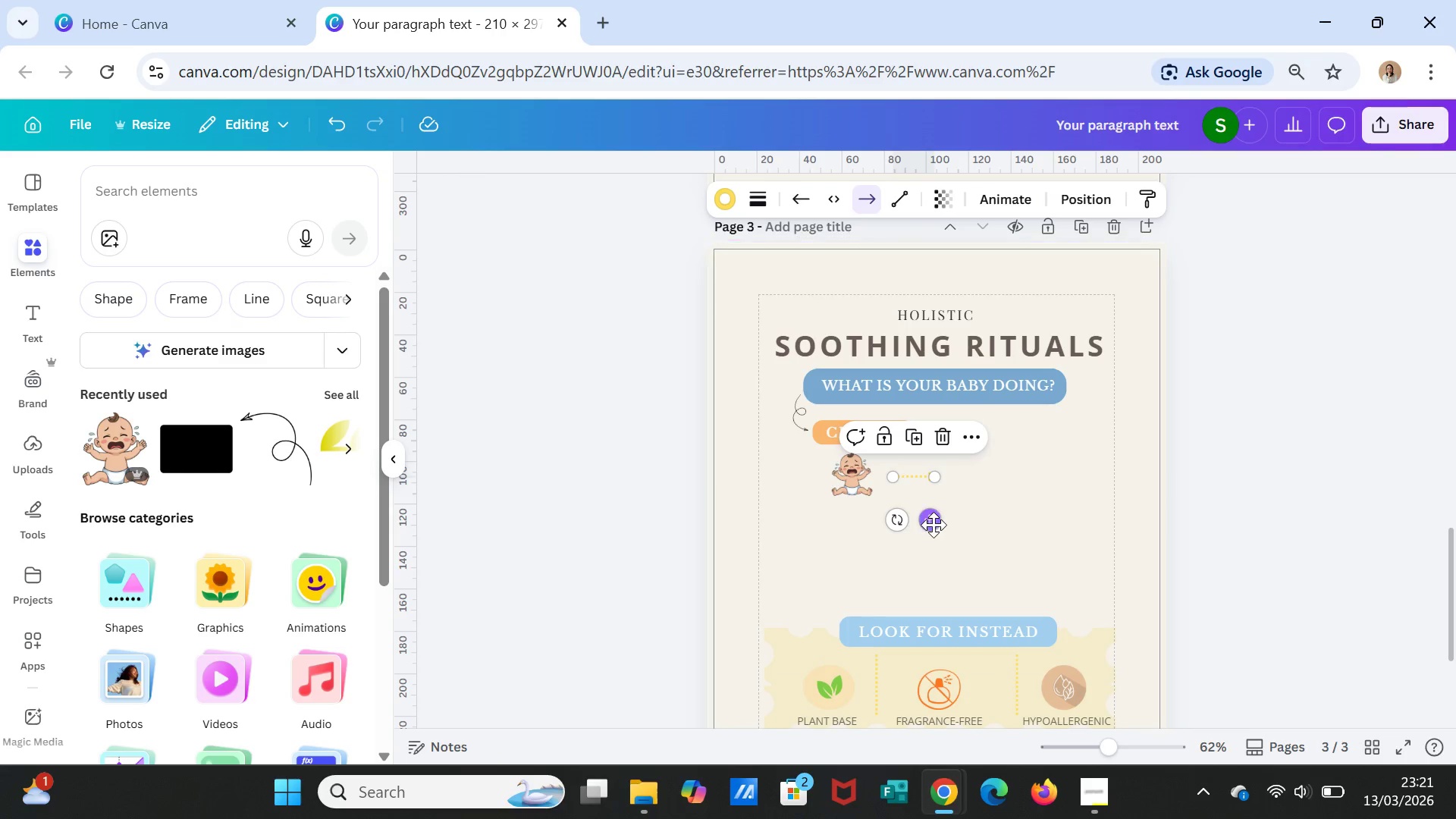 
left_click_drag(start_coordinate=[933, 526], to_coordinate=[922, 522])
 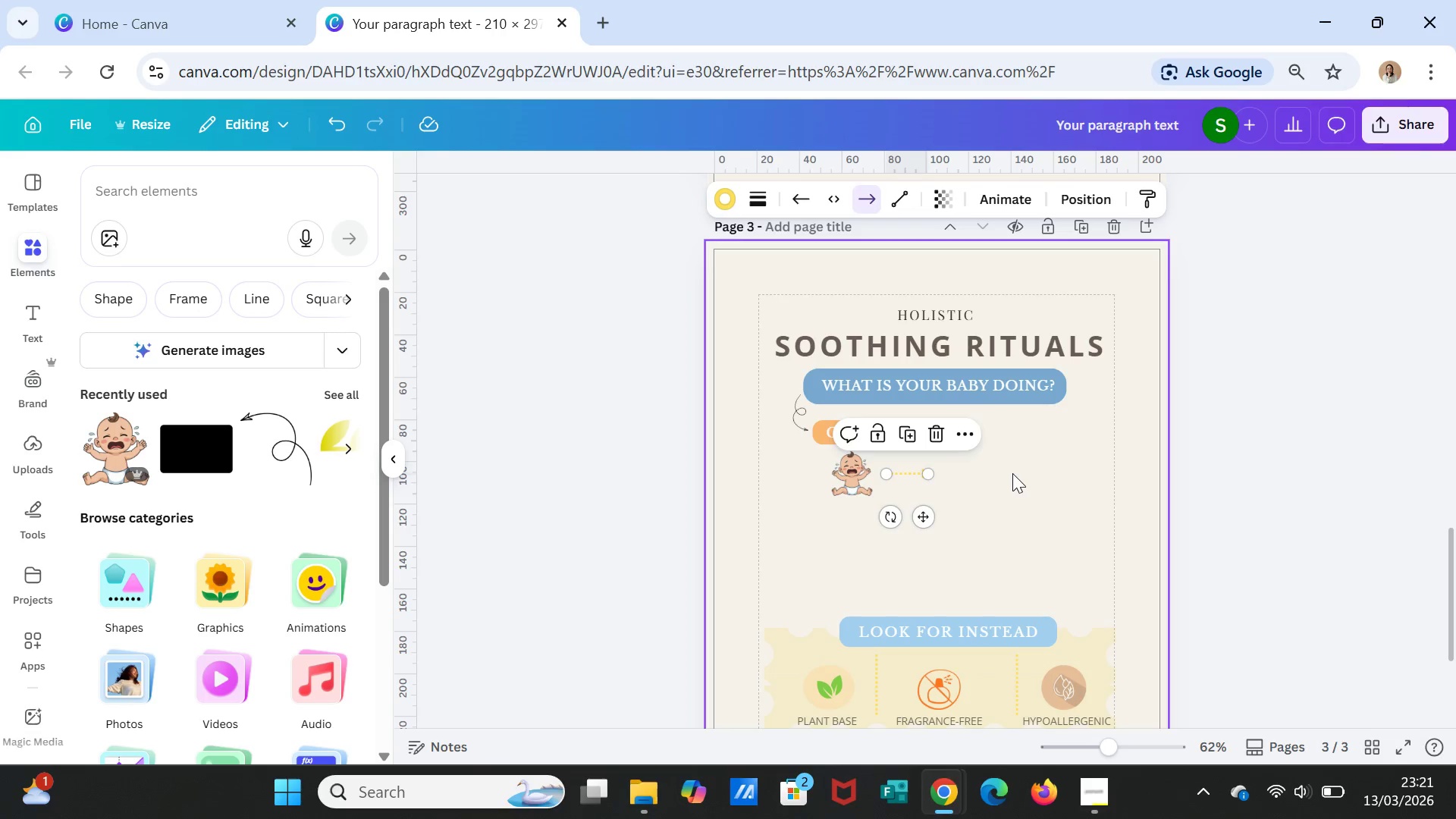 
left_click([1012, 473])
 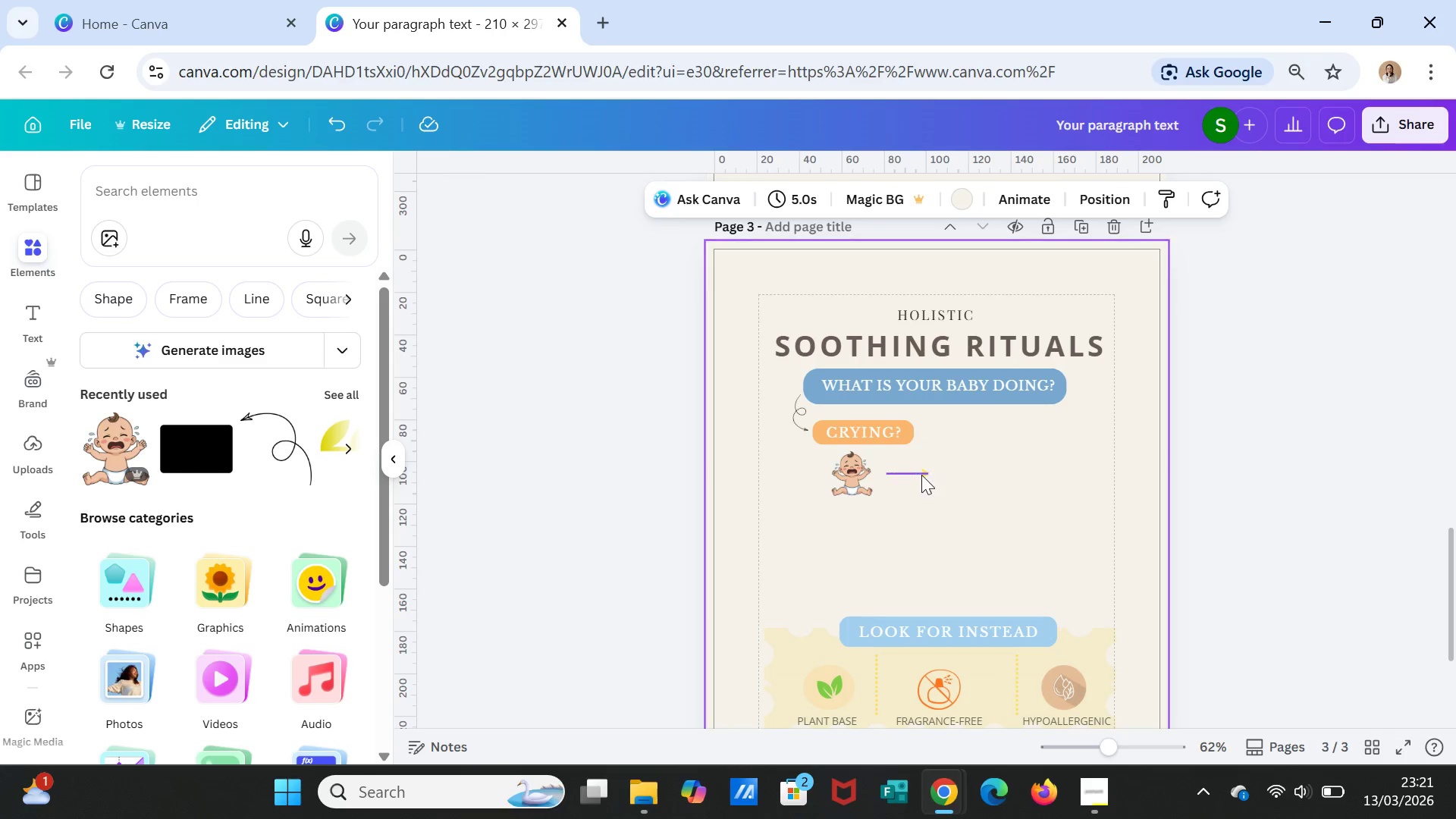 
left_click([921, 475])
 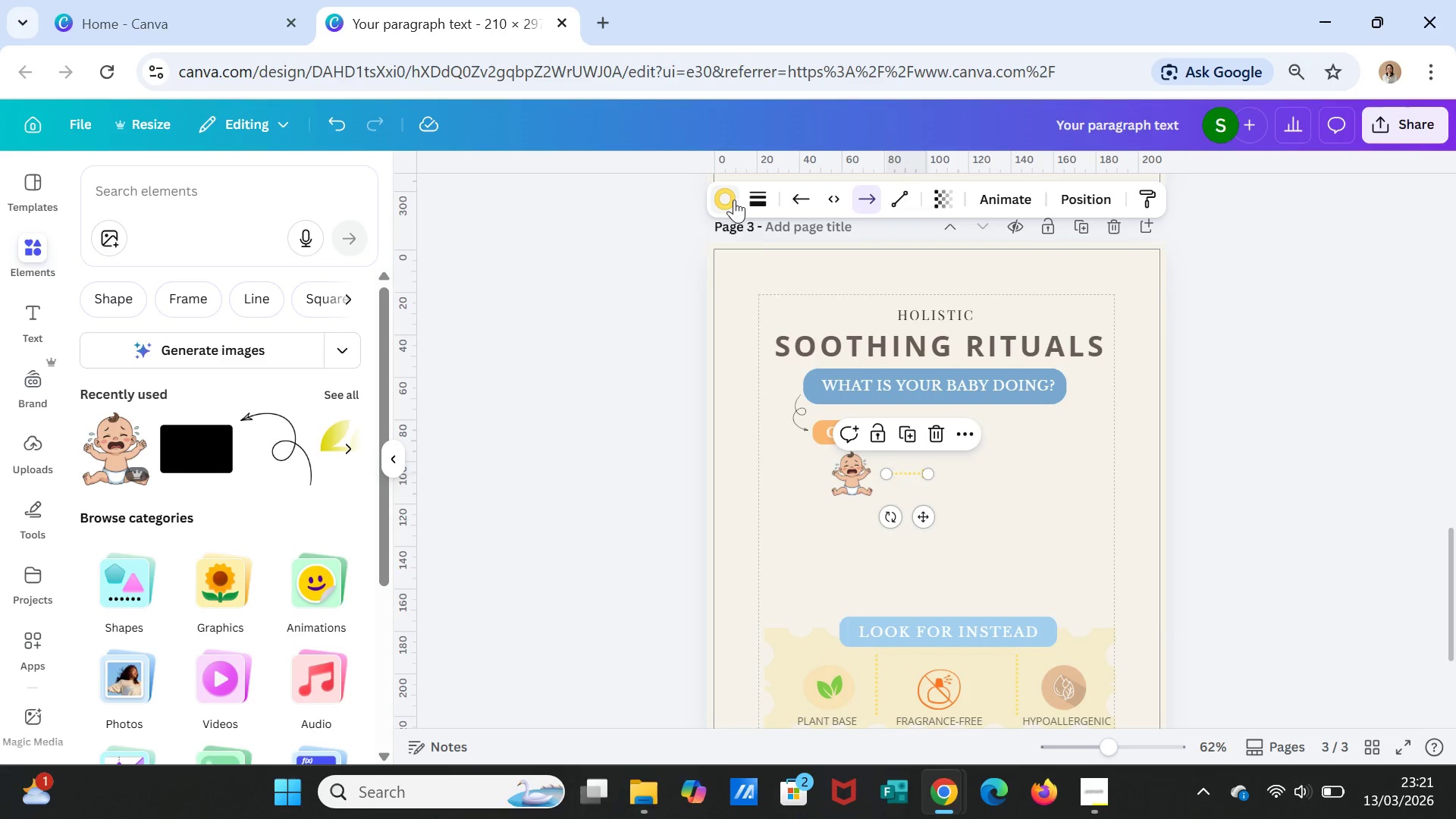 
left_click([732, 198])
 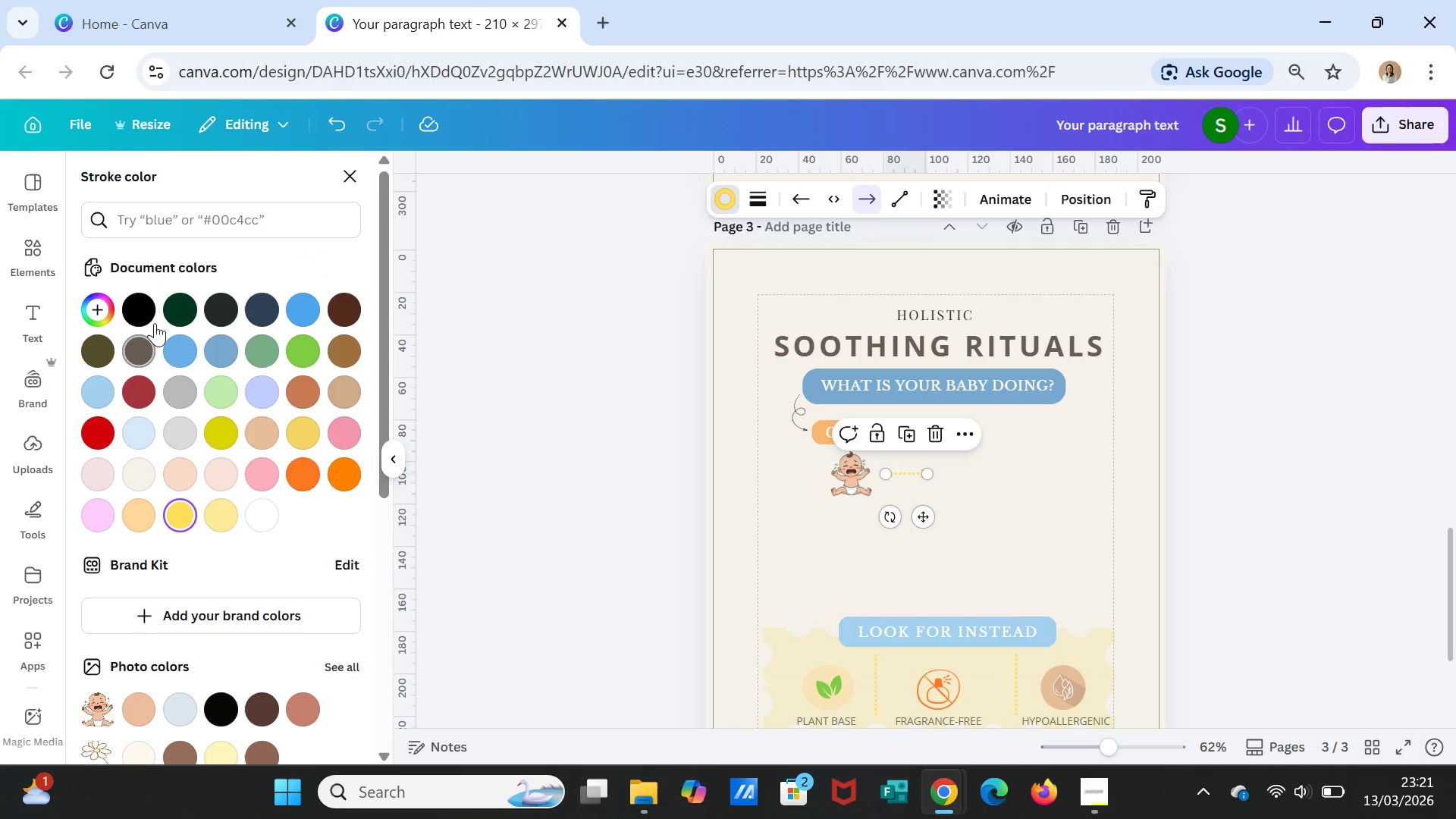 
left_click([179, 312])
 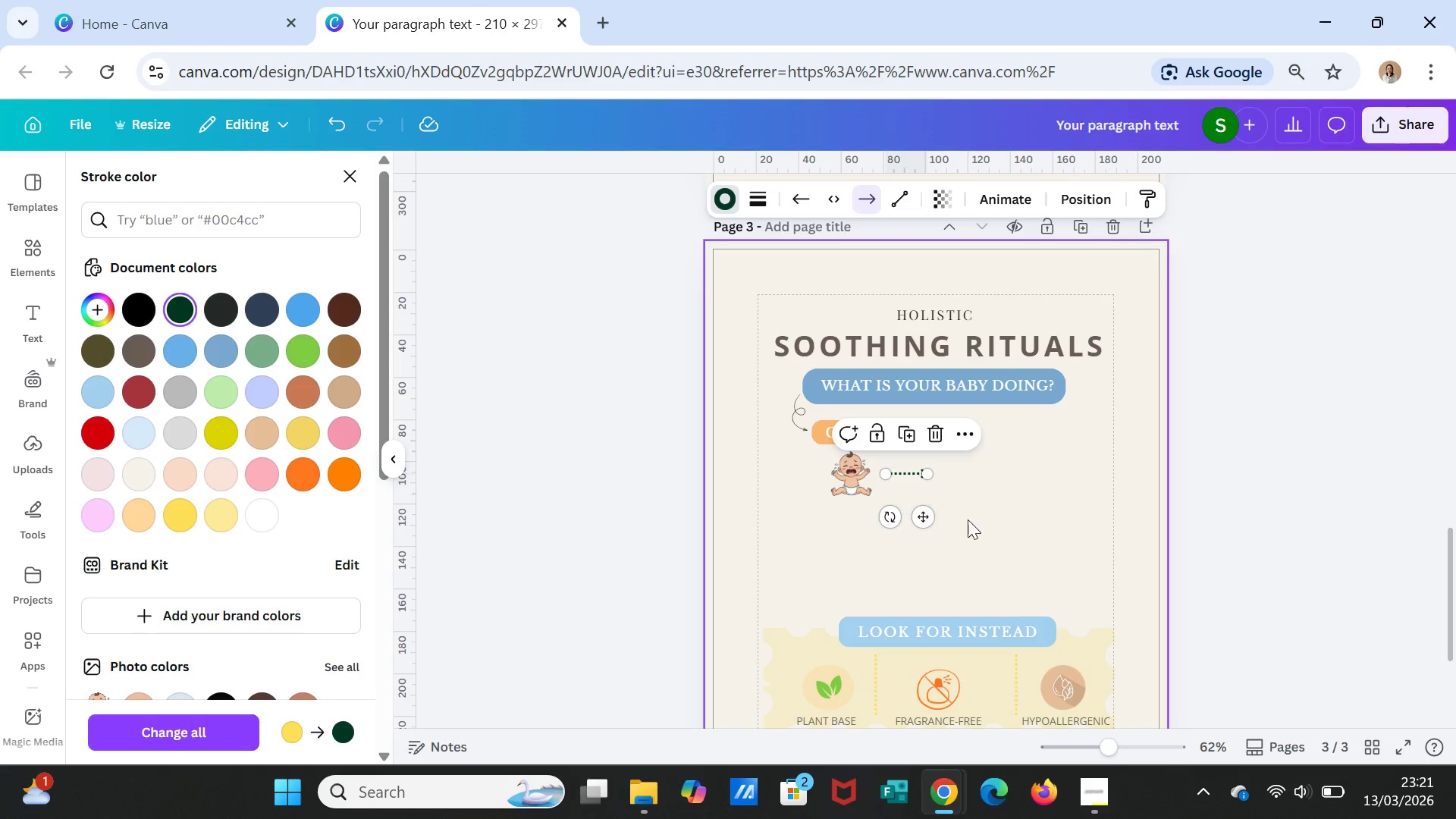 
left_click([1008, 485])
 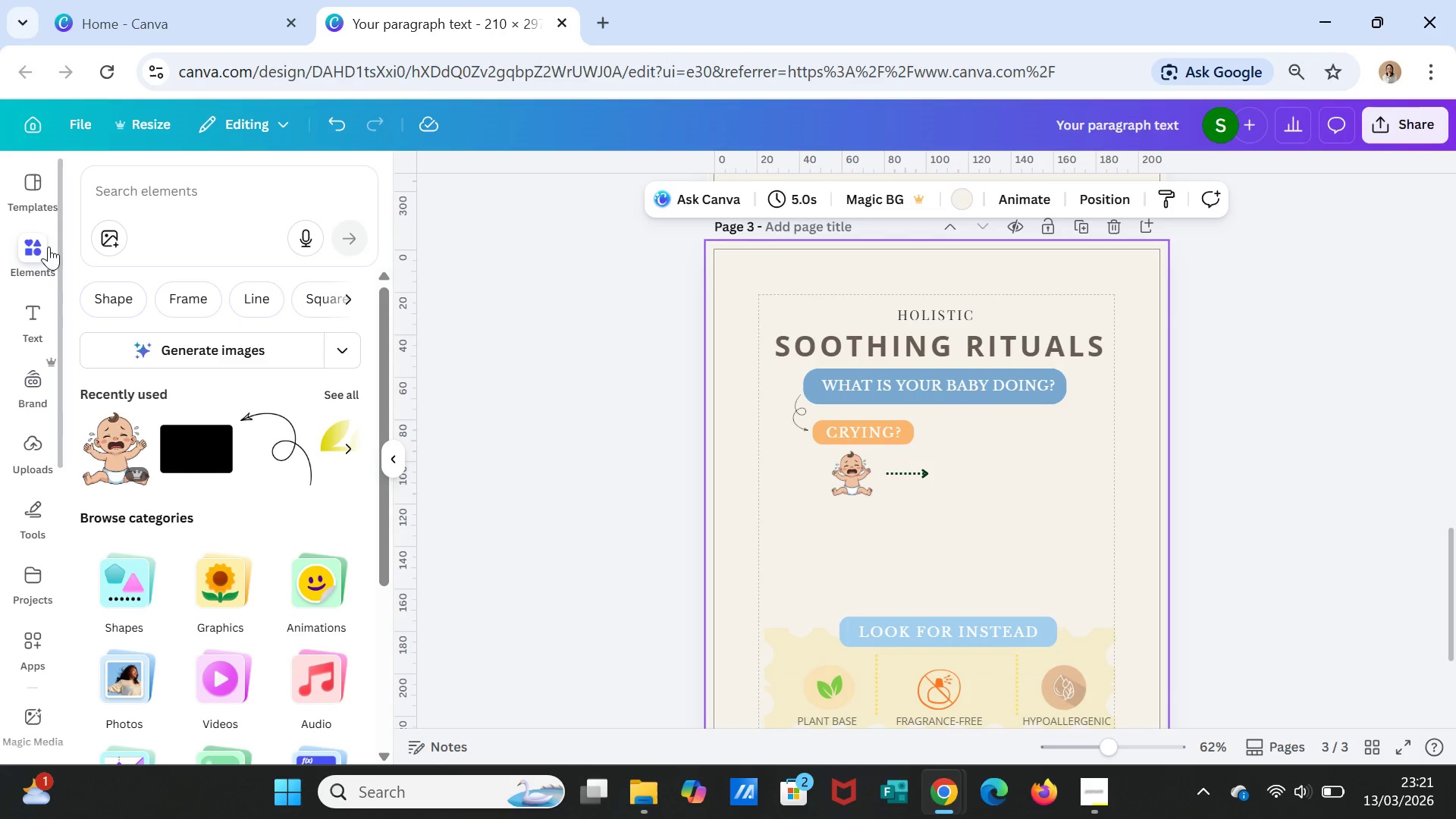 
wait(13.81)
 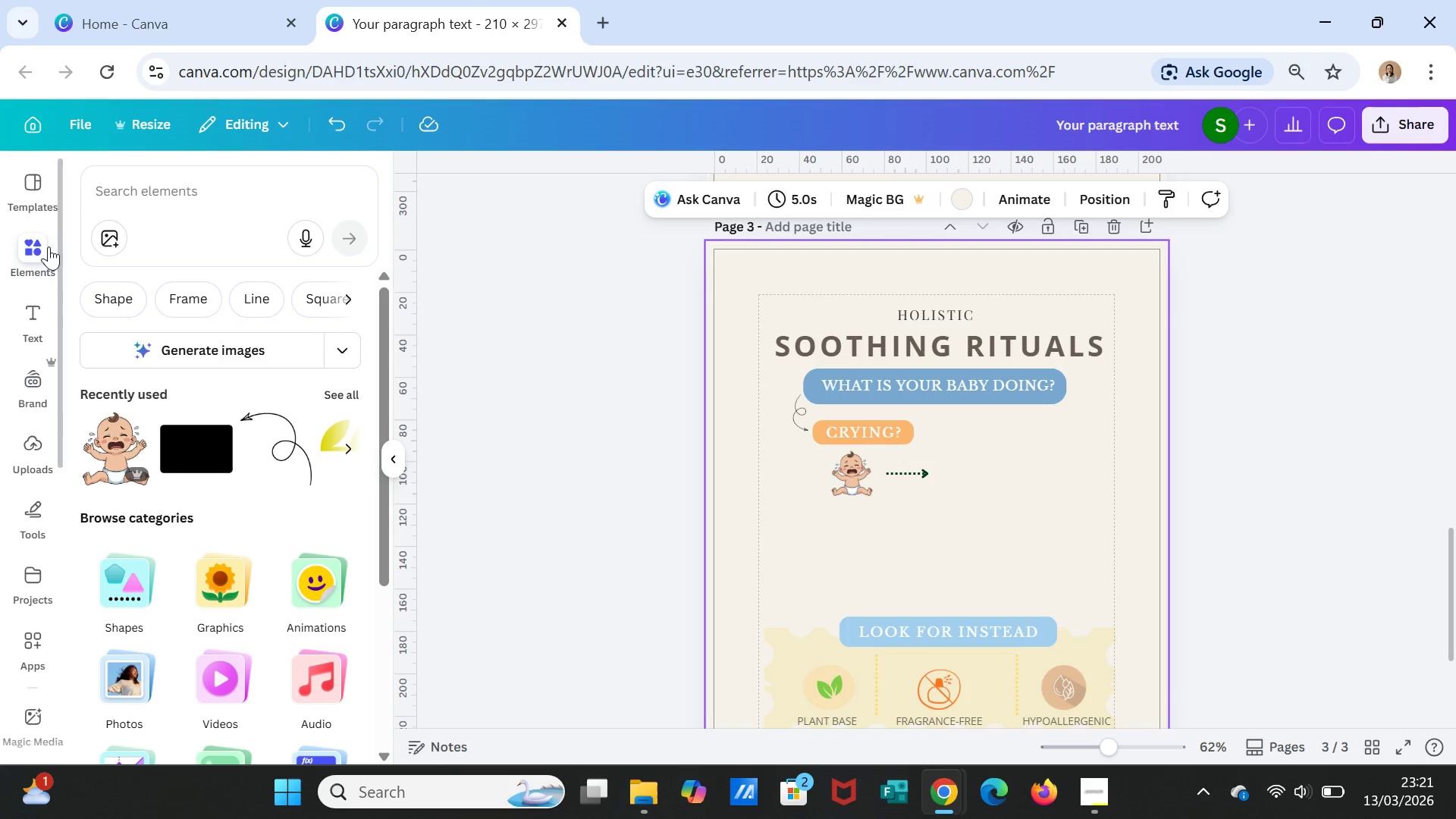 
left_click([259, 295])
 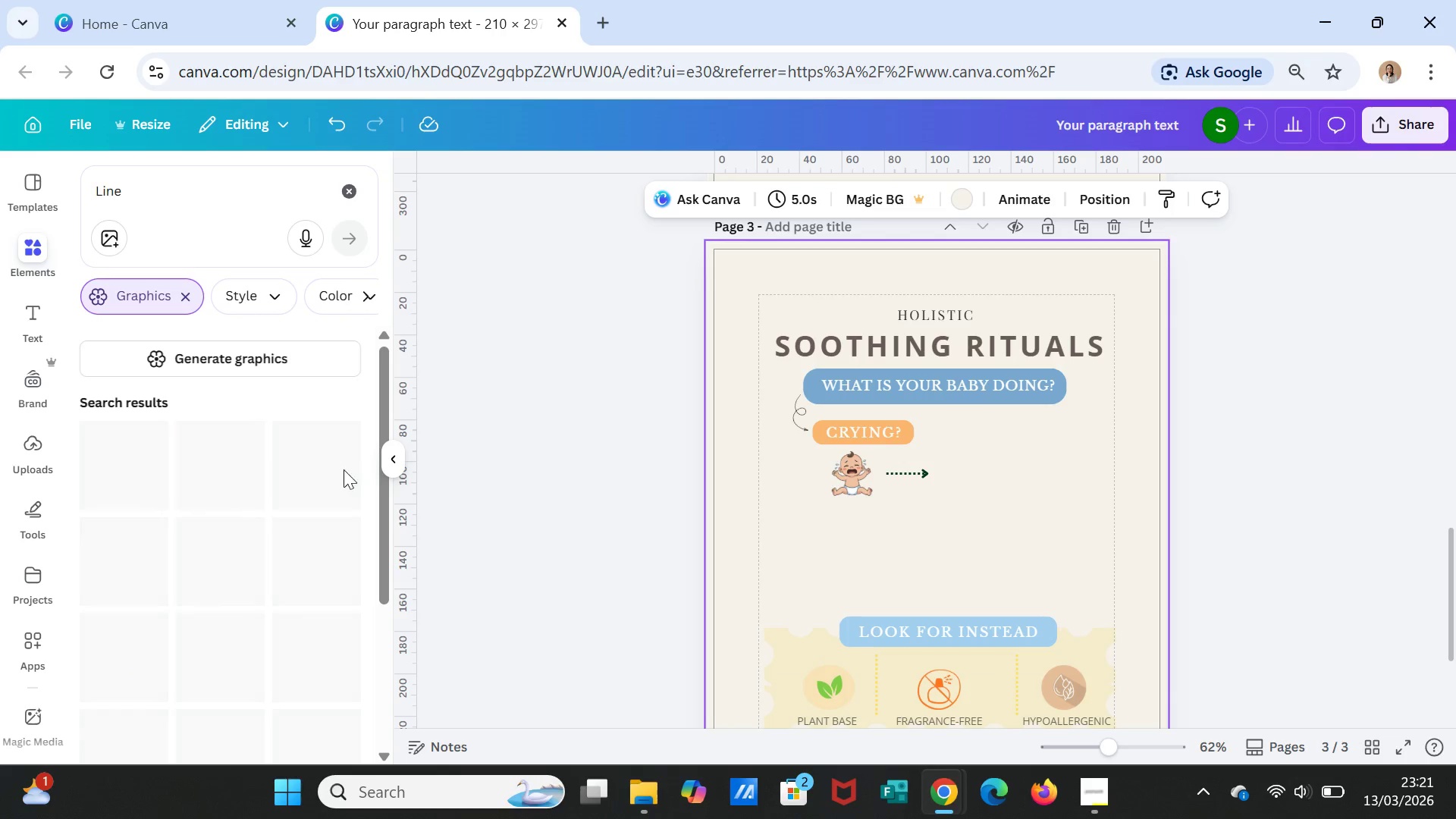 
scroll: coordinate [300, 586], scroll_direction: down, amount: 14.0
 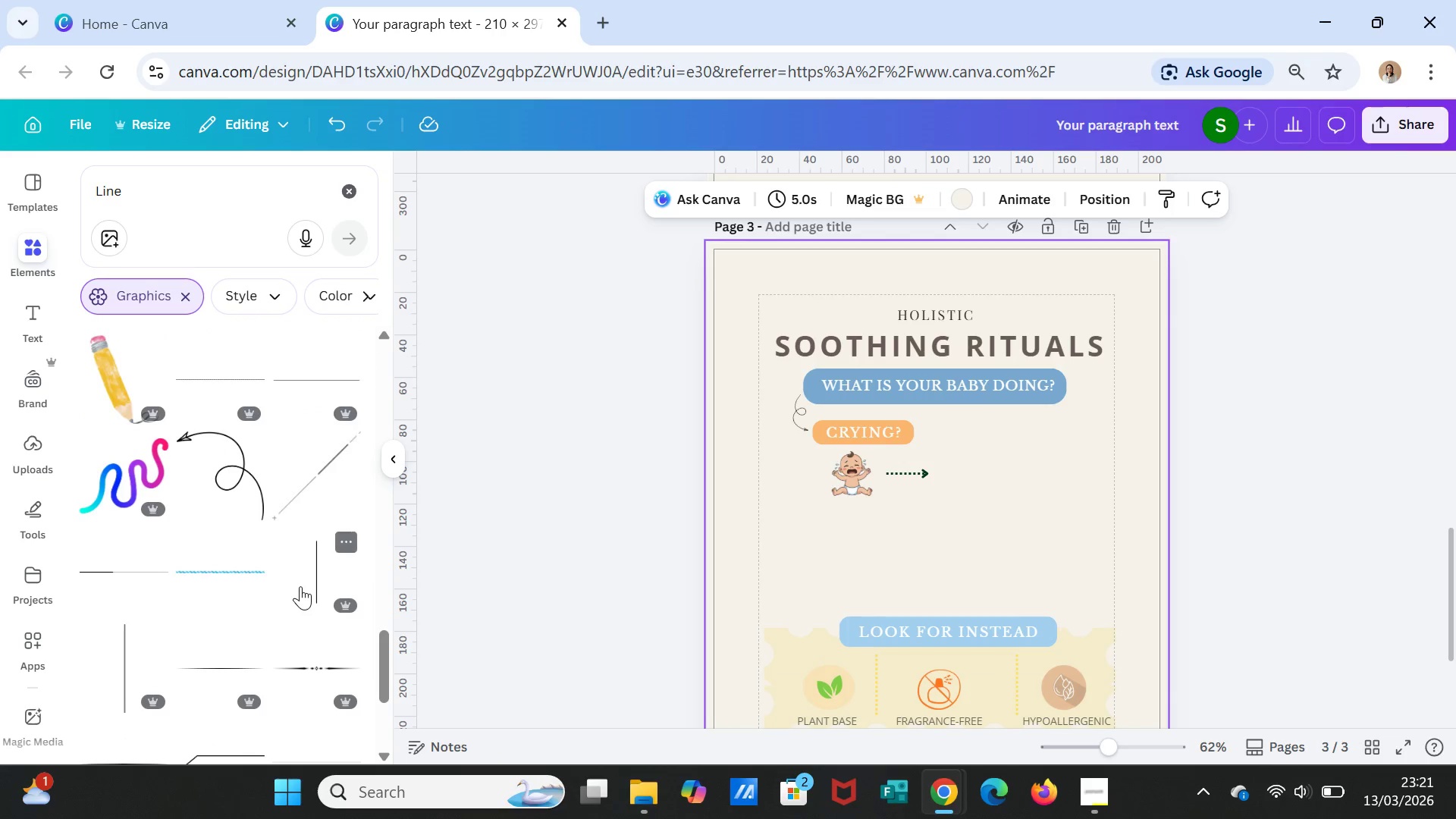 
scroll: coordinate [300, 585], scroll_direction: down, amount: 11.0
 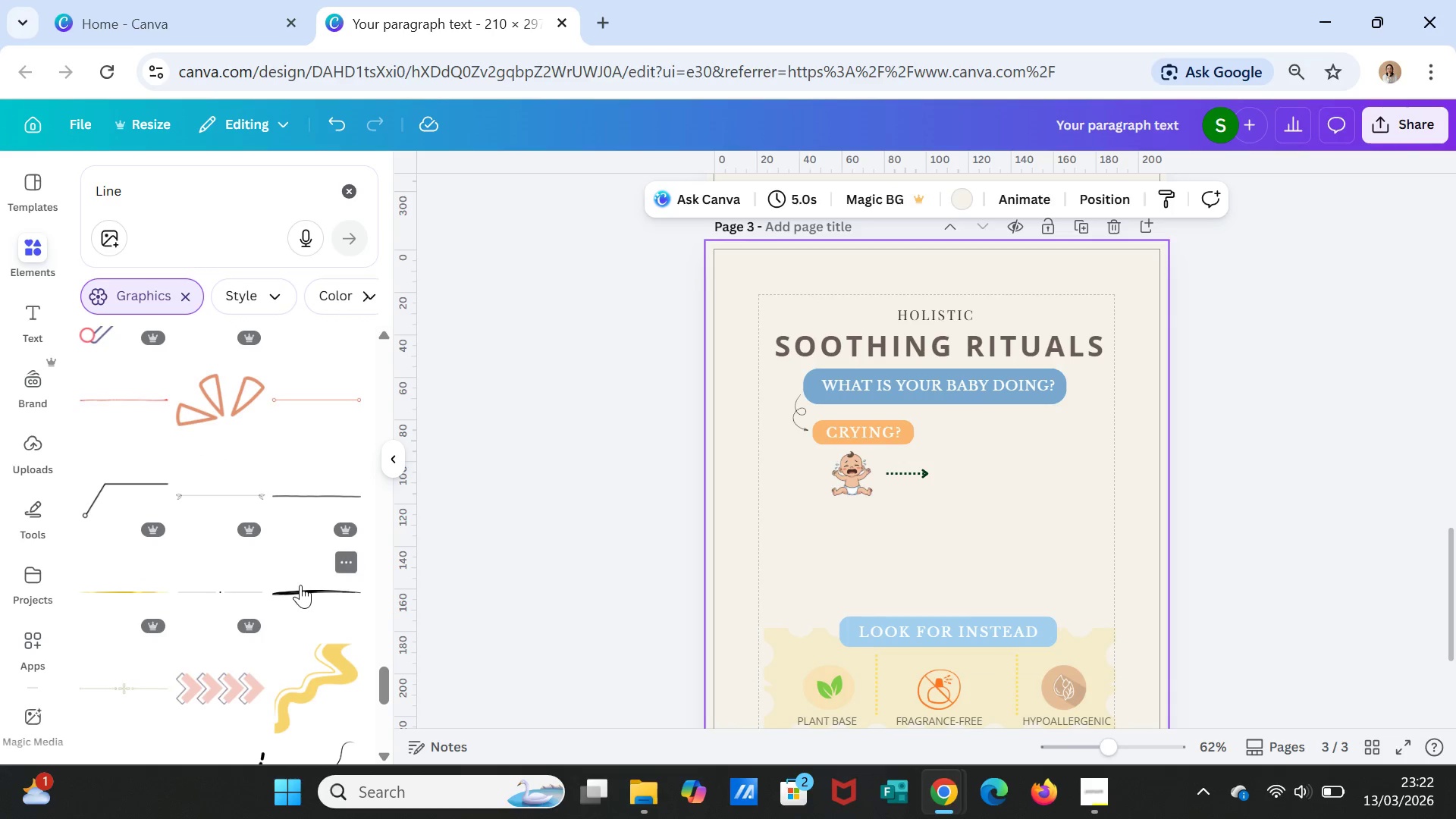 
scroll: coordinate [300, 582], scroll_direction: down, amount: 7.0
 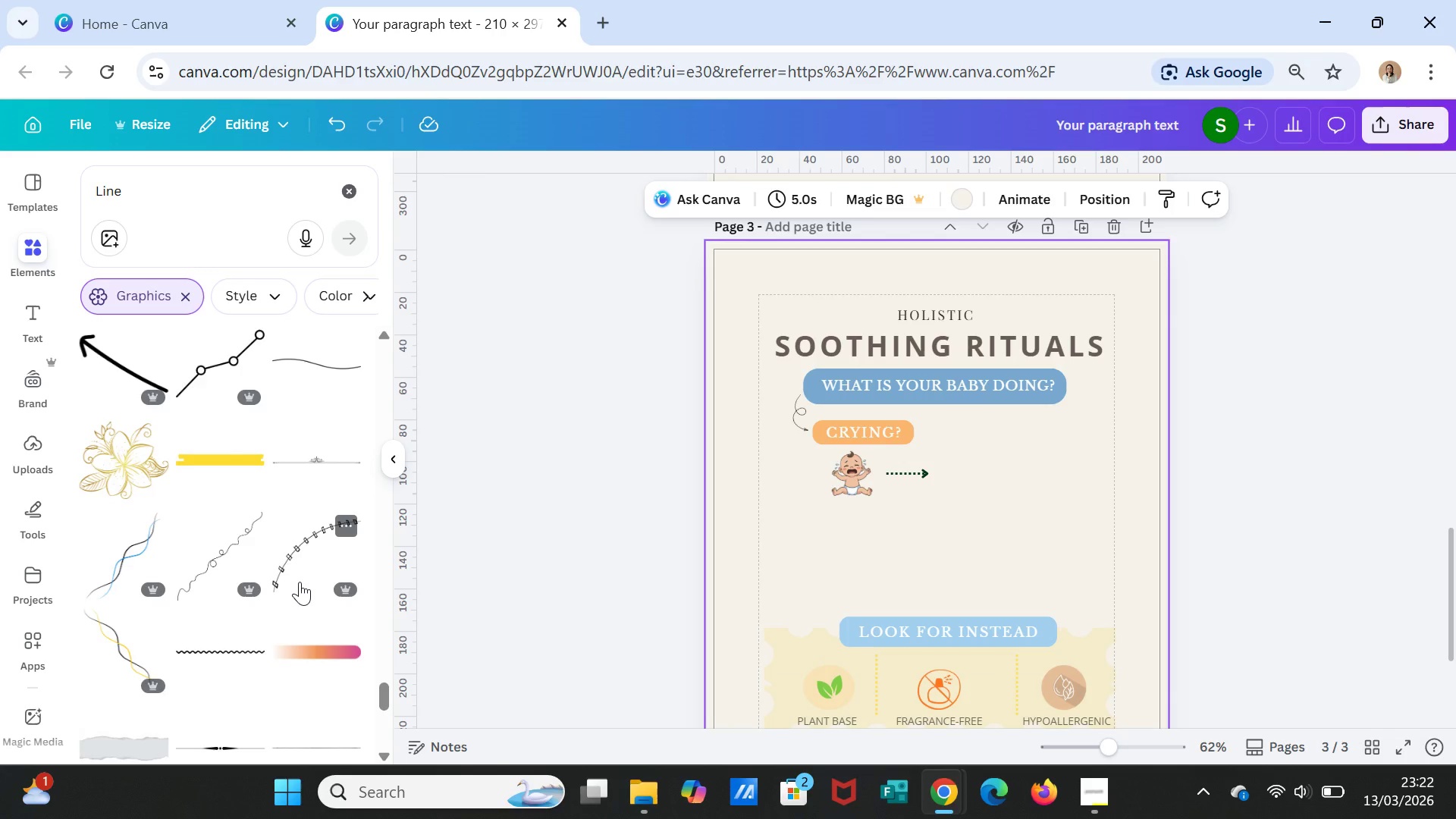 
scroll: coordinate [303, 570], scroll_direction: down, amount: 12.0
 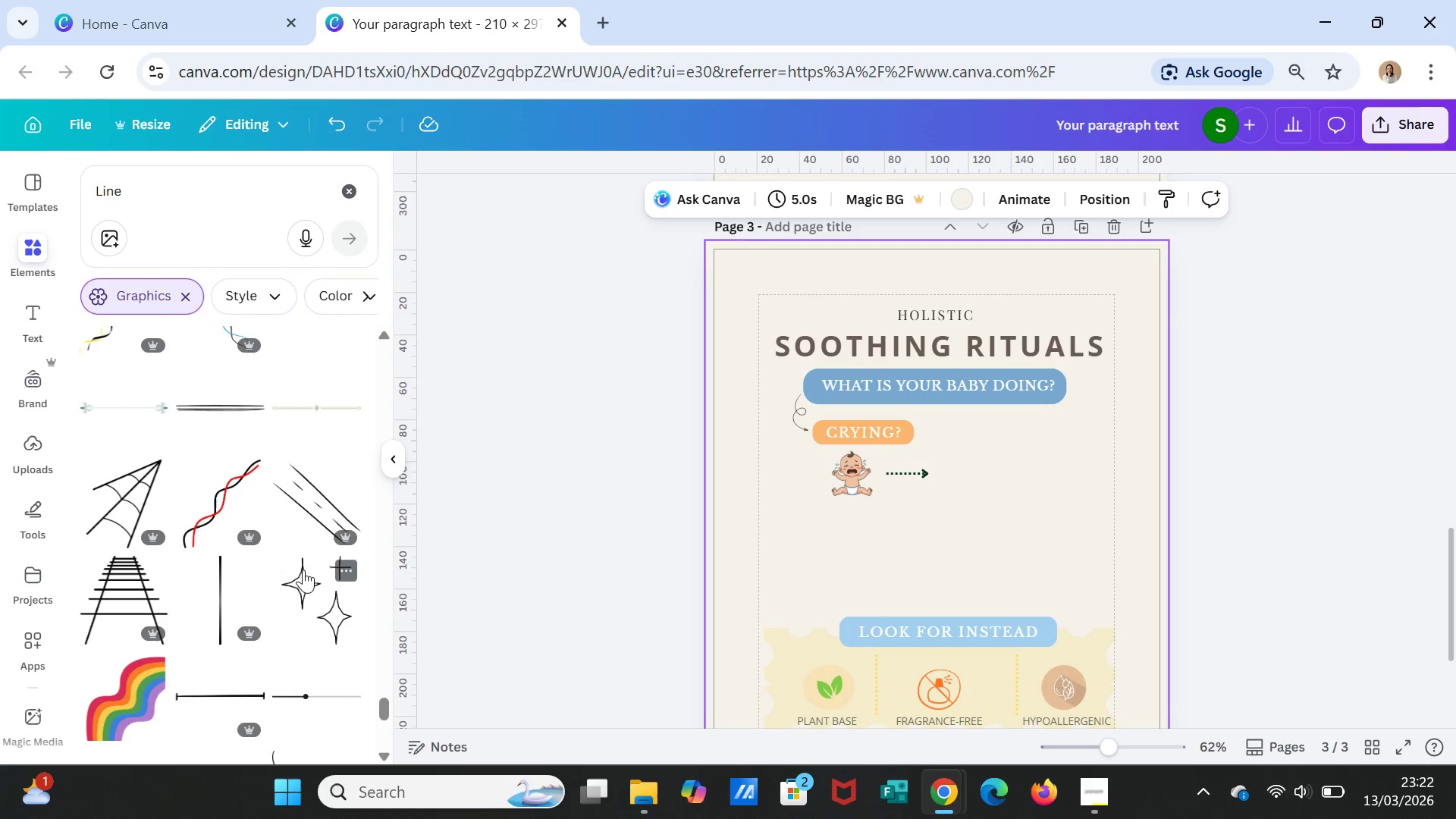 
scroll: coordinate [281, 609], scroll_direction: down, amount: 12.0
 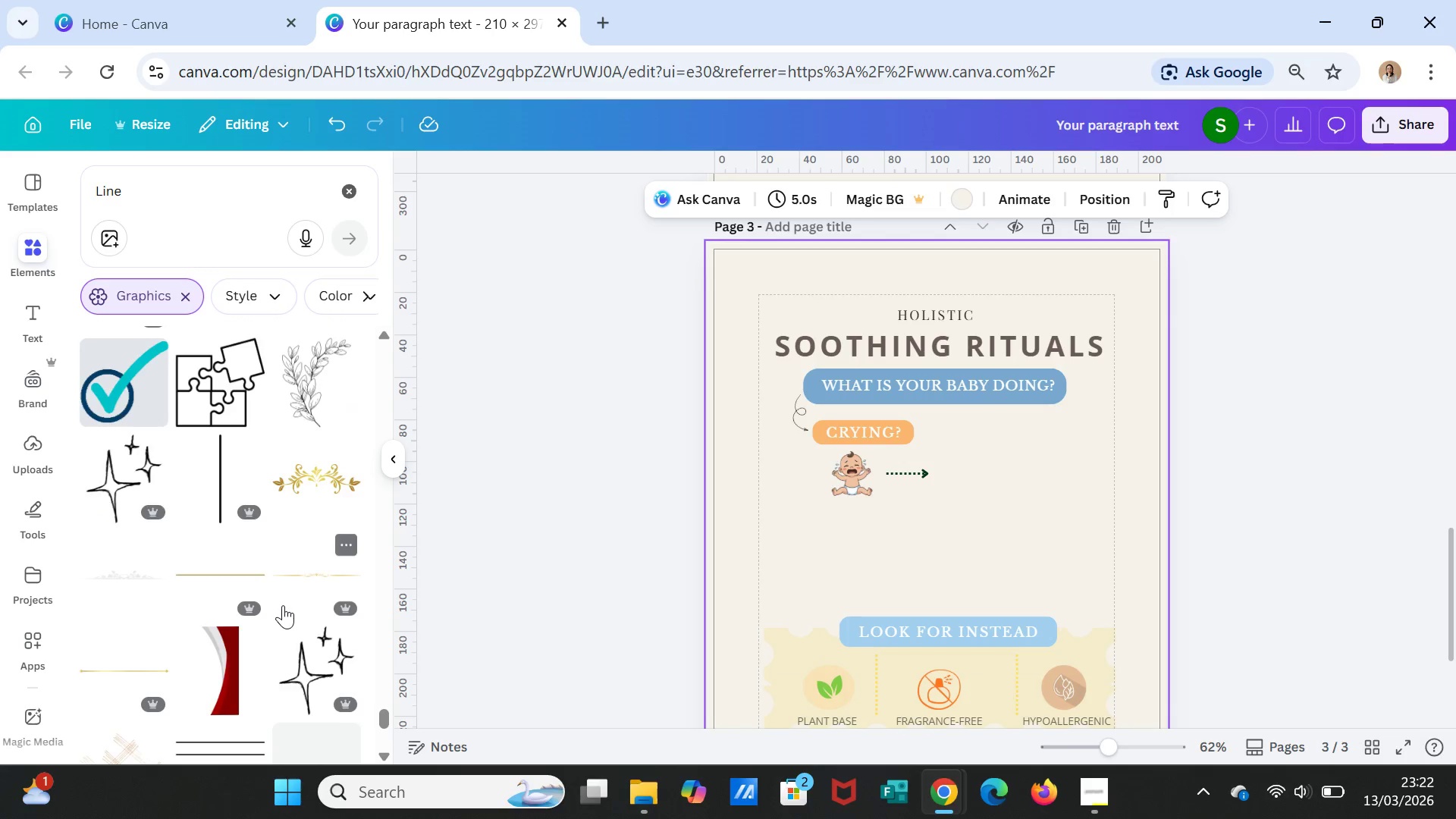 
scroll: coordinate [309, 580], scroll_direction: down, amount: 9.0
 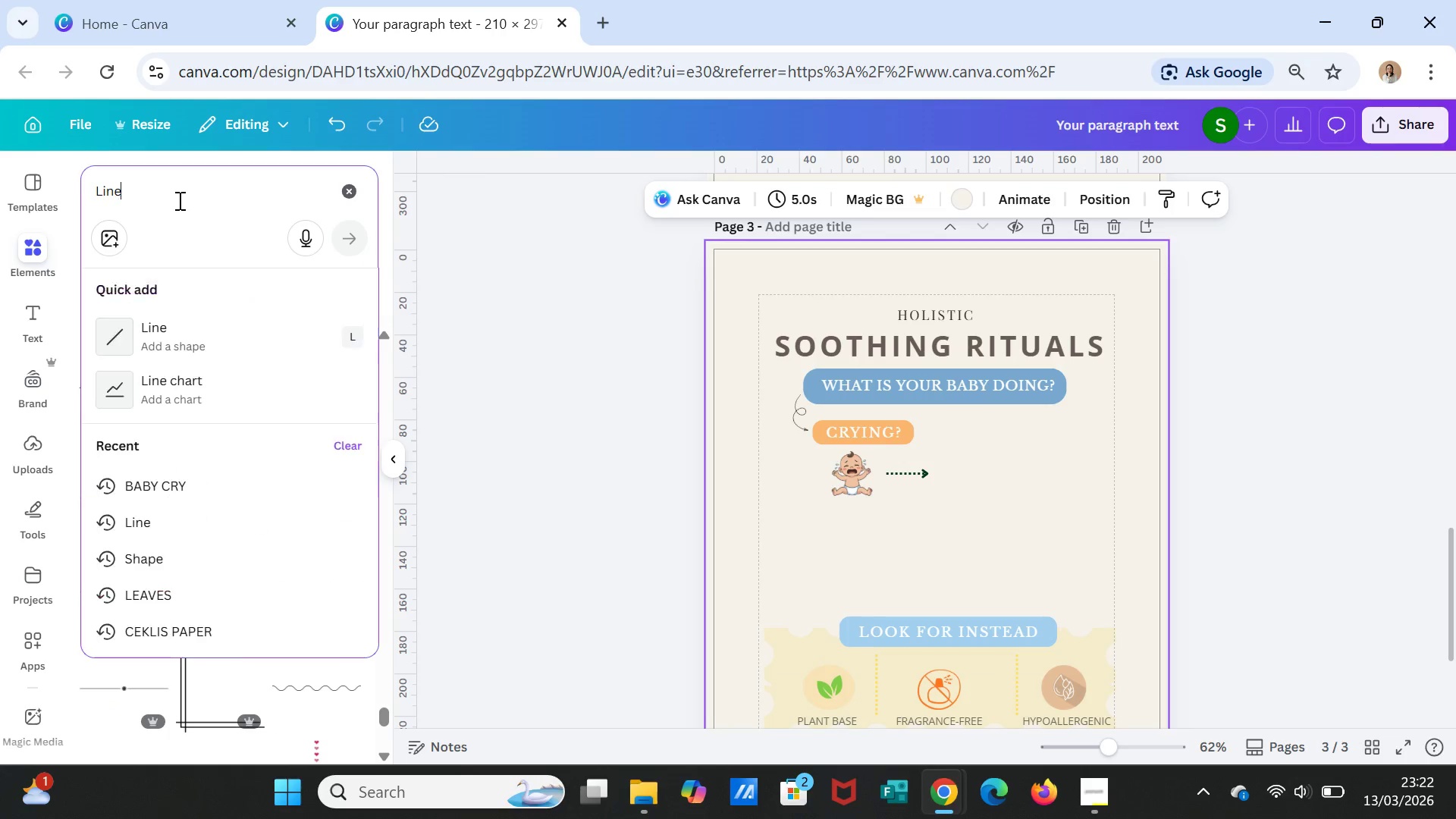 
triple_click([178, 197])
 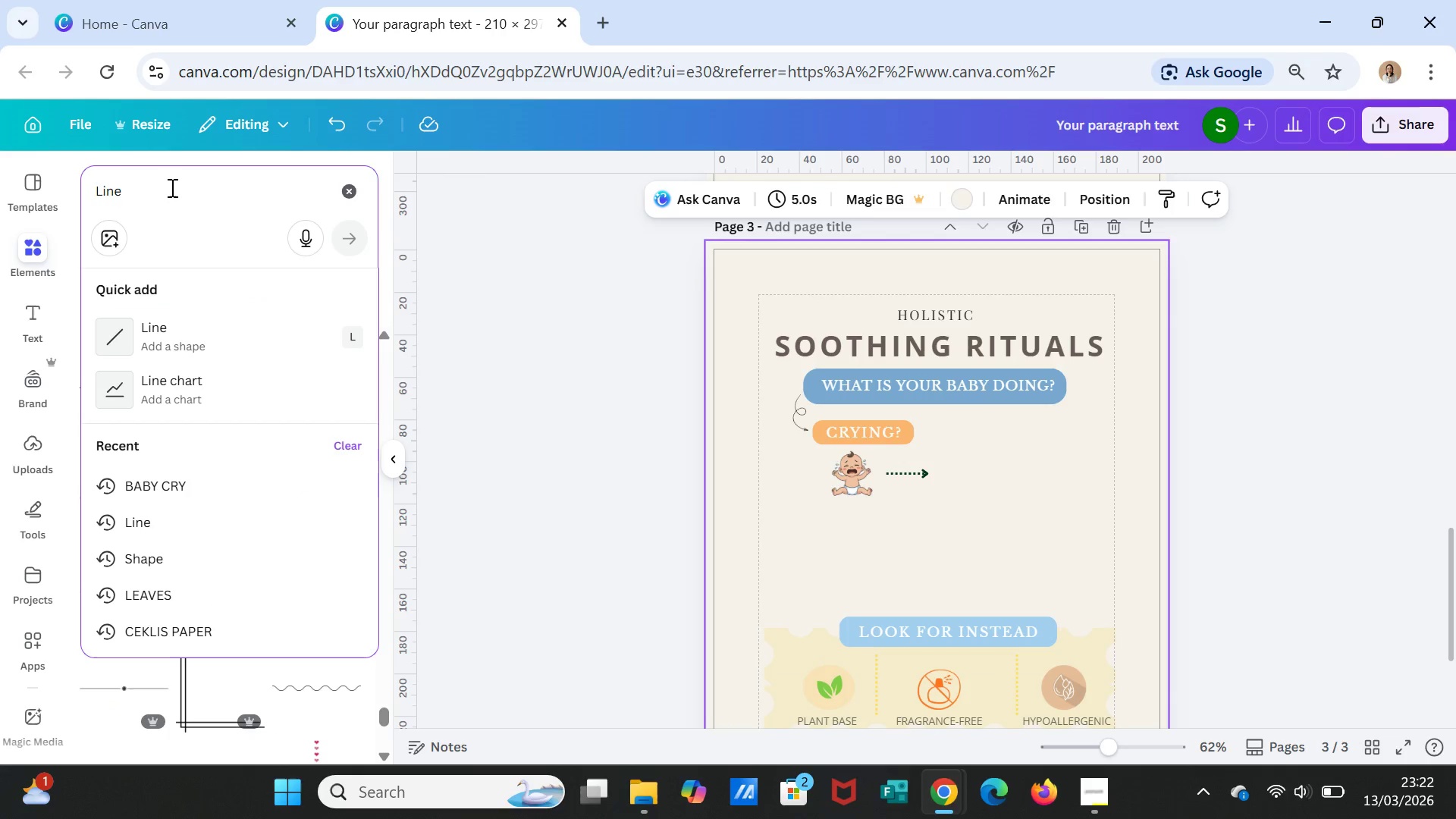 
double_click([171, 187])
 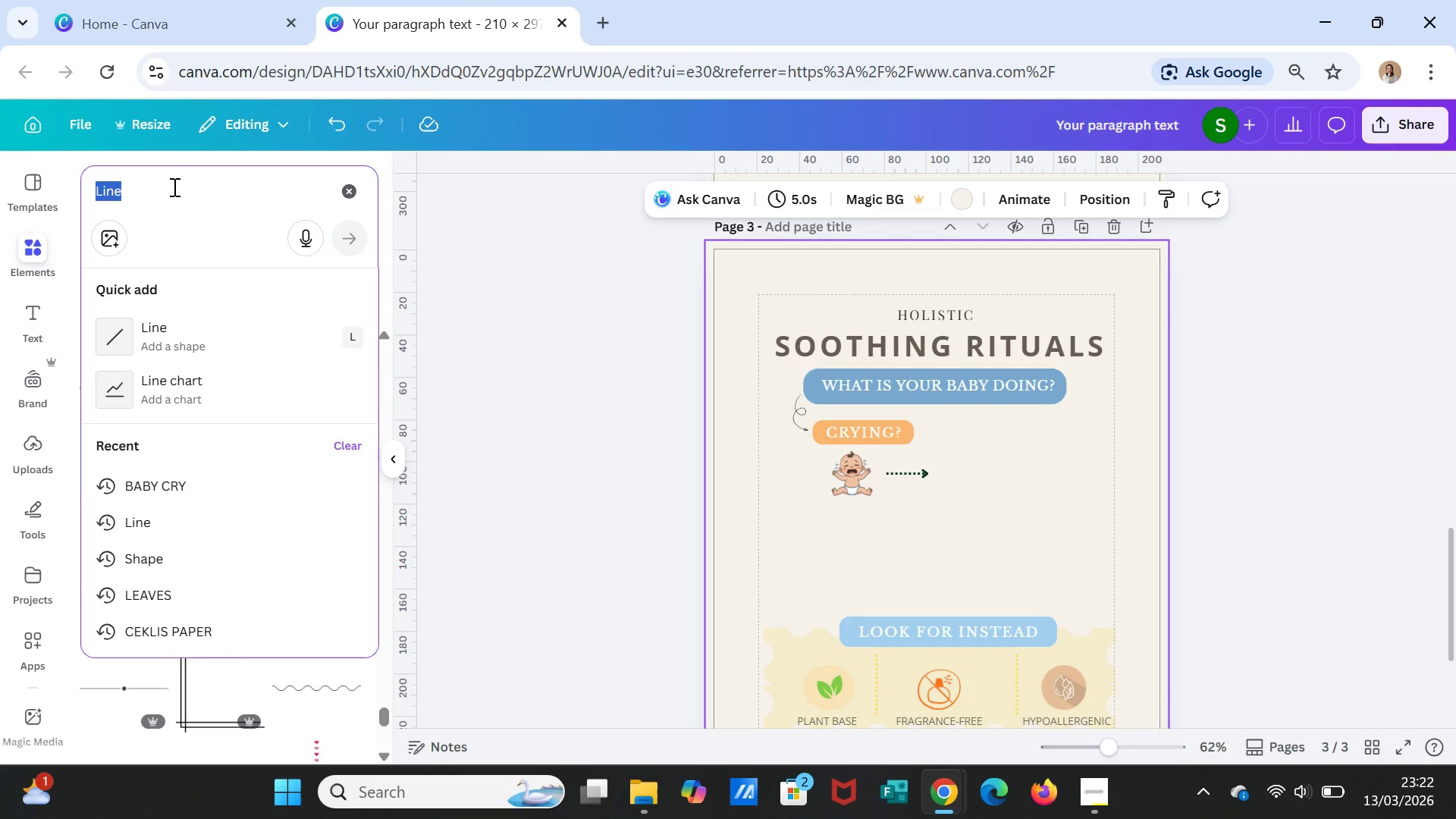 
type(HALF TRIANGLE)
 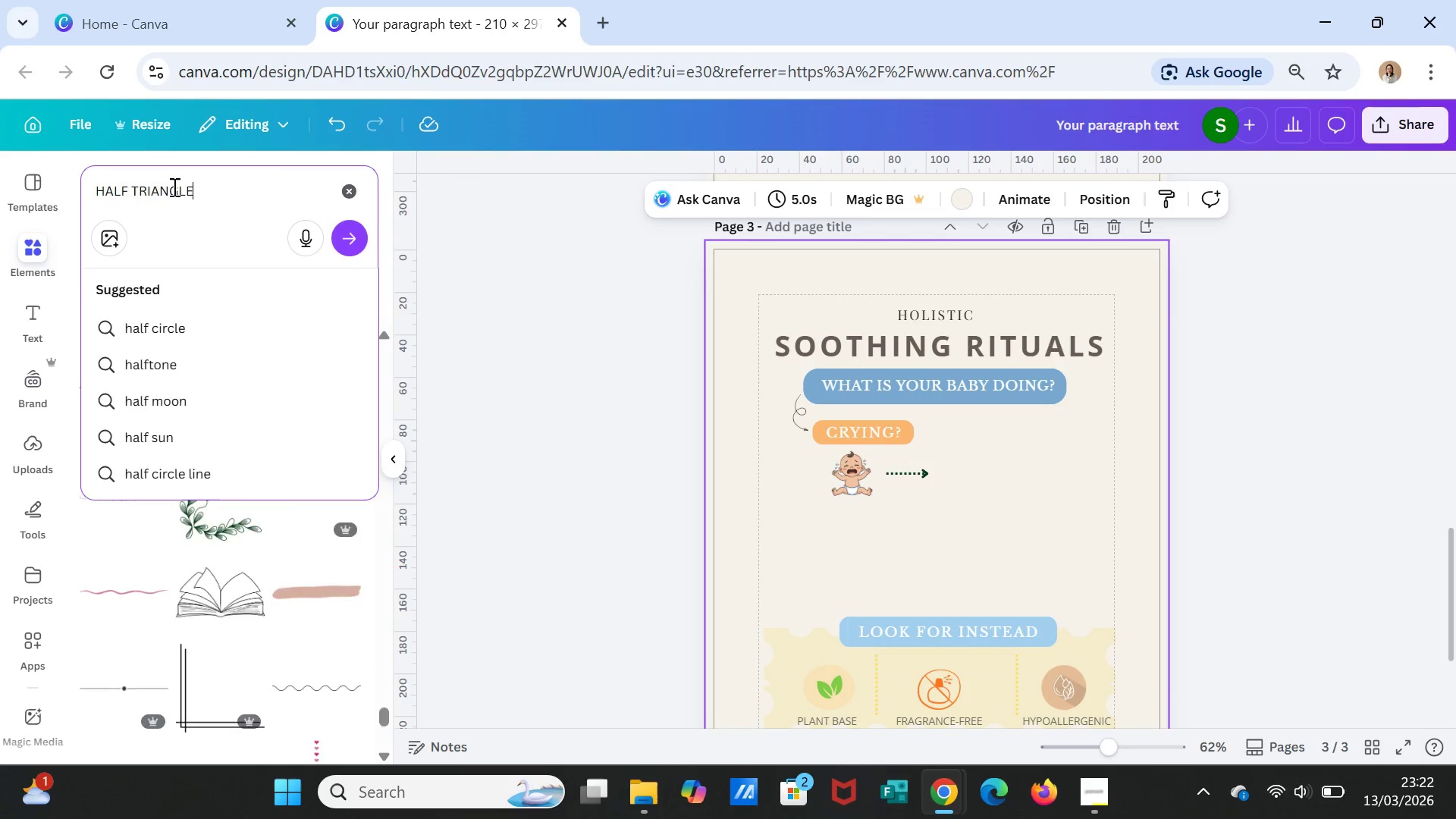 
key(Enter)
 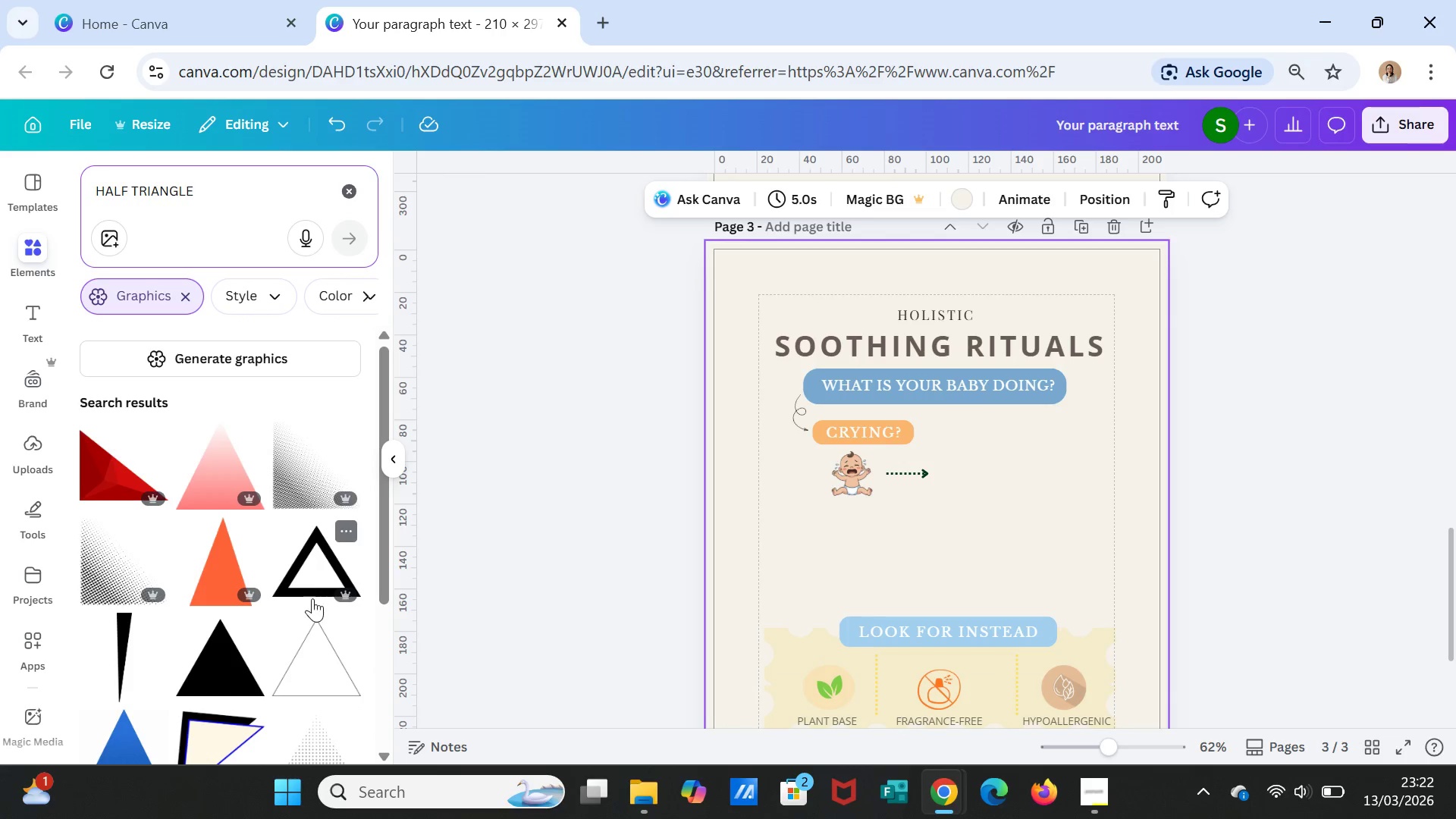 
scroll: coordinate [312, 578], scroll_direction: down, amount: 5.0
 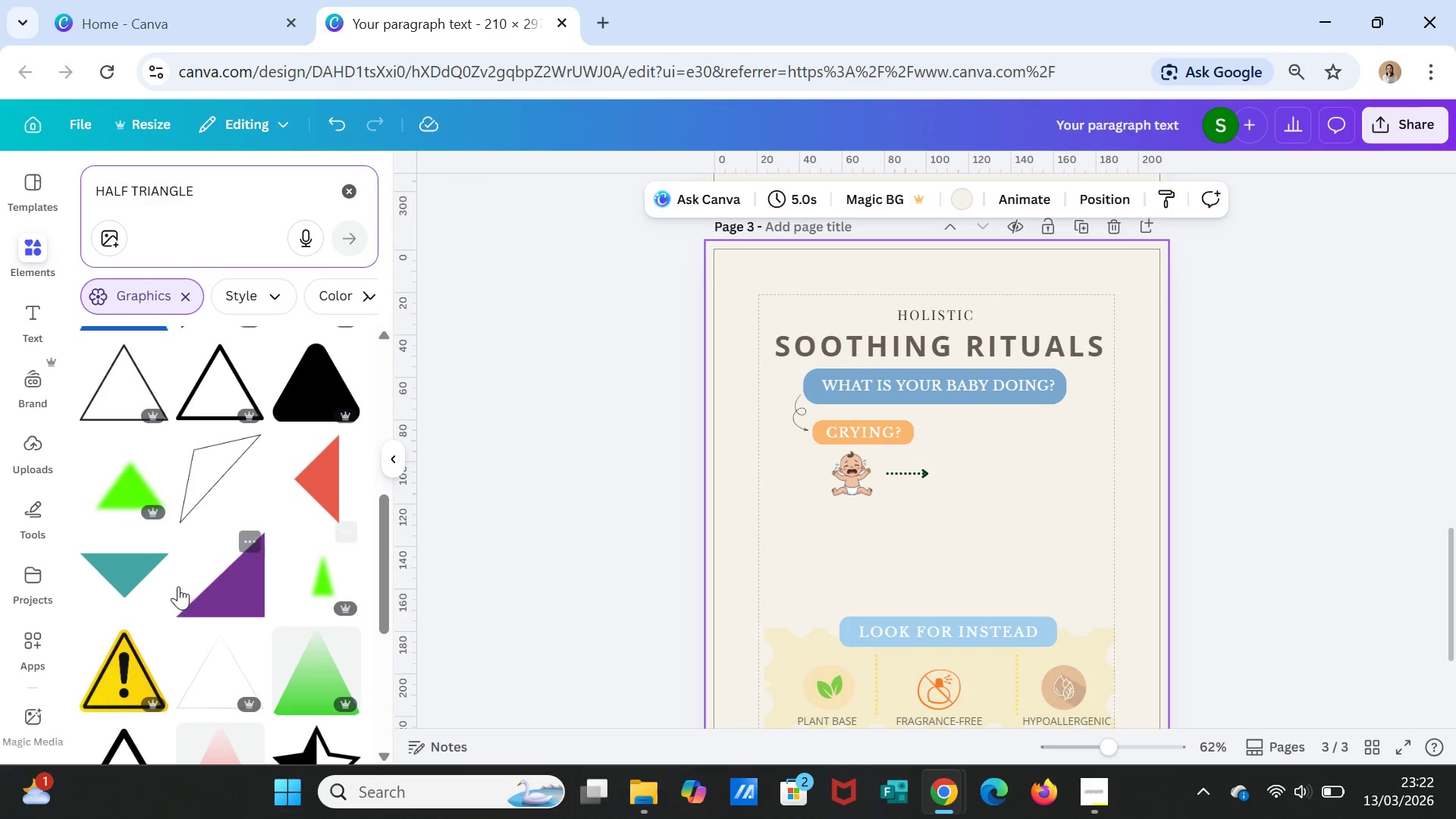 
left_click([125, 558])
 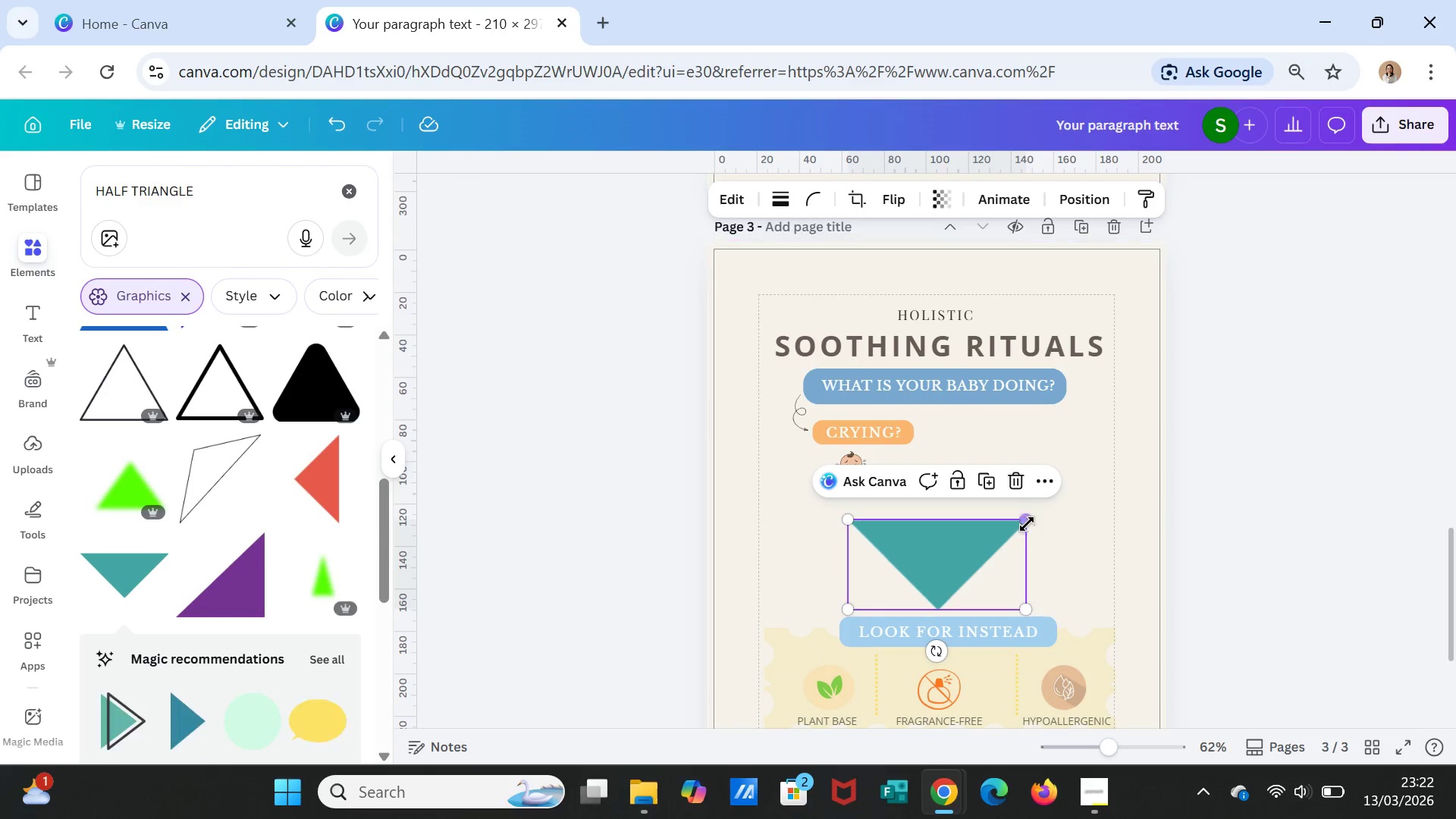 
left_click_drag(start_coordinate=[1026, 521], to_coordinate=[905, 580])
 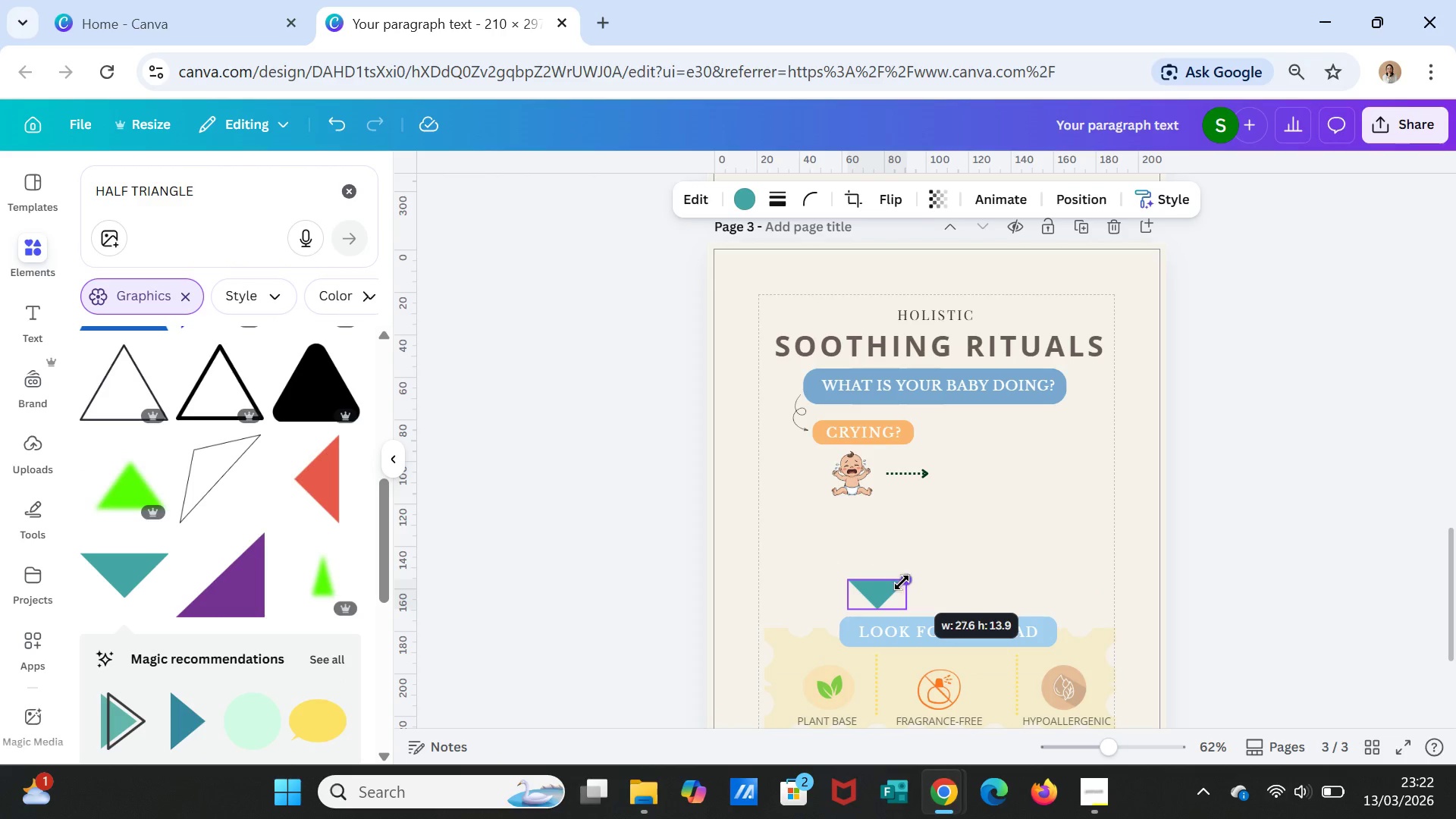 
left_click_drag(start_coordinate=[905, 580], to_coordinate=[890, 588])
 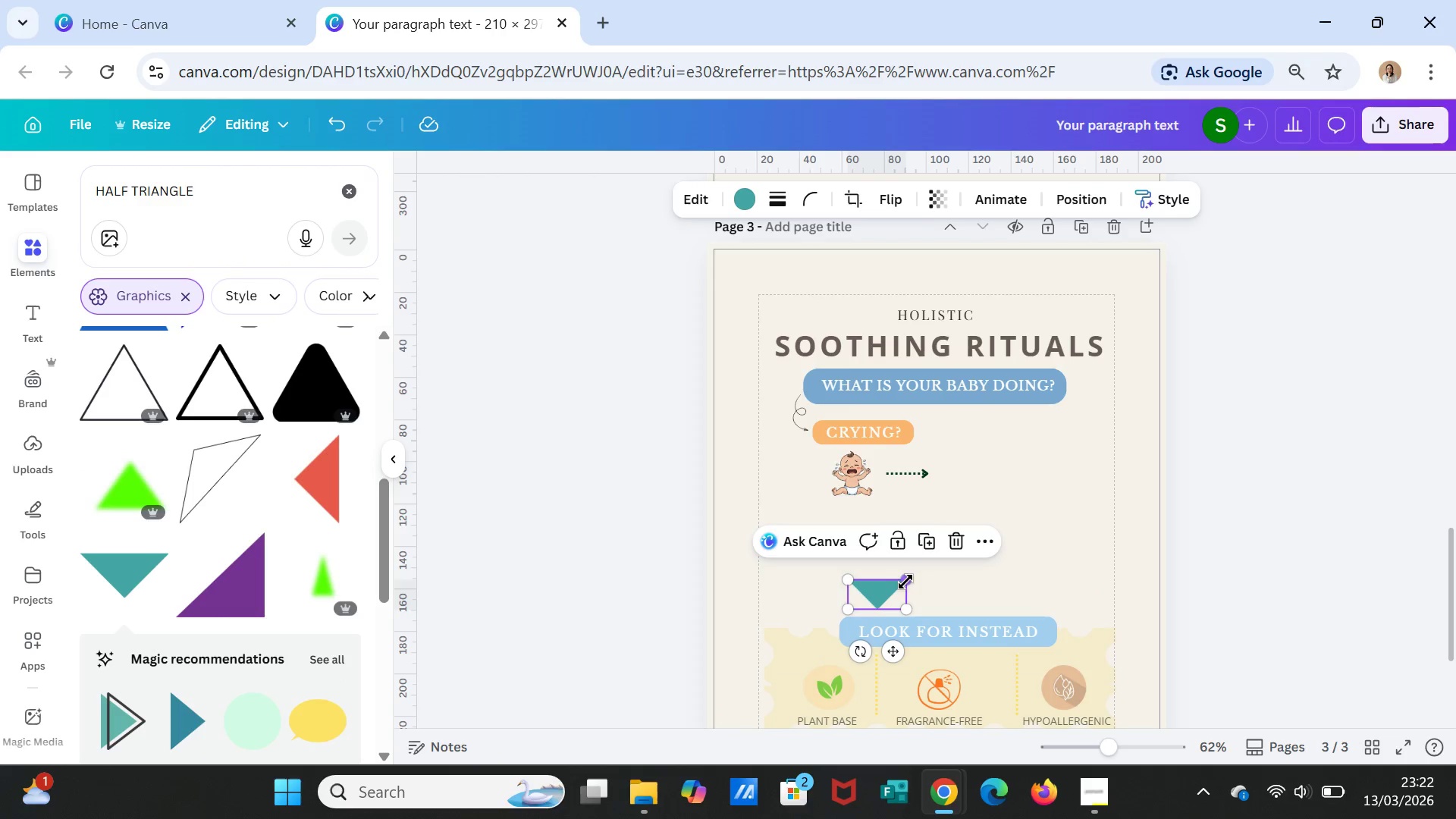 
left_click_drag(start_coordinate=[905, 581], to_coordinate=[893, 593])
 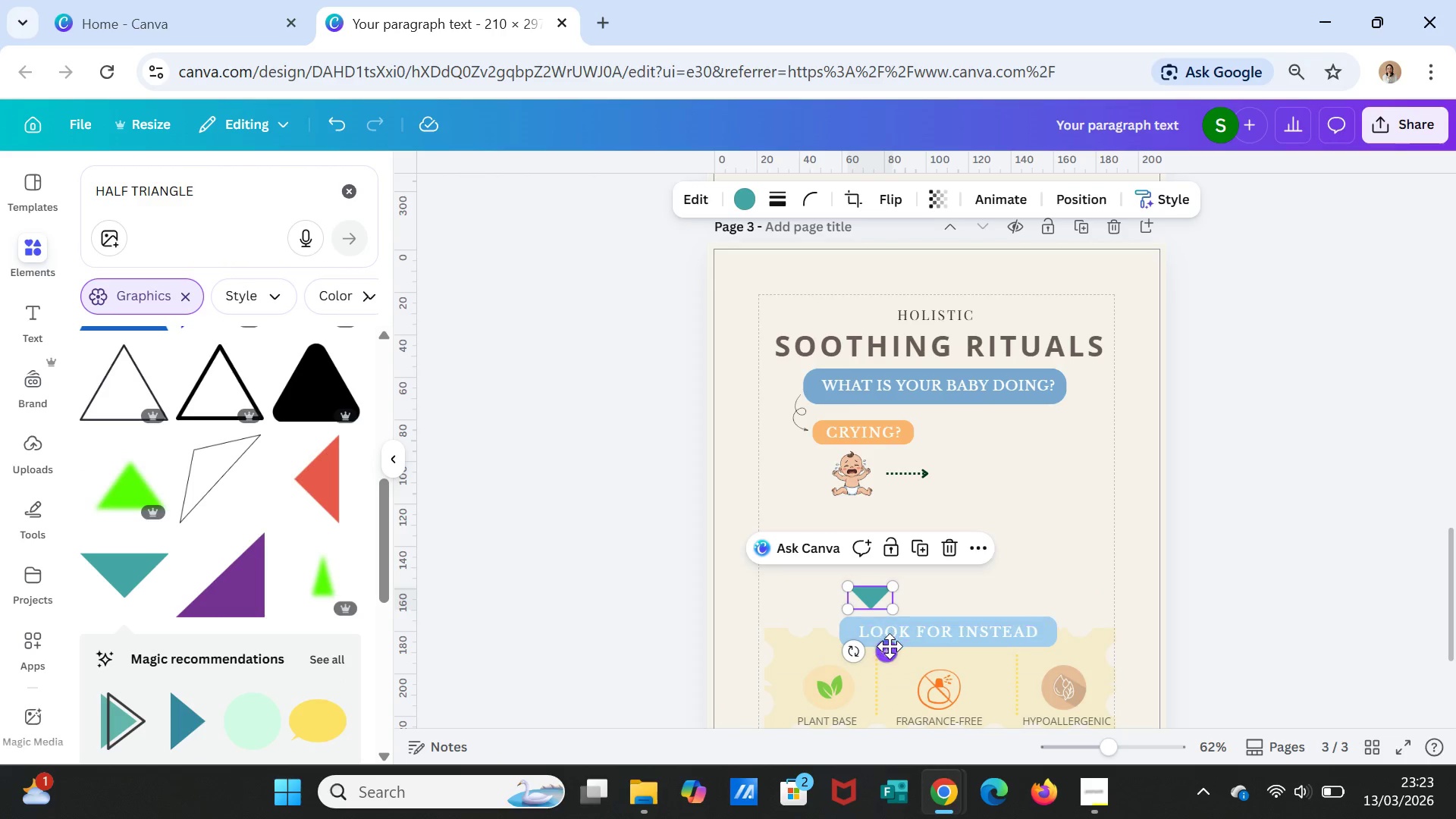 
left_click_drag(start_coordinate=[890, 647], to_coordinate=[974, 464])
 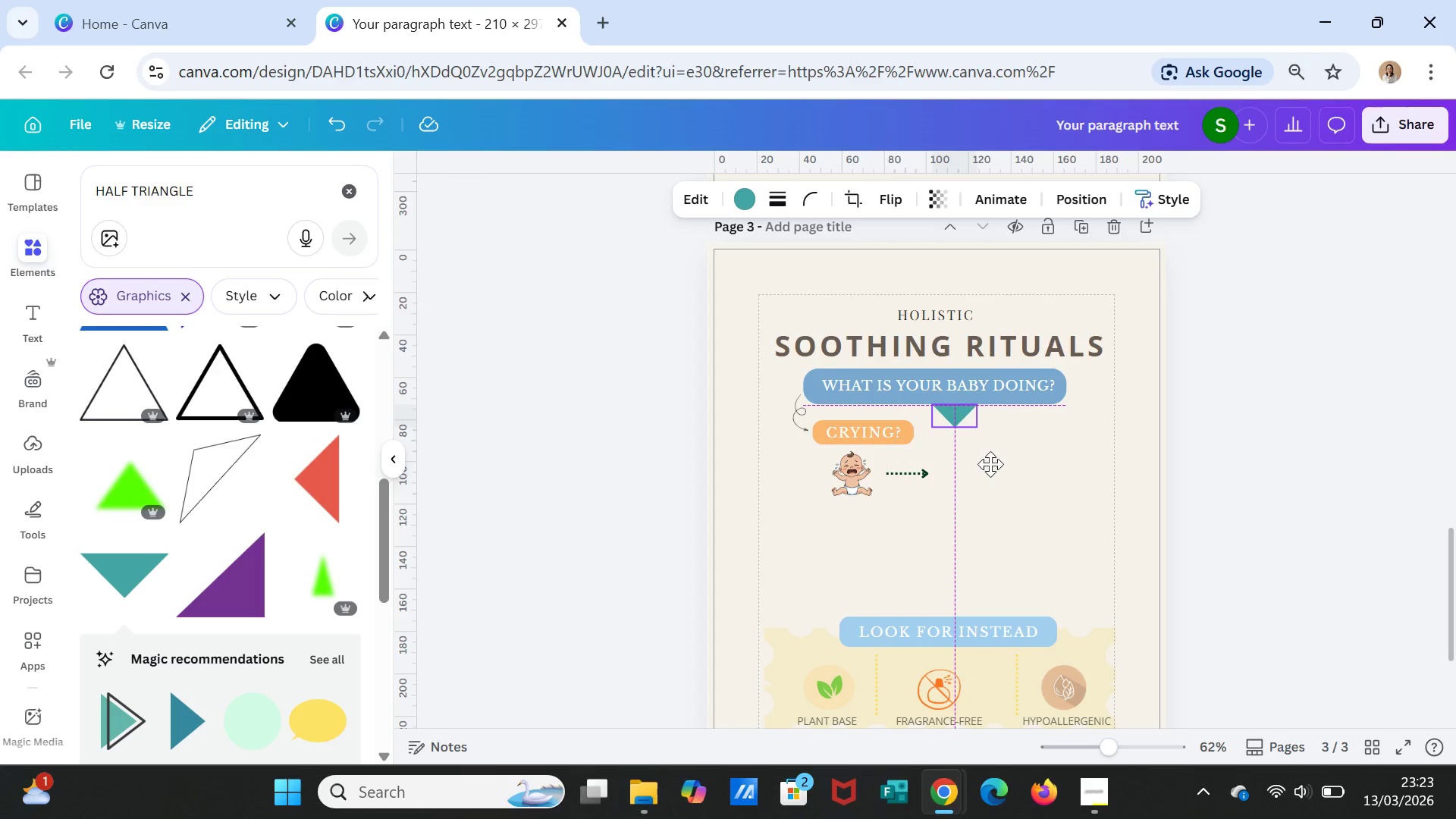 
left_click([974, 464])
 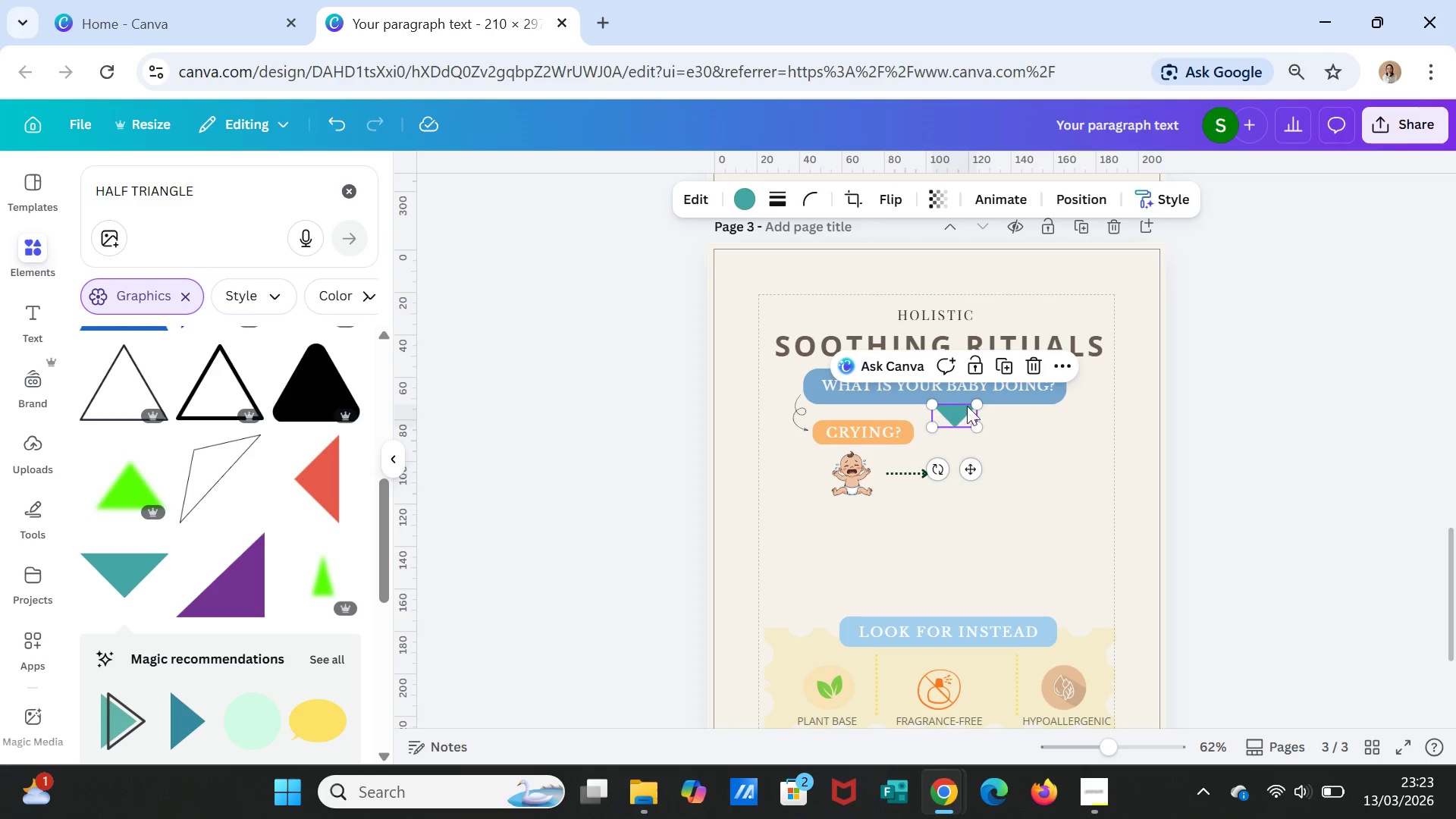 
left_click_drag(start_coordinate=[976, 401], to_coordinate=[959, 411])
 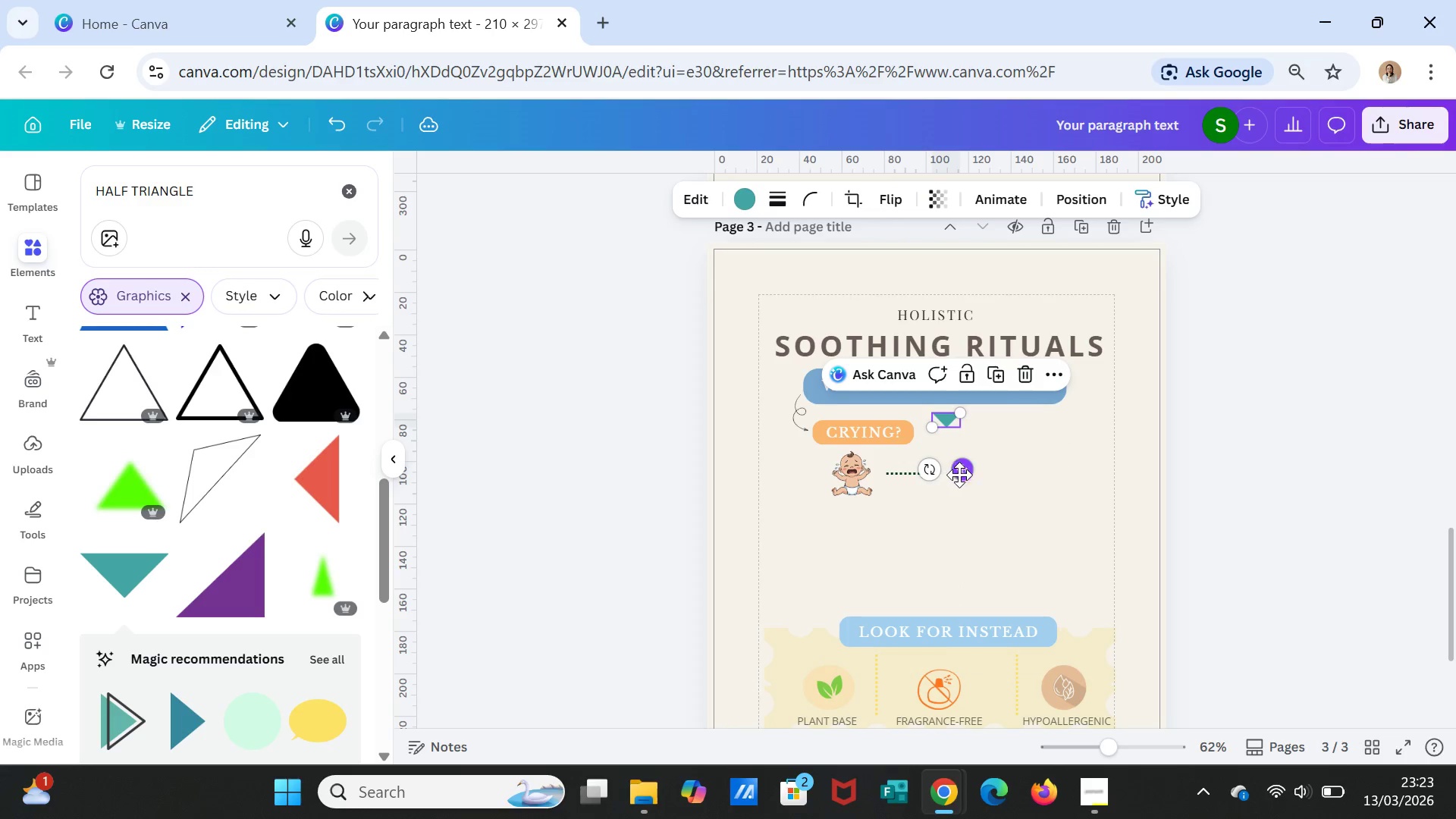 
left_click_drag(start_coordinate=[964, 475], to_coordinate=[972, 465])
 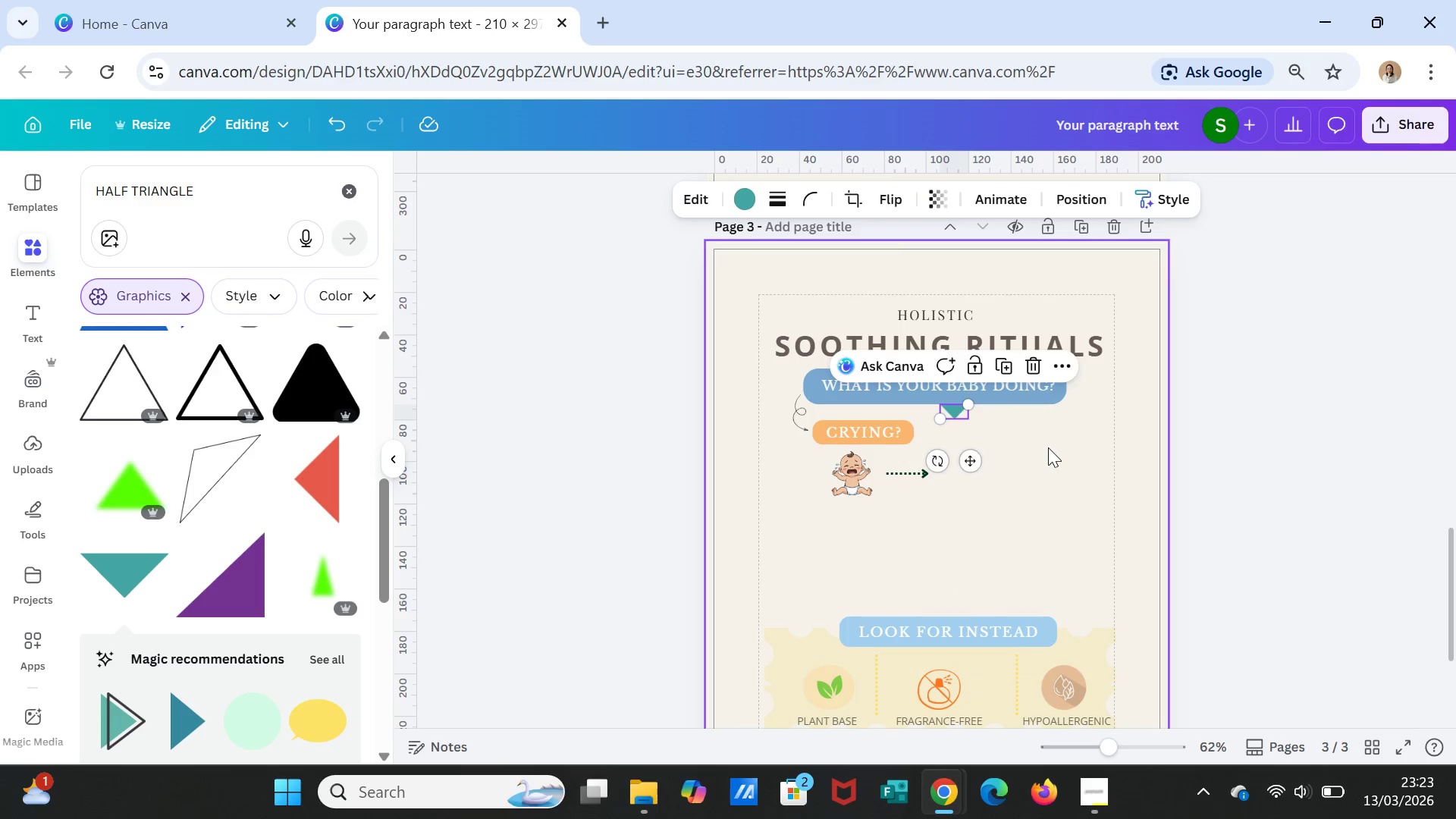 
left_click([1048, 447])
 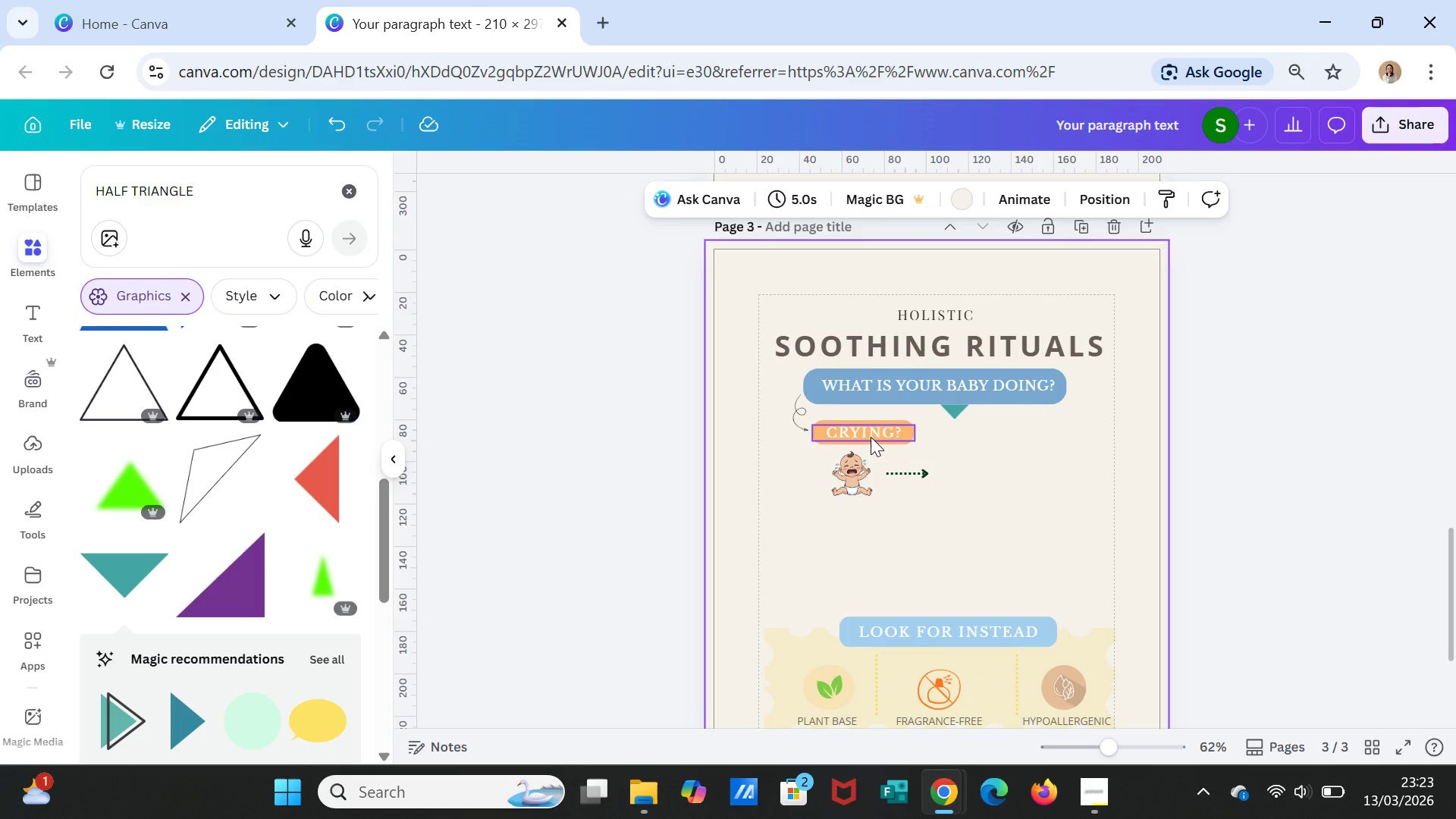 
left_click([871, 437])
 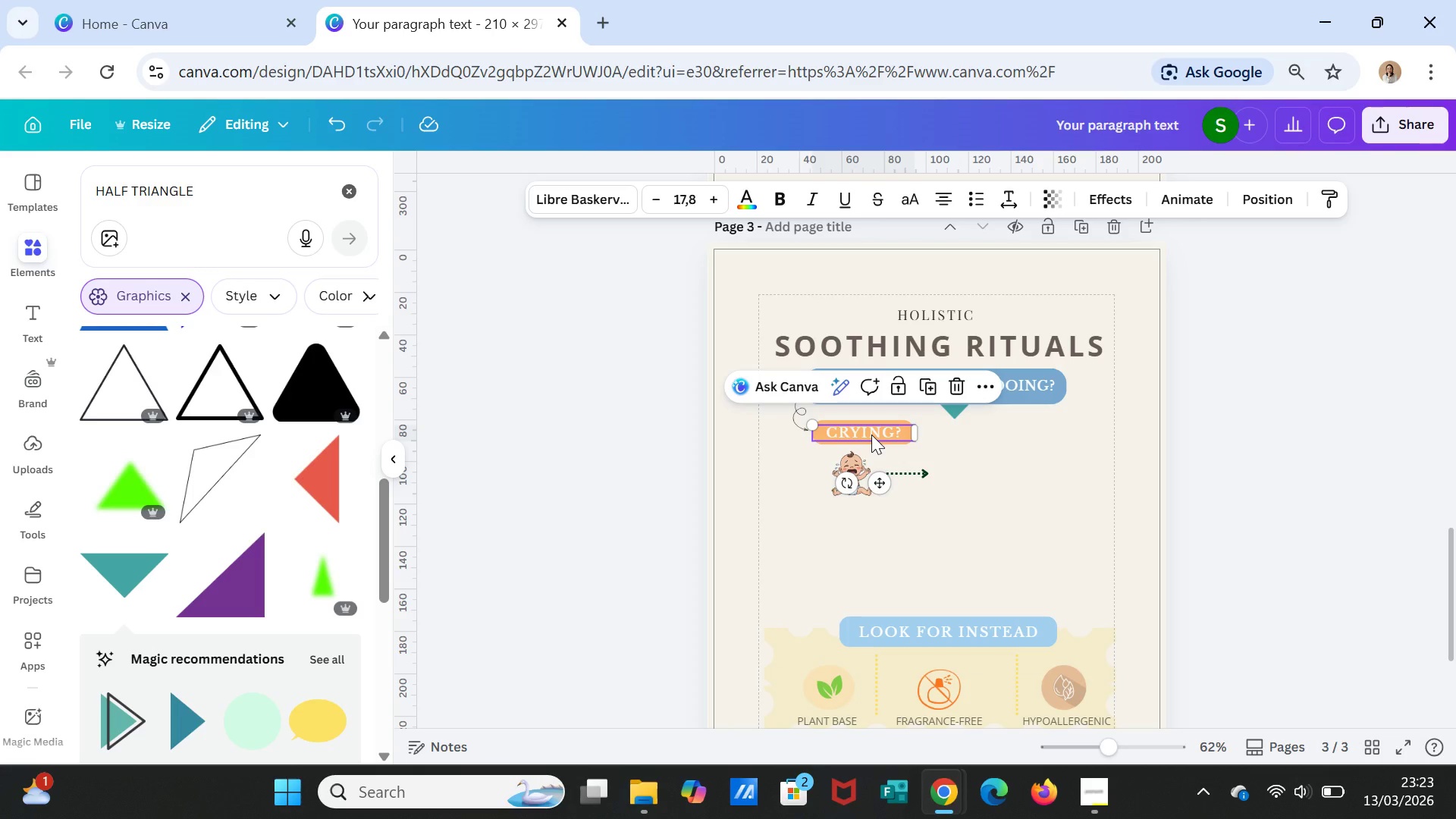 
hold_key(key=ShiftLeft, duration=4.2)
left_click([877, 442])
 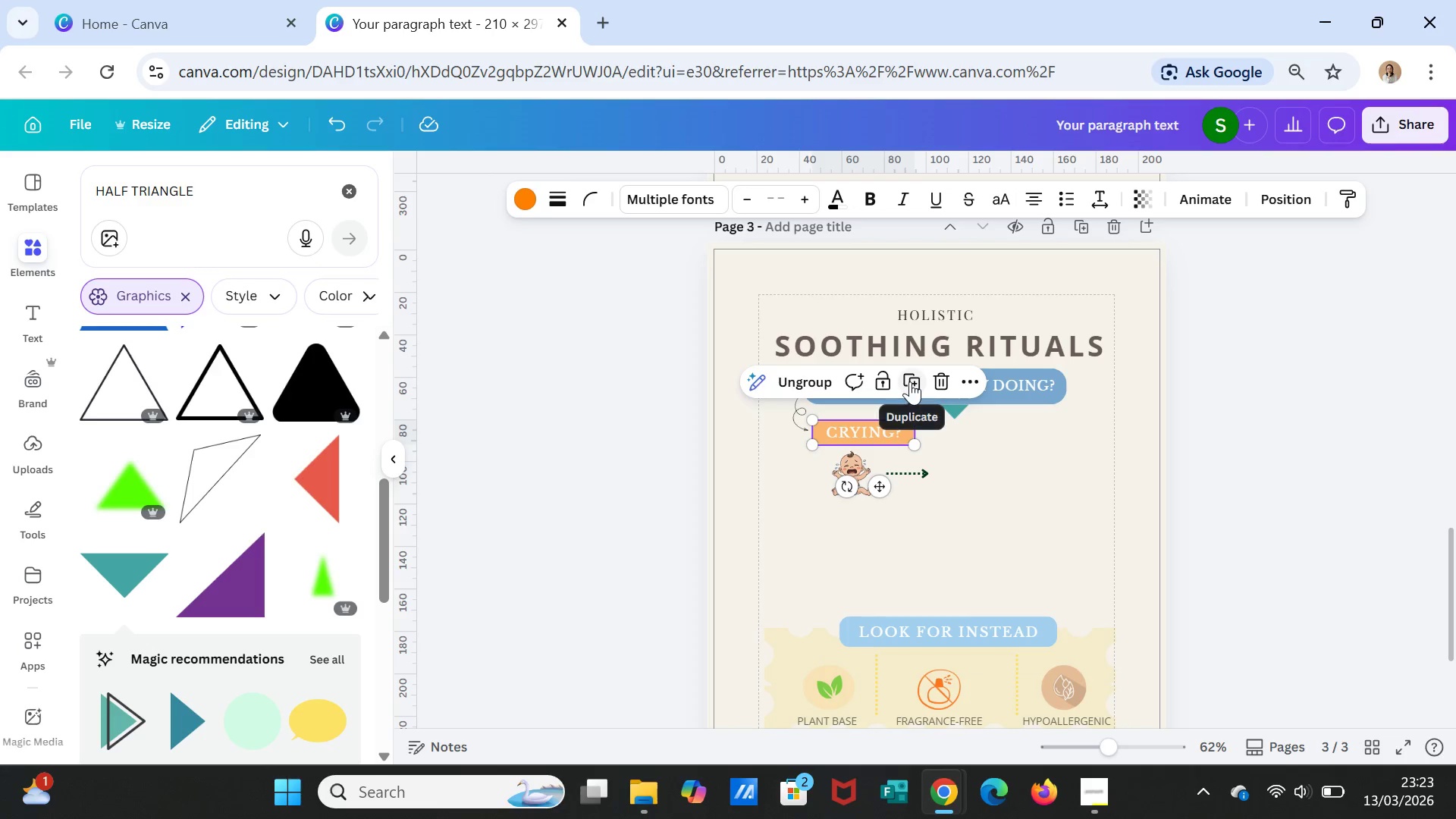 
left_click_drag(start_coordinate=[896, 441], to_coordinate=[995, 434])
 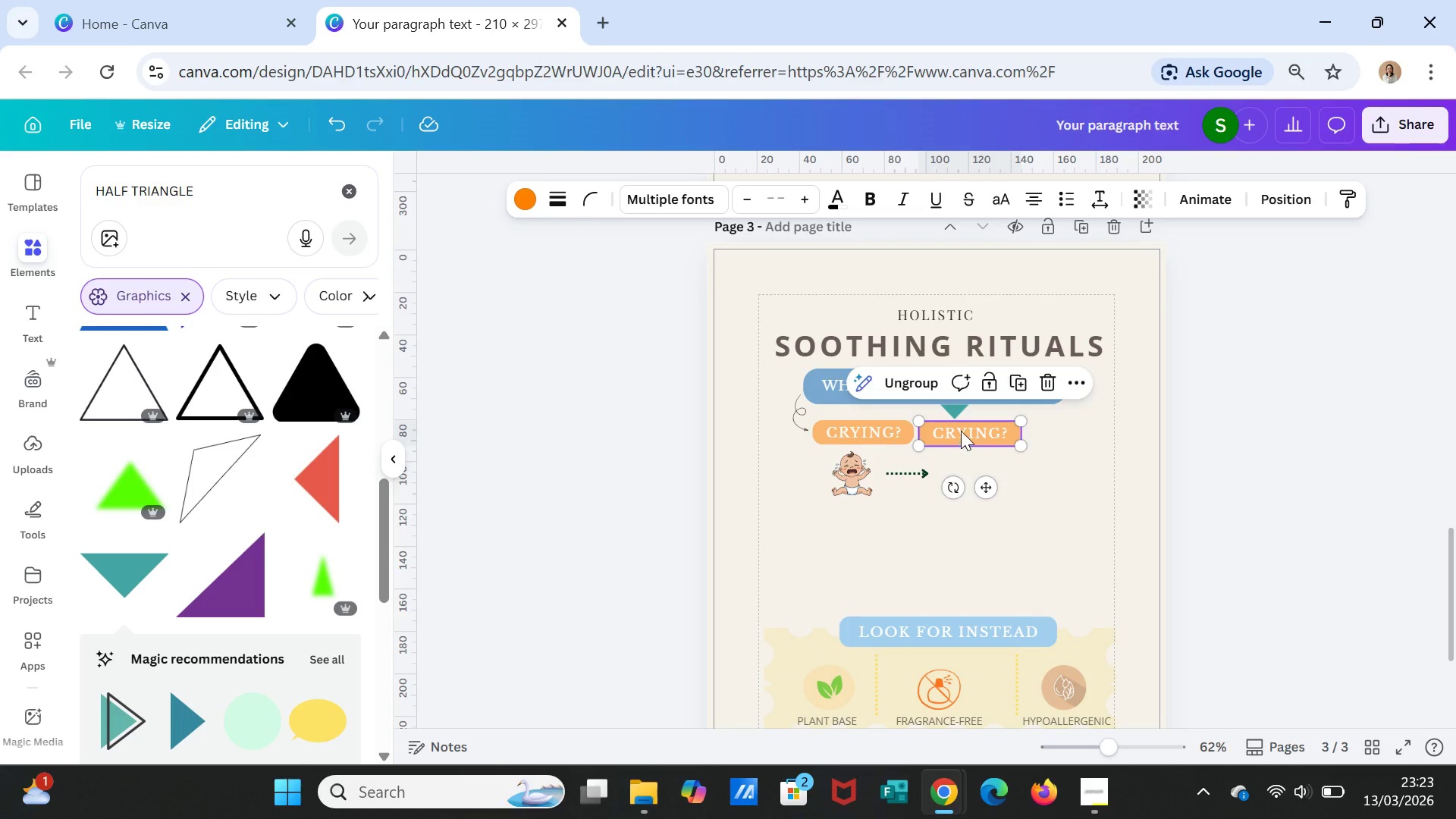 
double_click([961, 431])
 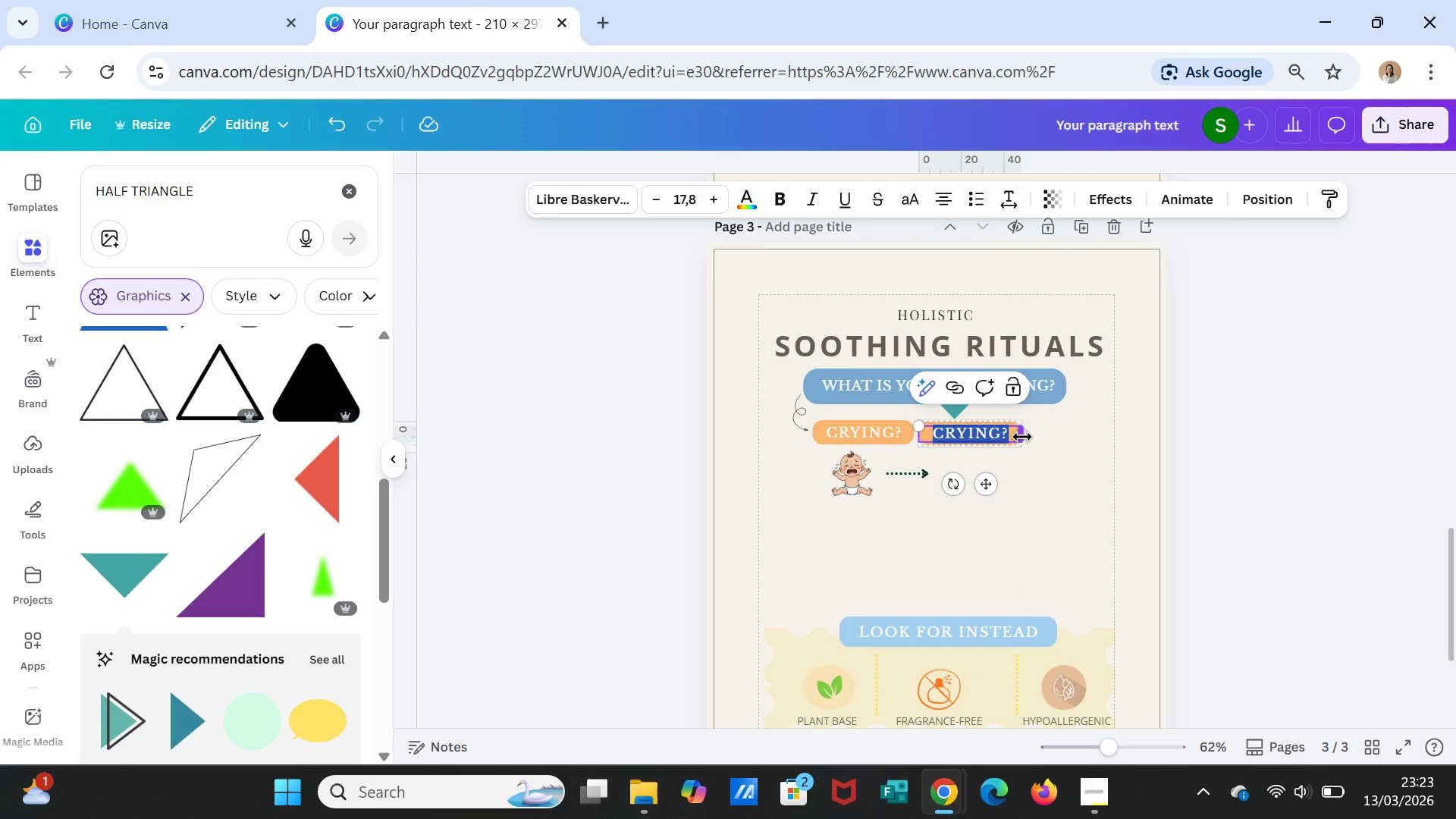 
type(RESTLESS?)
 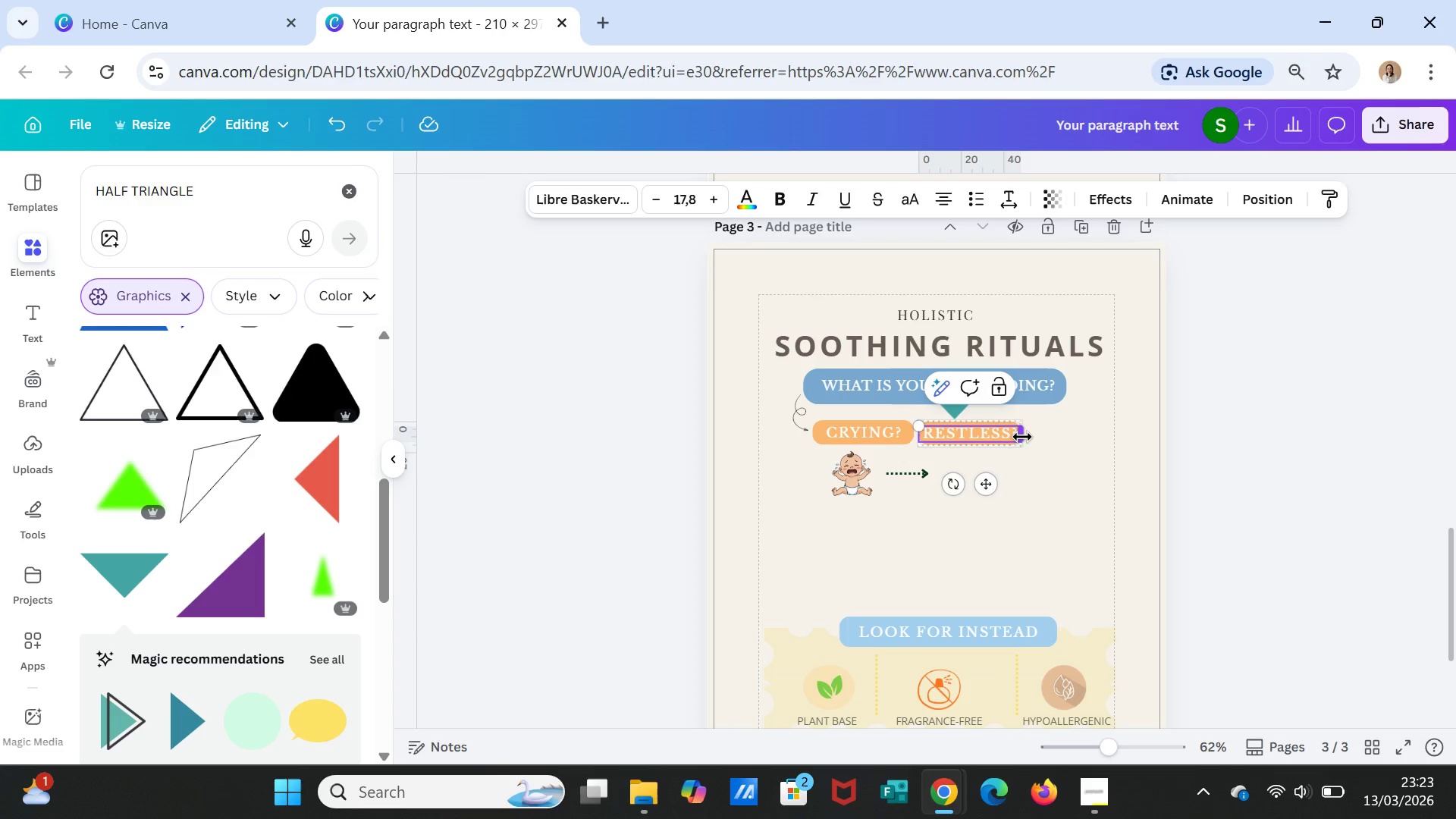 
left_click([1034, 465])
 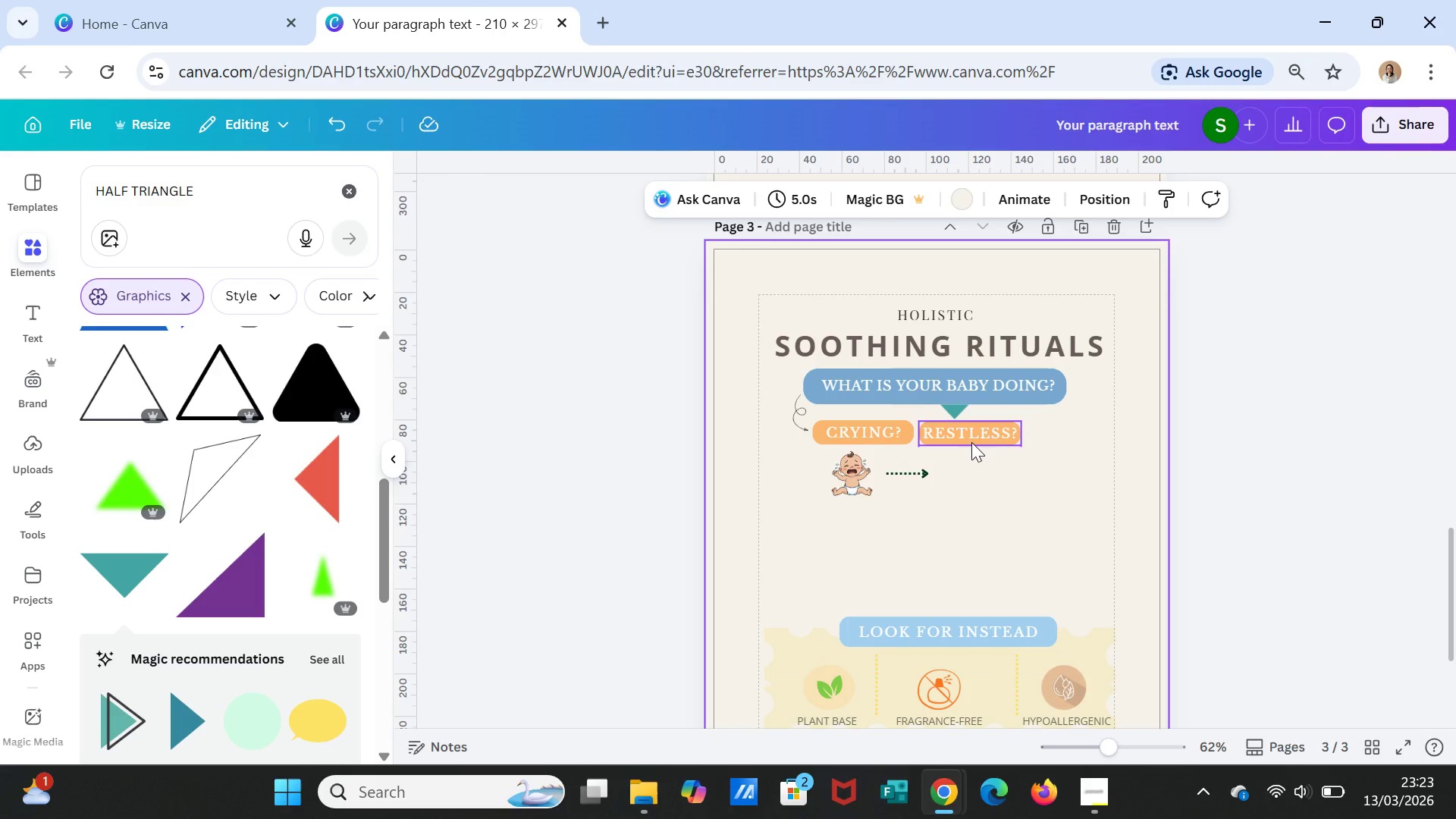 
left_click([971, 442])
 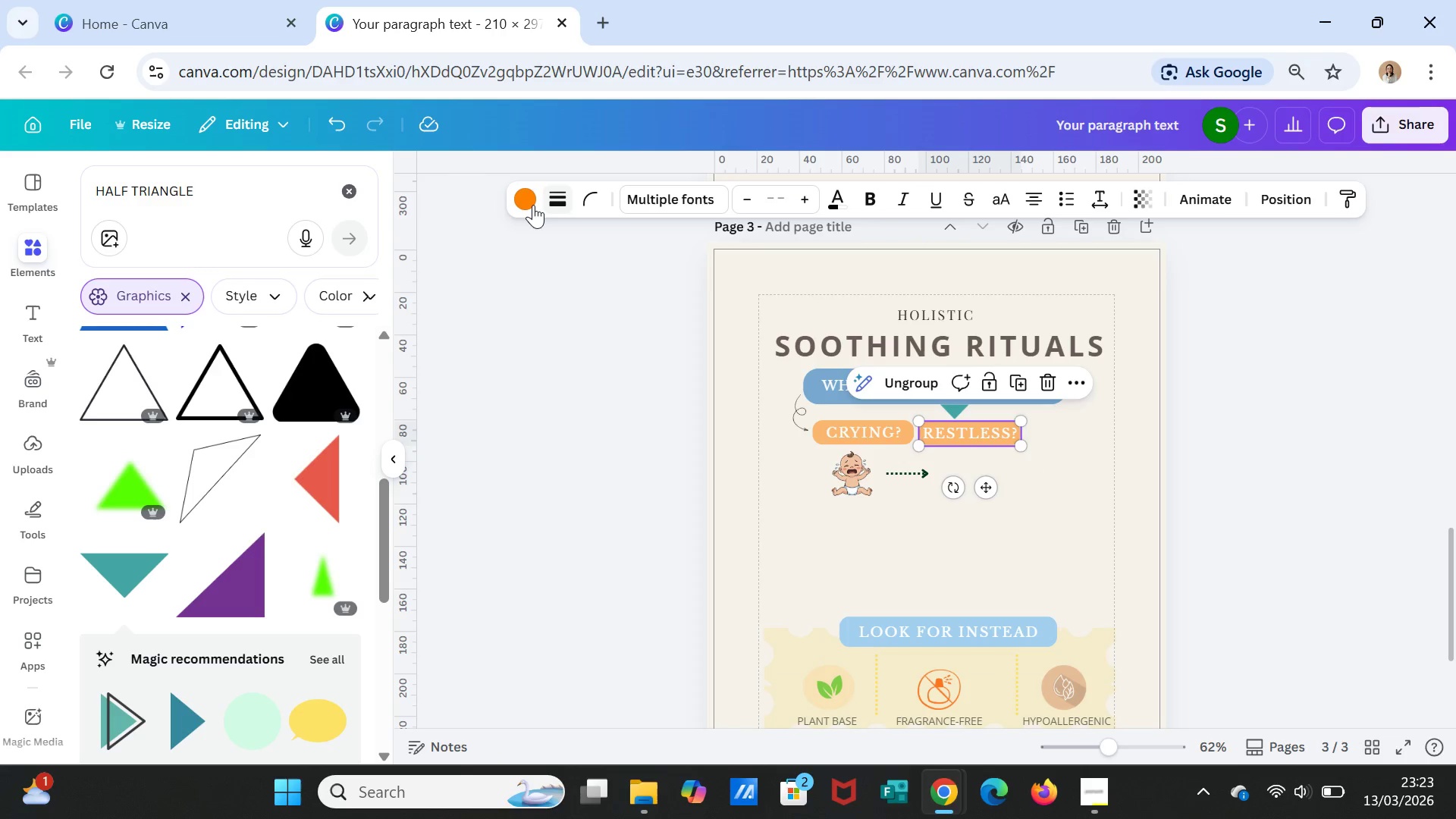 
left_click([533, 205])
 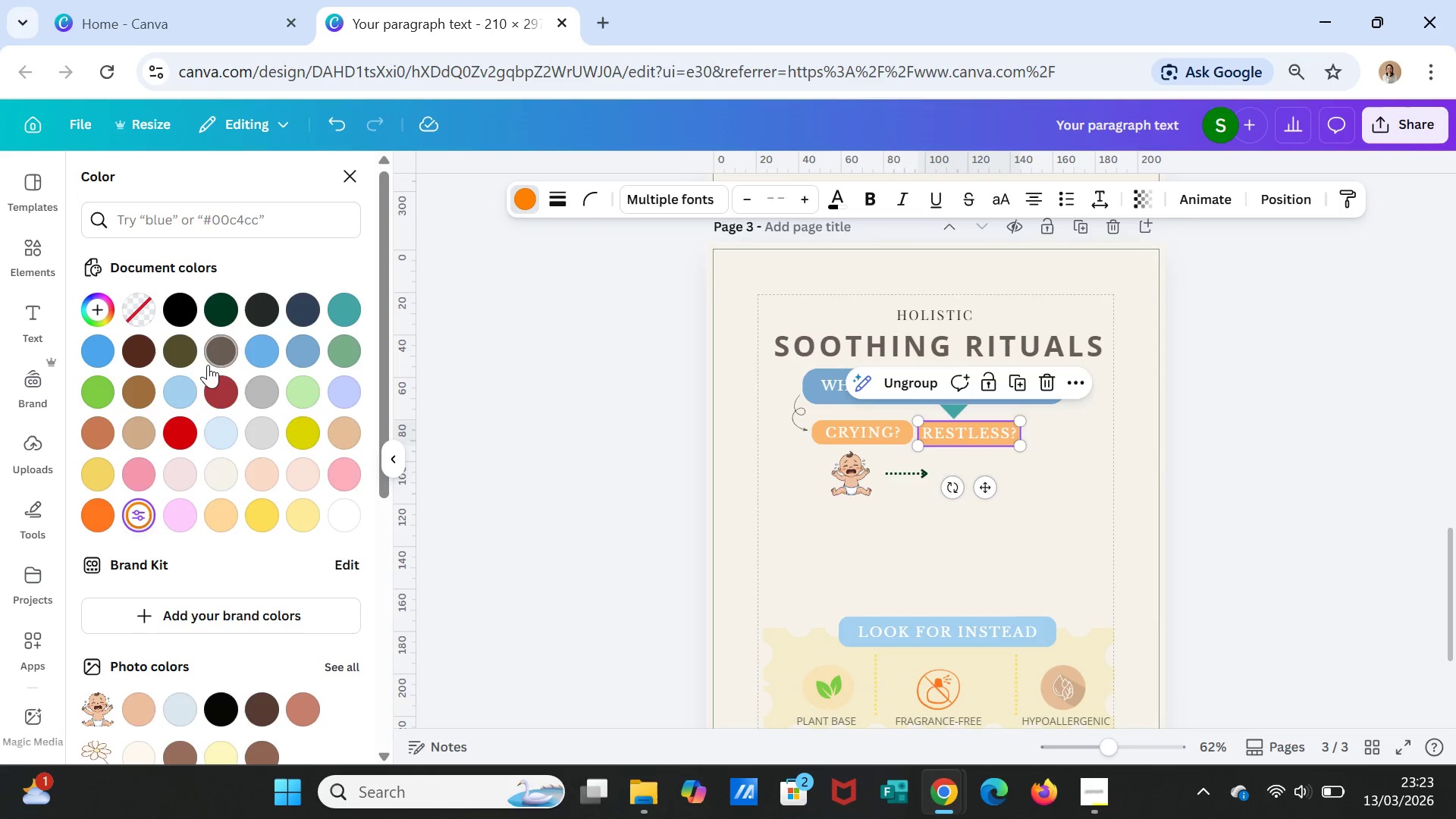 
left_click([265, 353])
 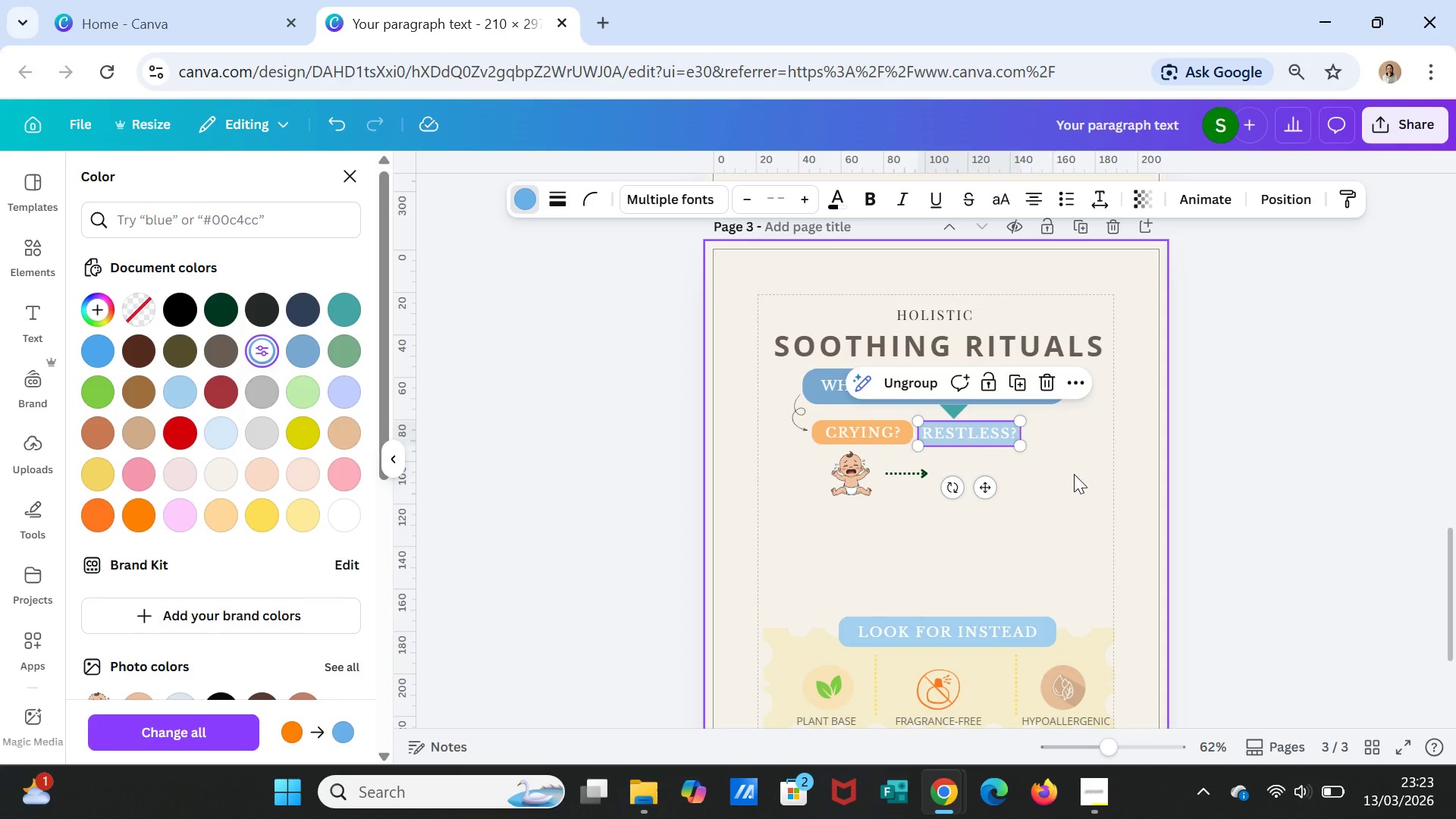 
left_click([1053, 473])
 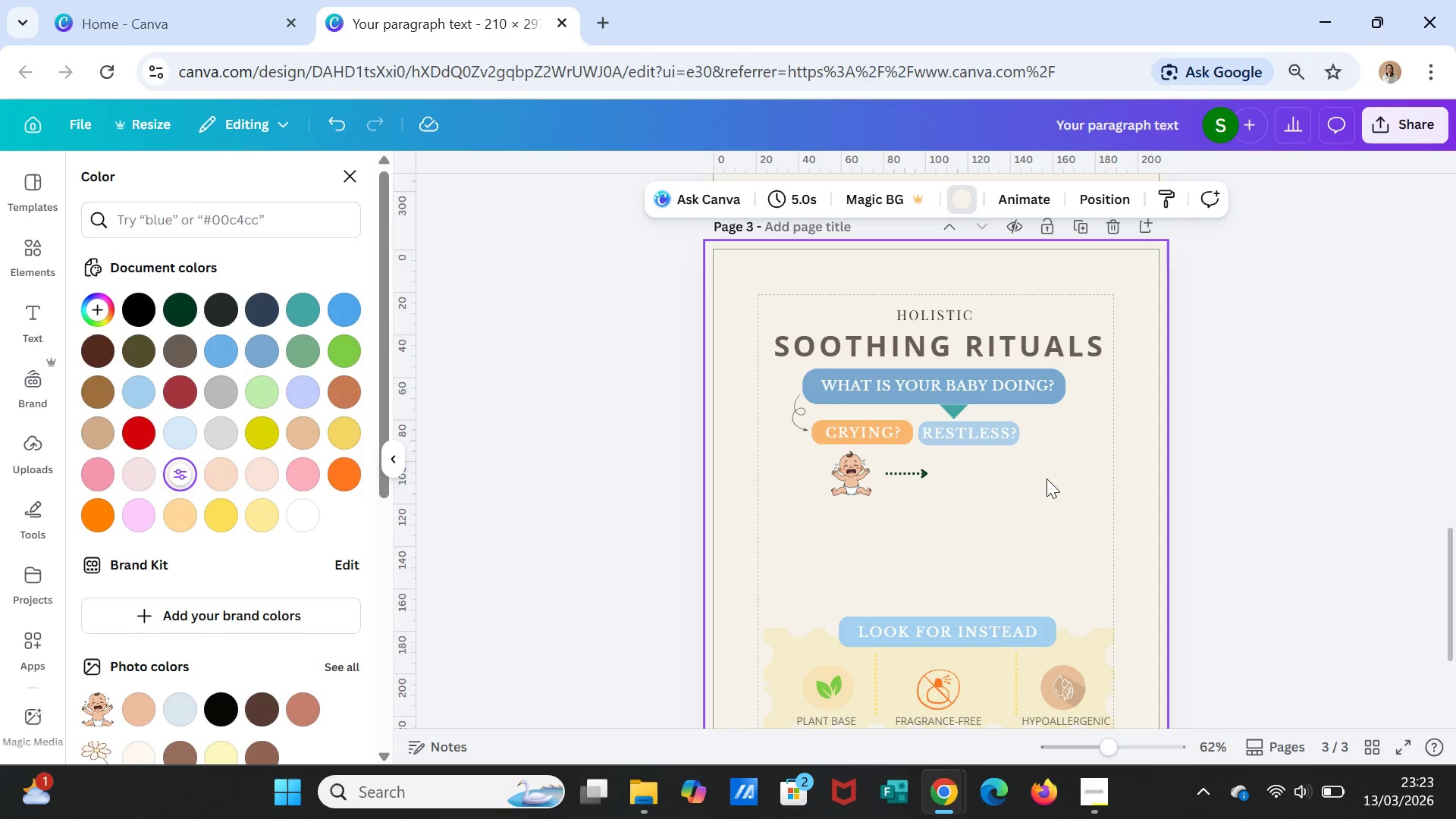 
wait(12.56)
 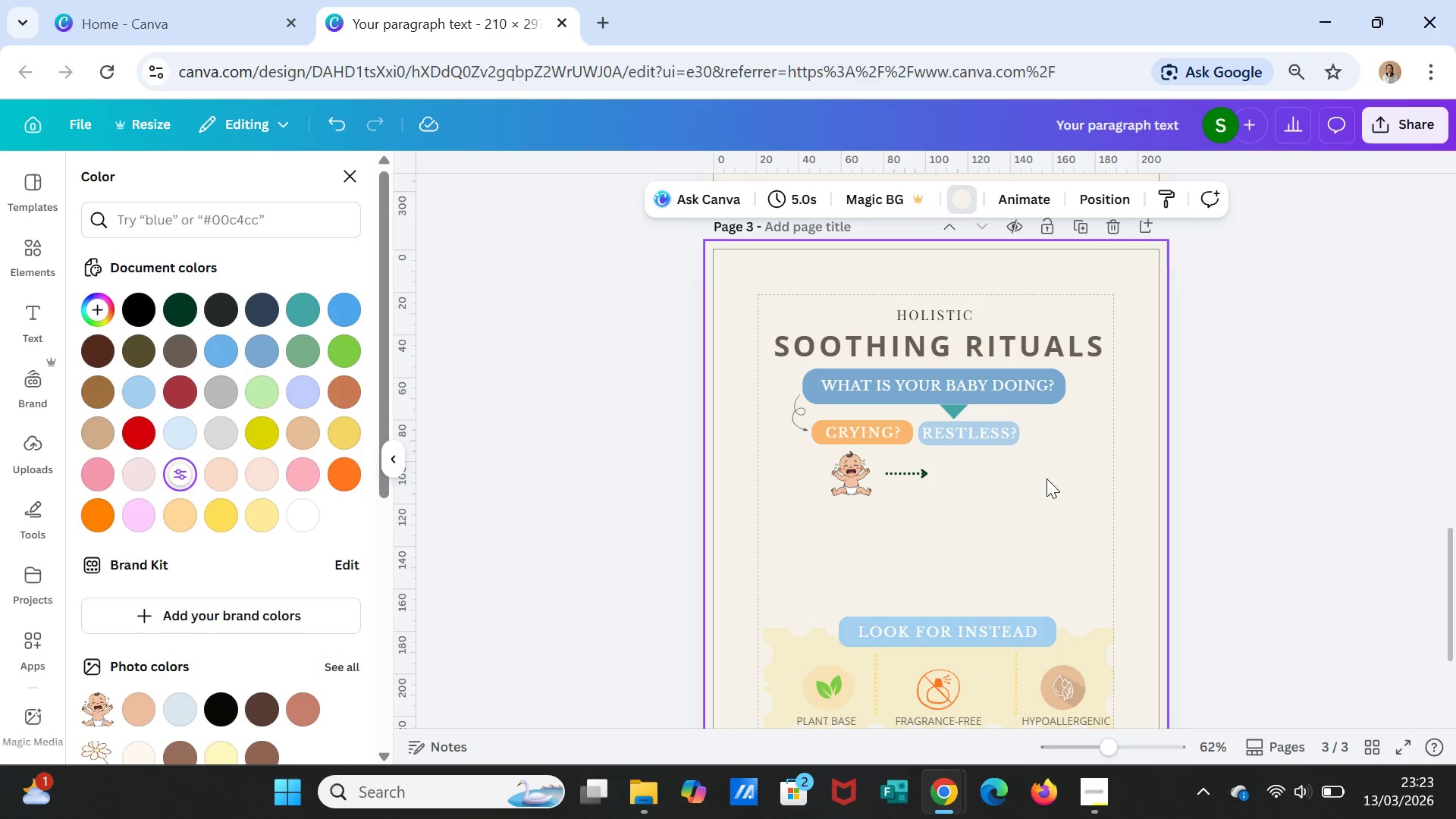 
left_click([33, 259])
 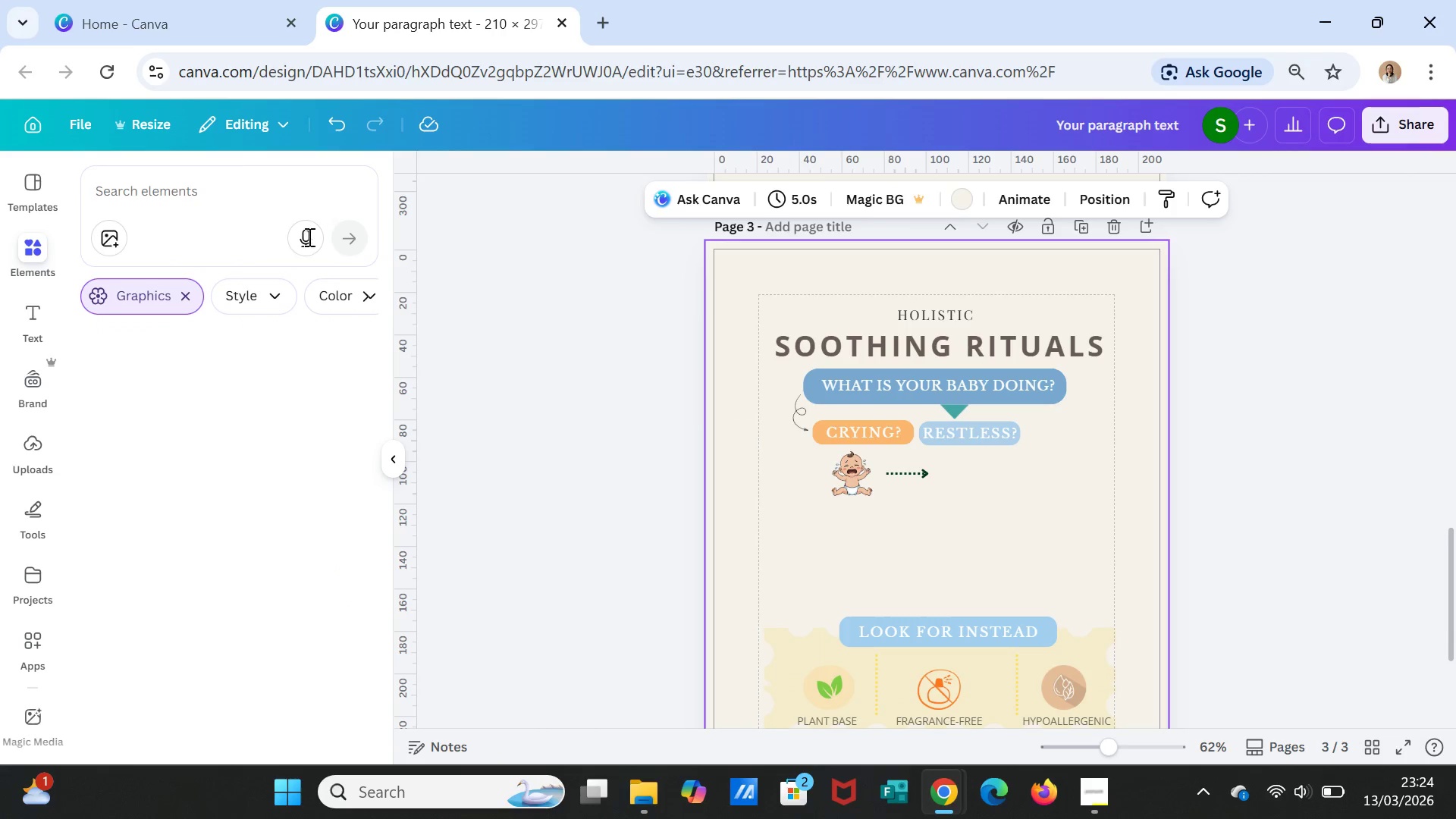 
left_click([262, 301])
 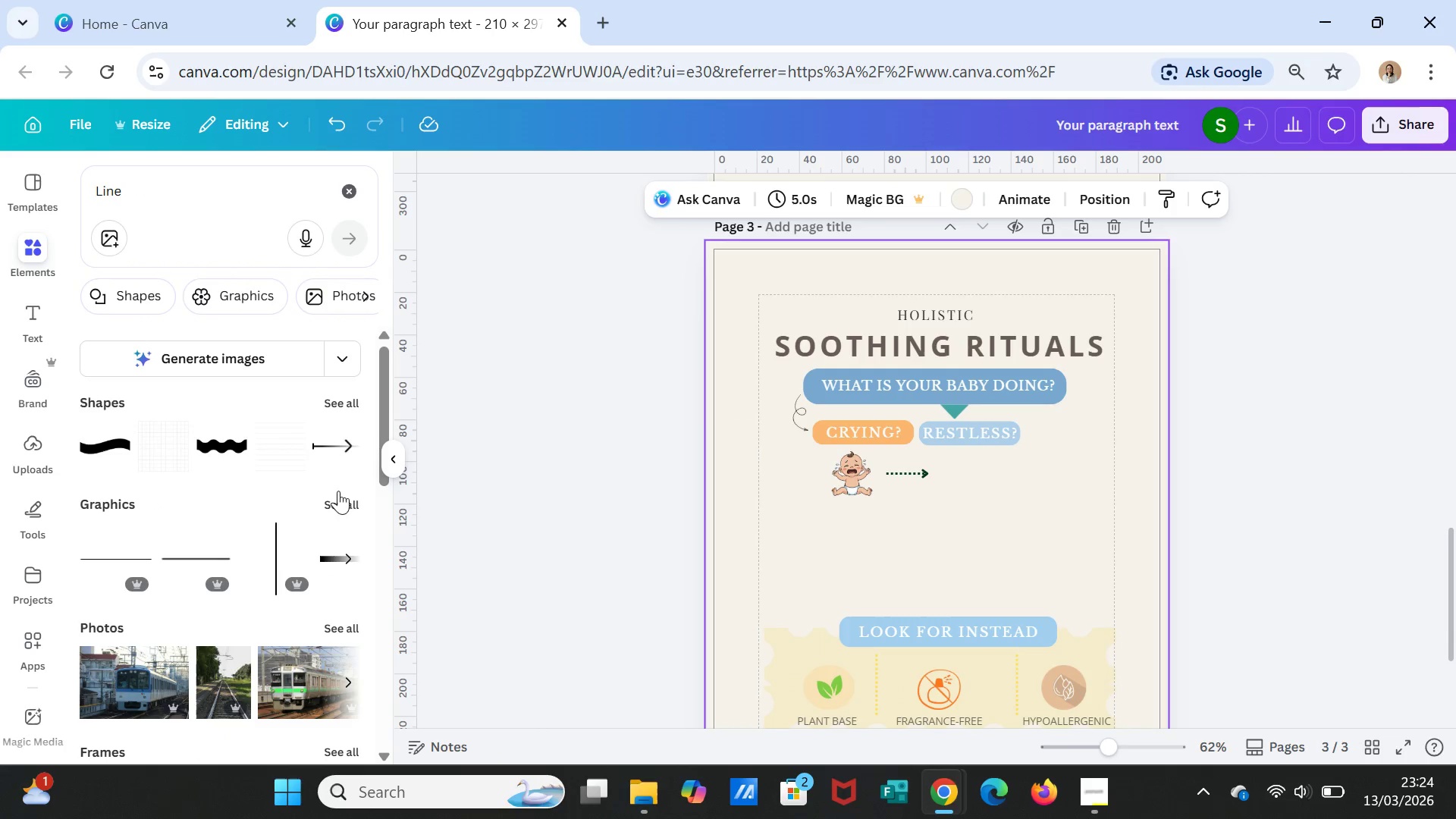 
left_click([337, 504])
 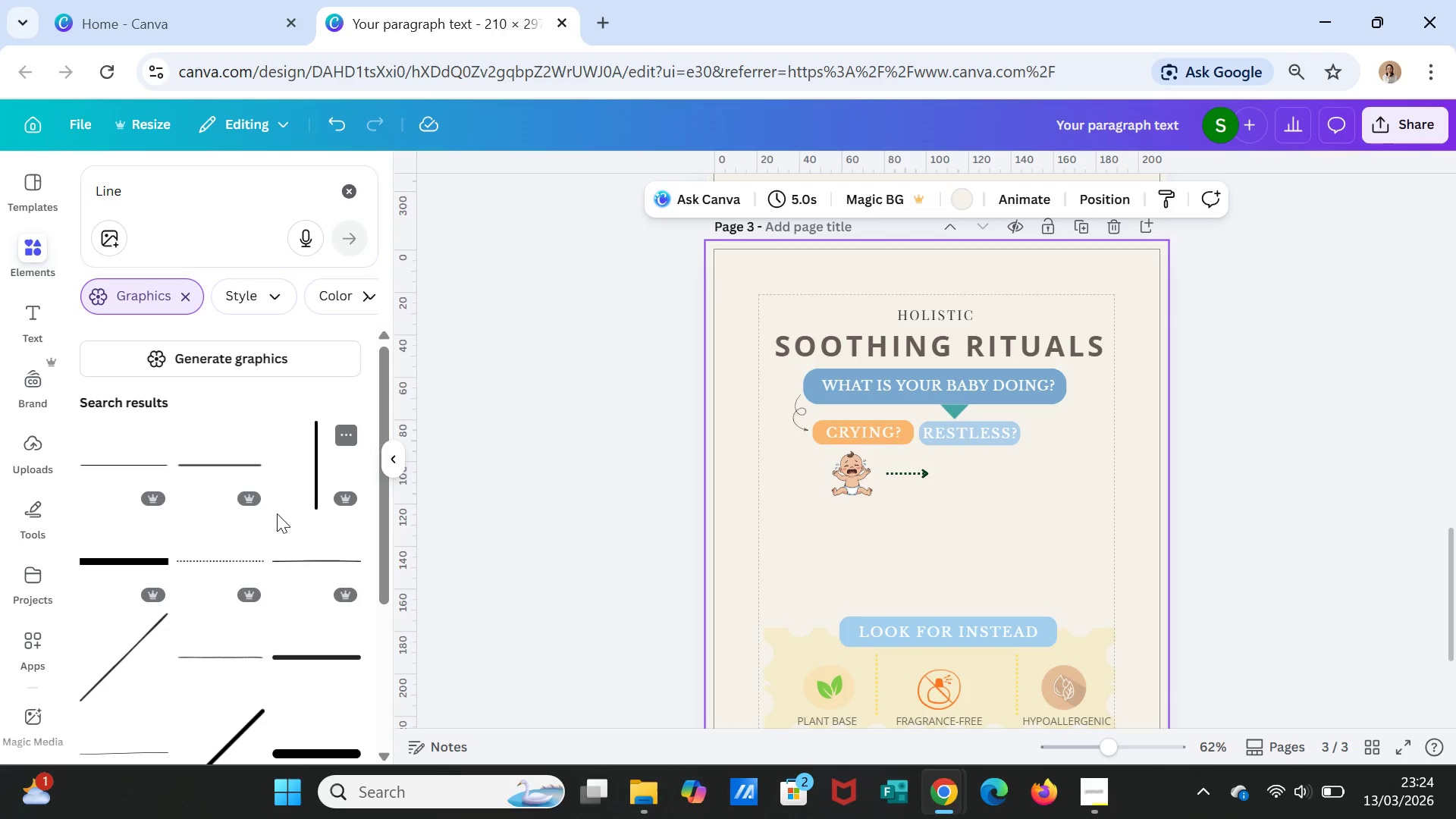 
scroll: coordinate [276, 604], scroll_direction: down, amount: 14.0
 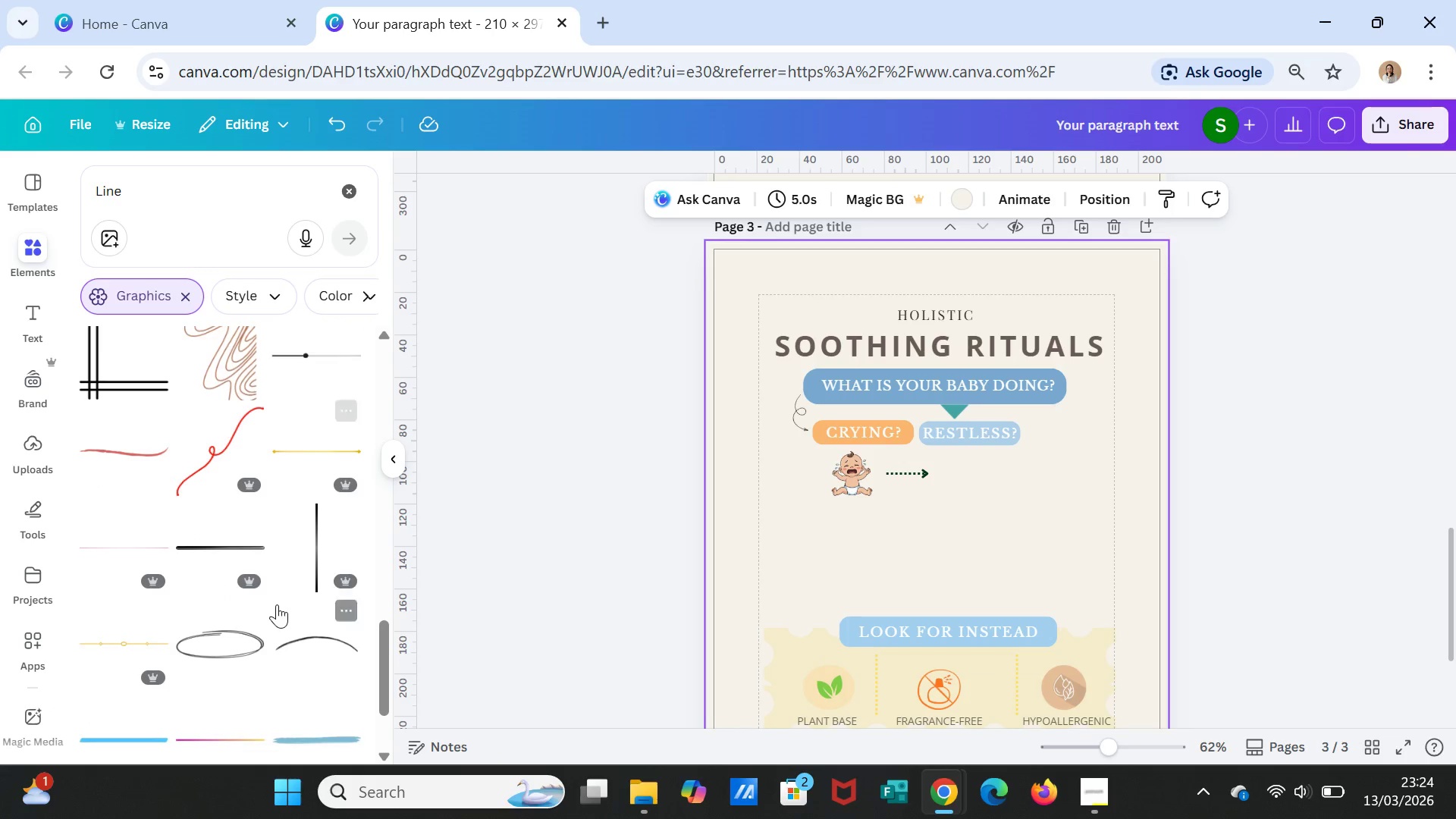 
scroll: coordinate [280, 604], scroll_direction: down, amount: 13.0
 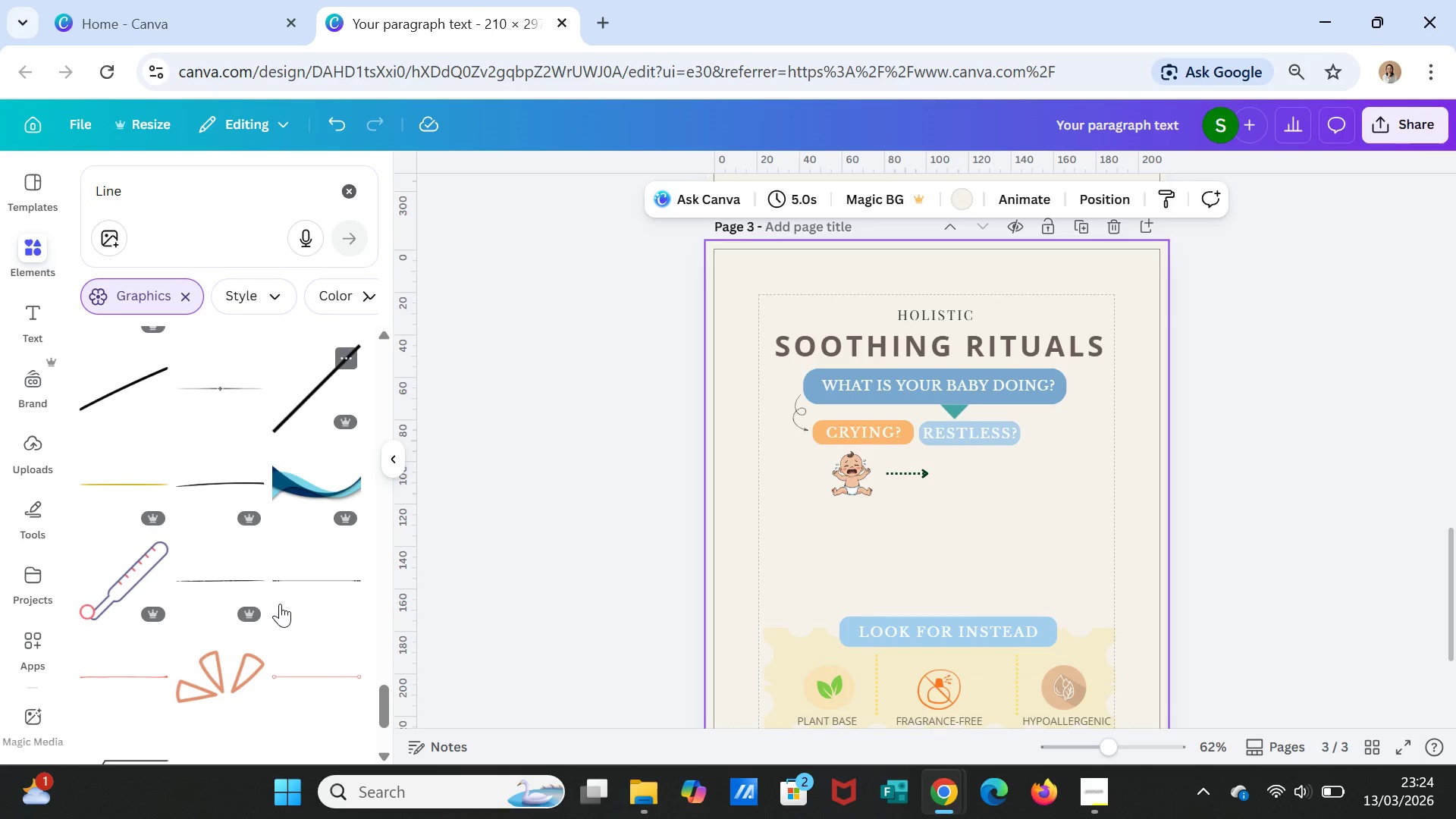 
scroll: coordinate [280, 603], scroll_direction: down, amount: 2.0
 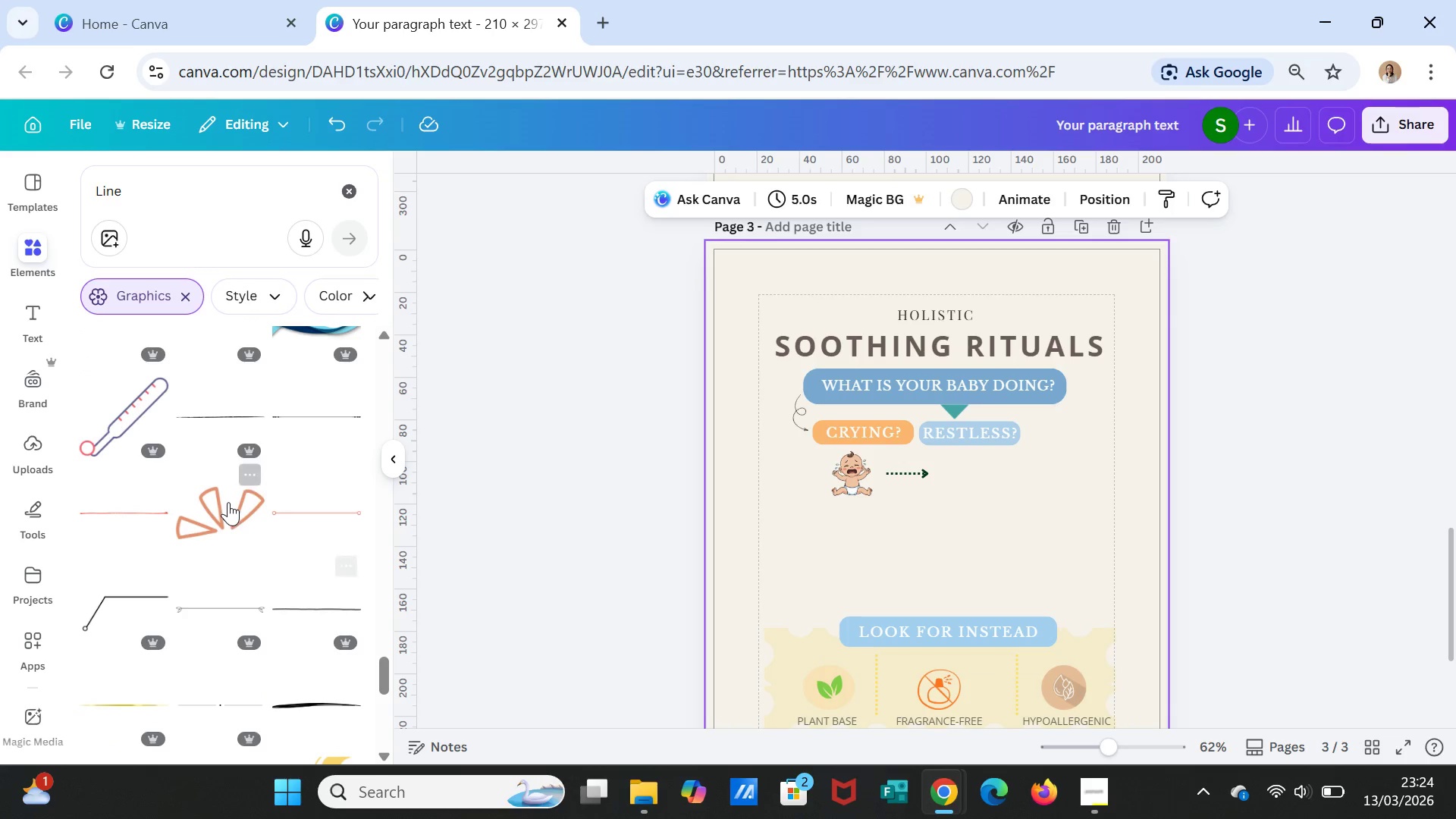 
left_click([228, 502])
 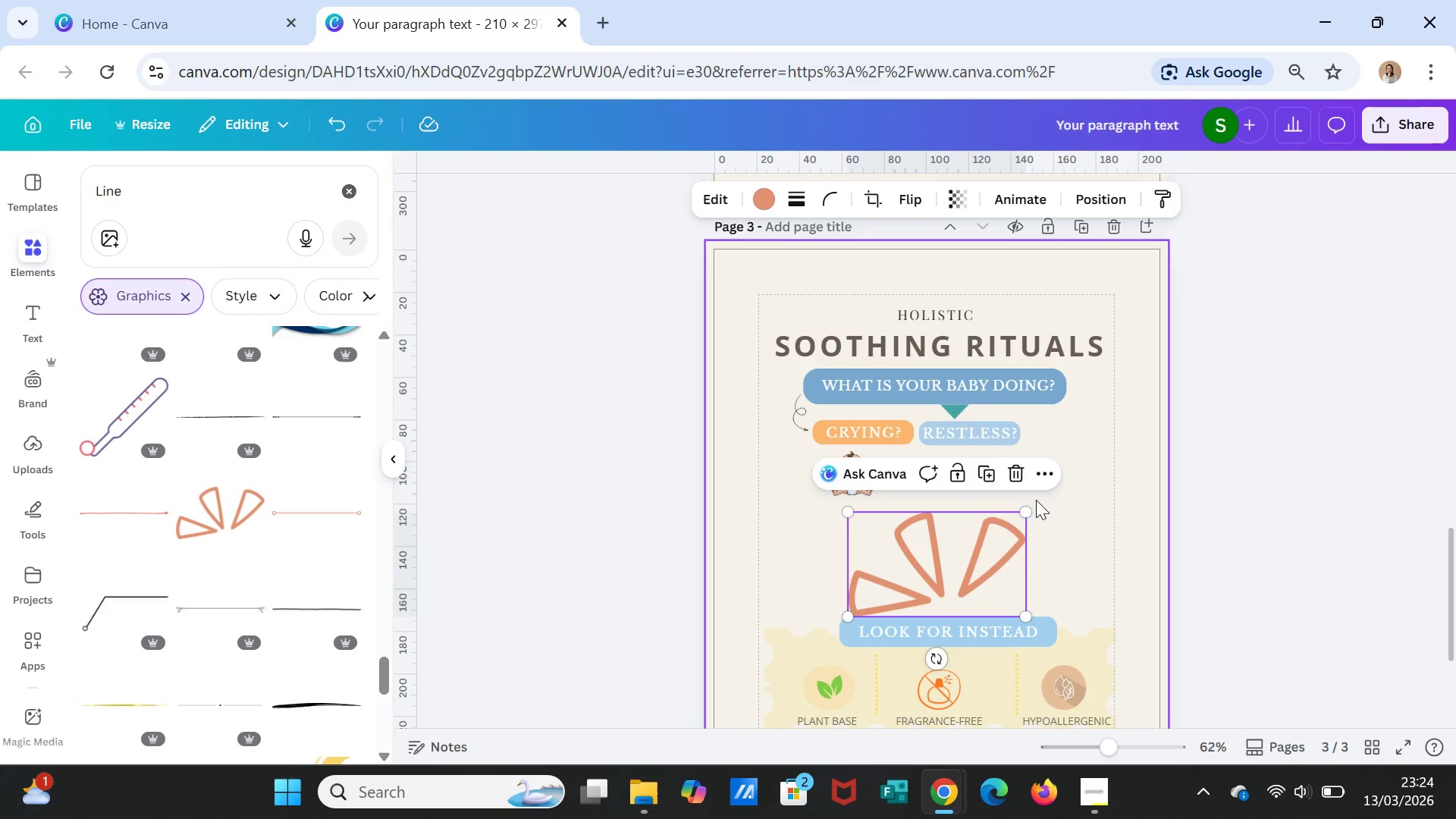 
left_click_drag(start_coordinate=[1022, 513], to_coordinate=[930, 572])
 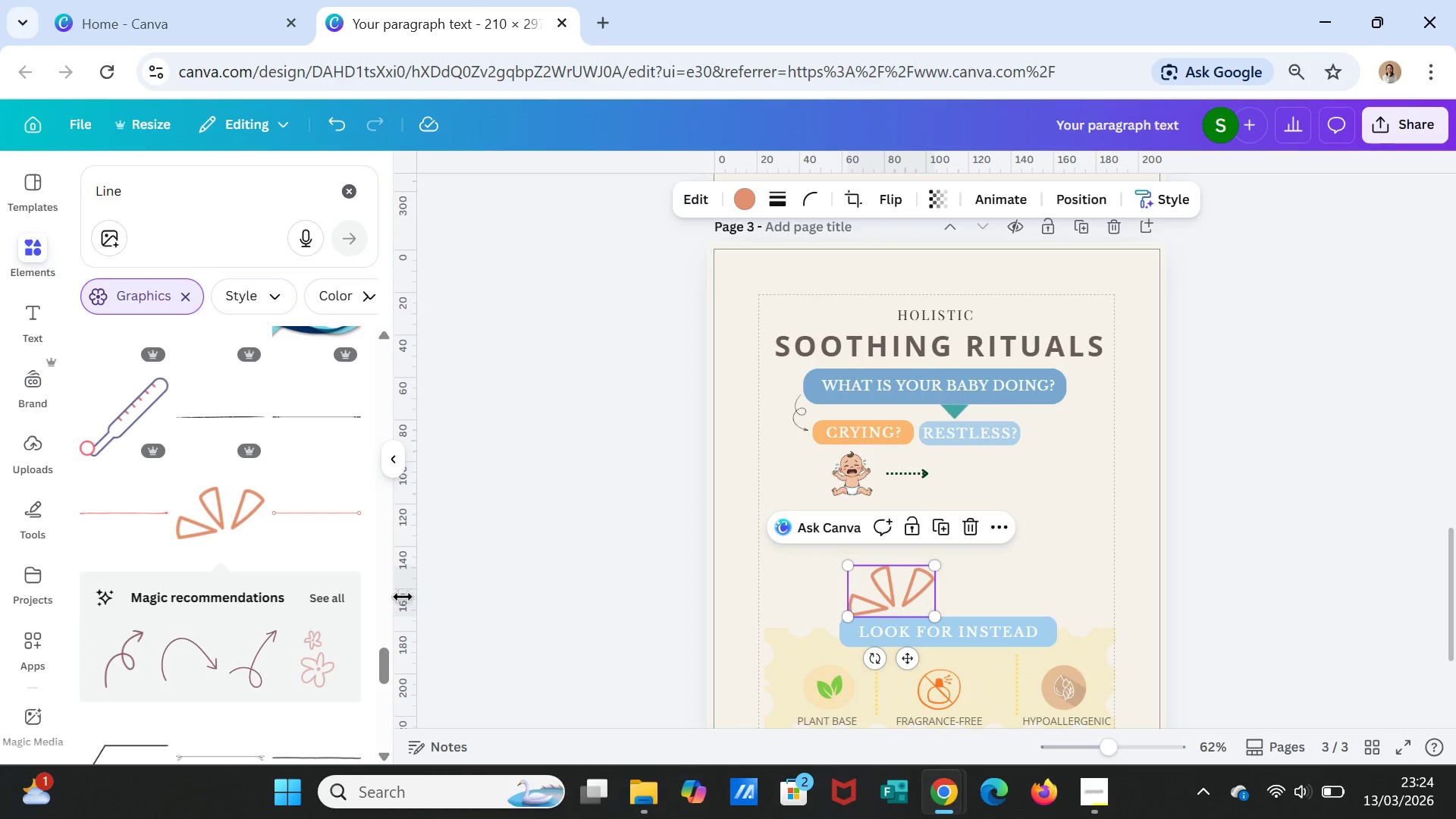 
scroll: coordinate [297, 623], scroll_direction: down, amount: 6.0
 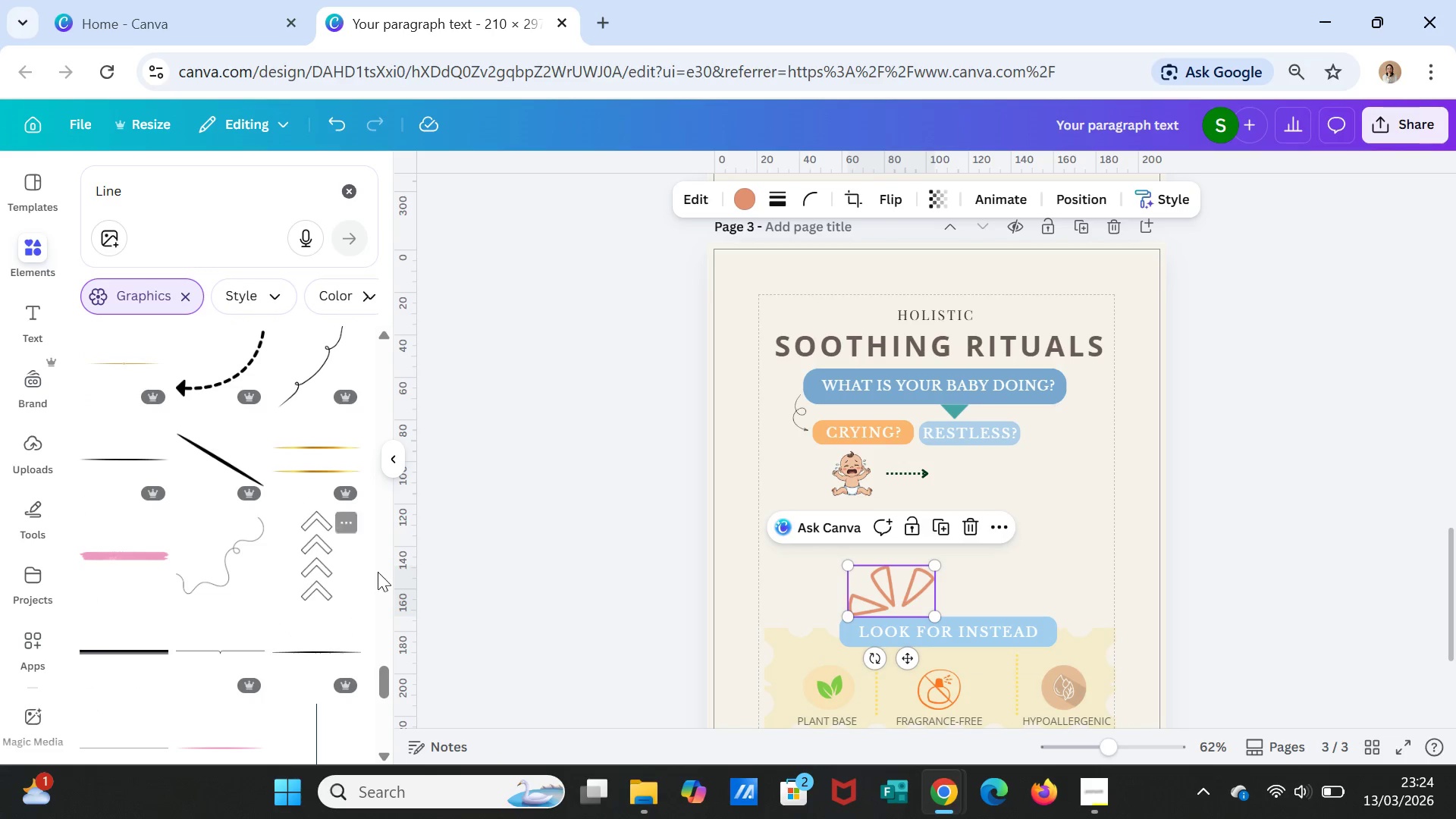 
left_click([897, 592])
 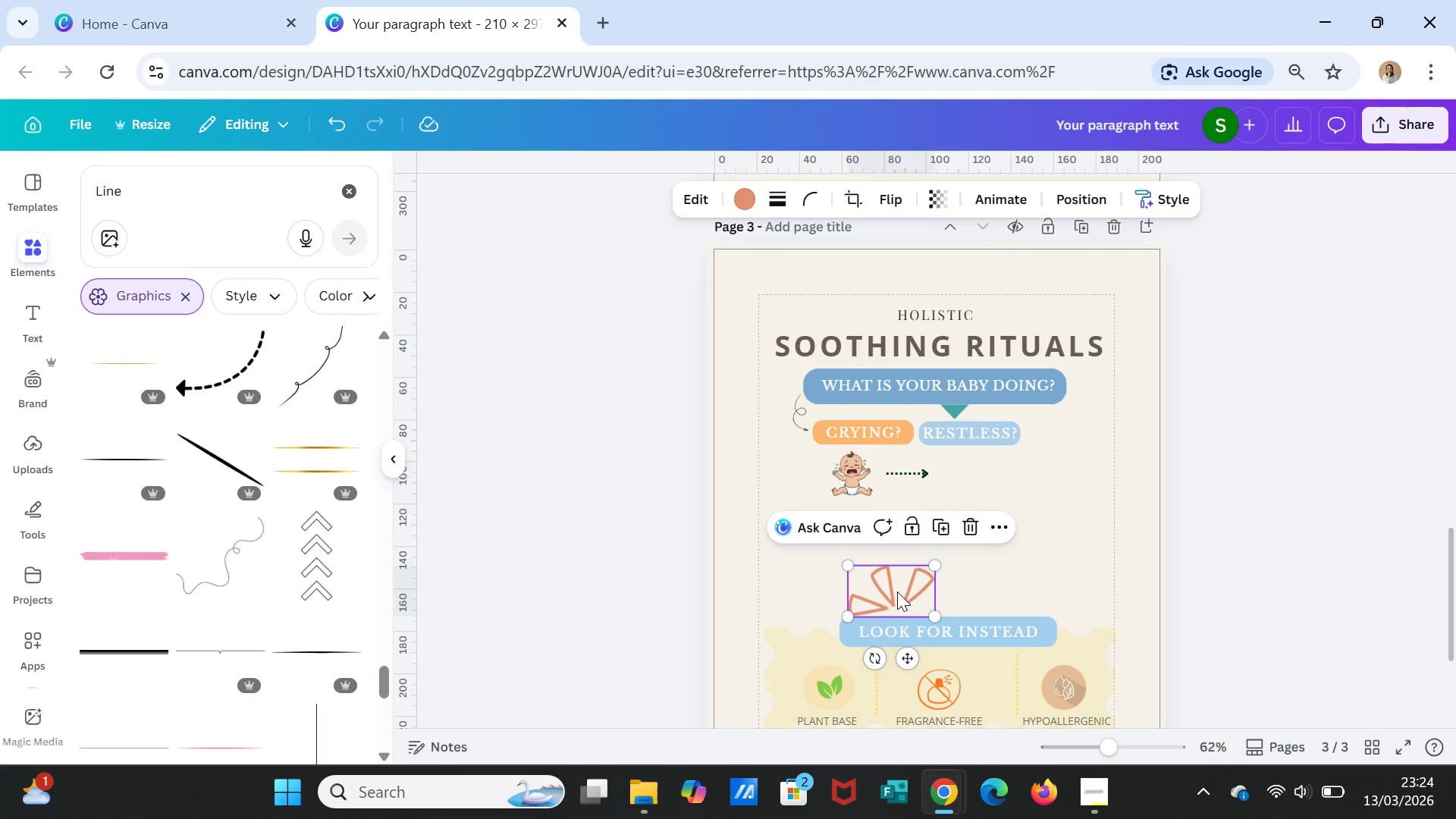 
key(Delete)
 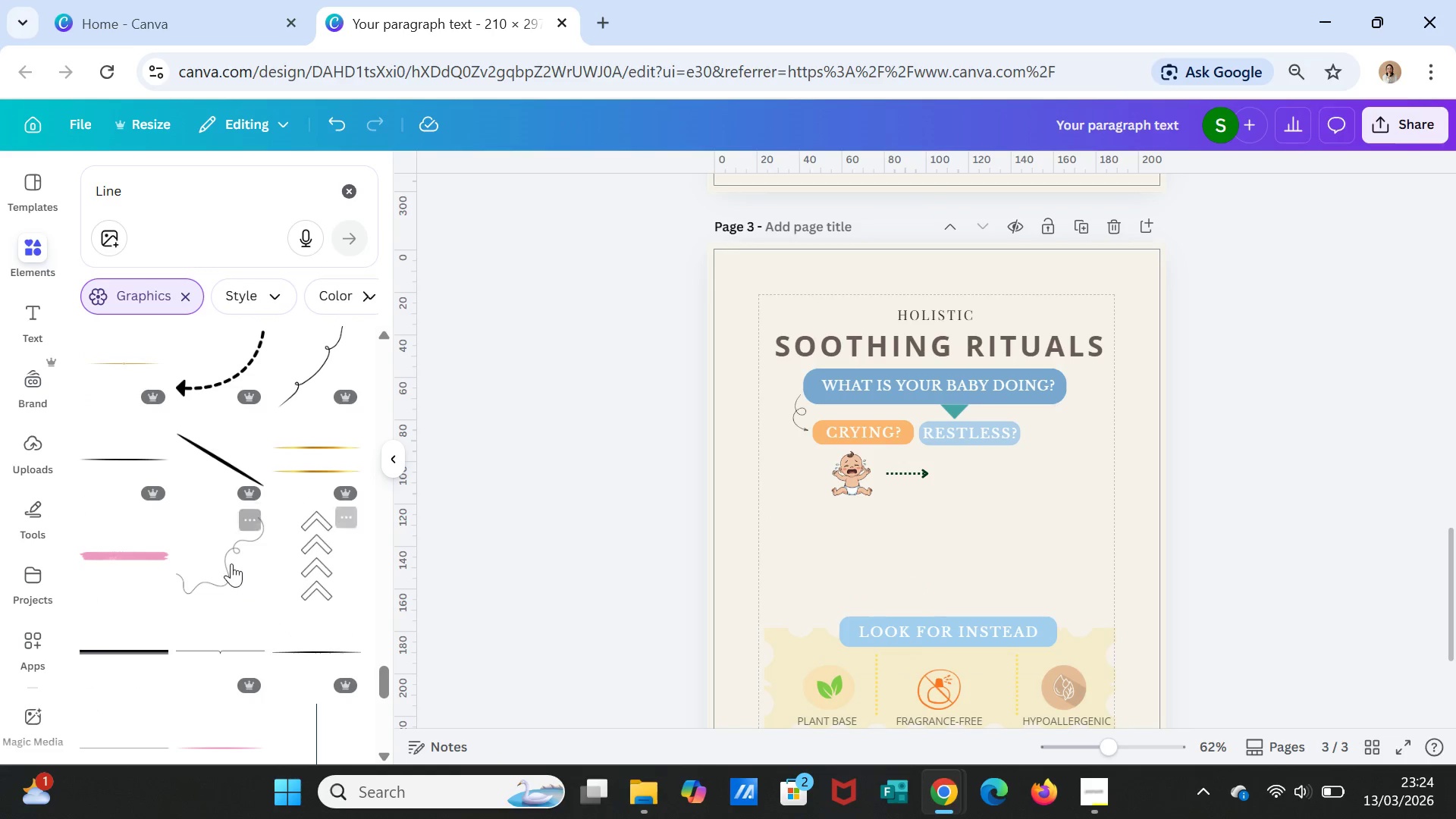 
left_click([230, 563])
 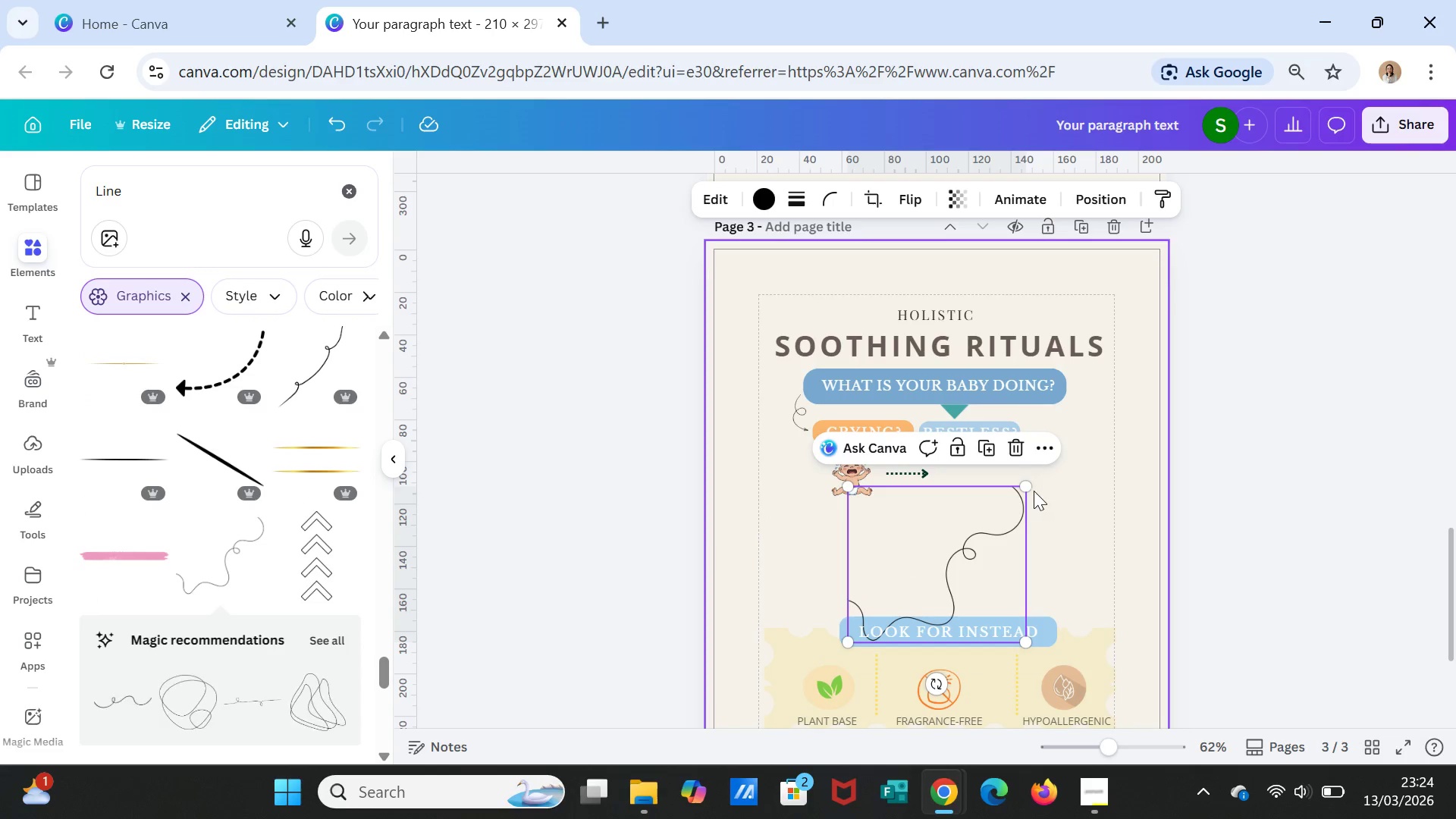 
left_click_drag(start_coordinate=[1024, 487], to_coordinate=[920, 580])
 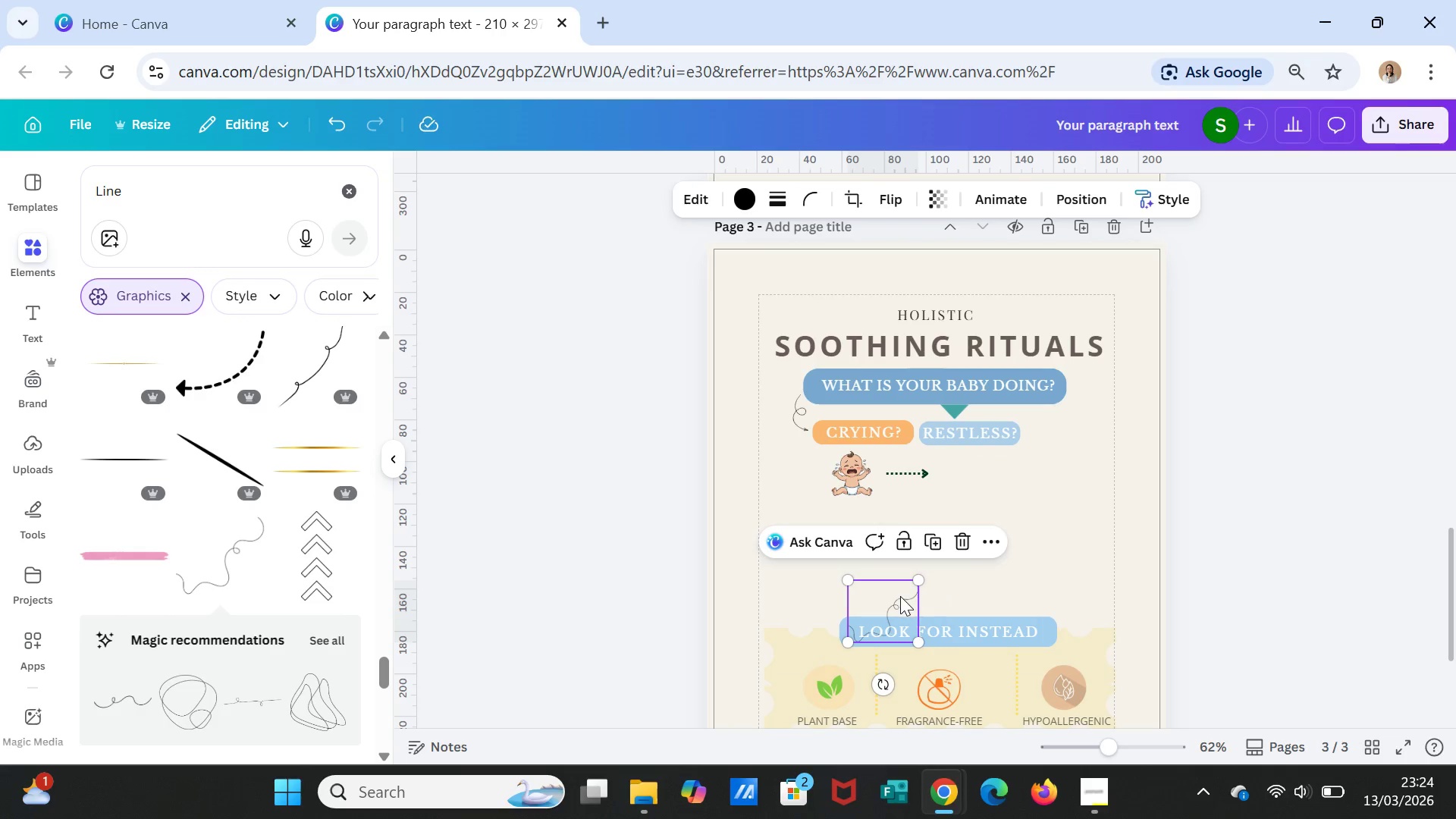 
left_click_drag(start_coordinate=[900, 596], to_coordinate=[984, 469])
 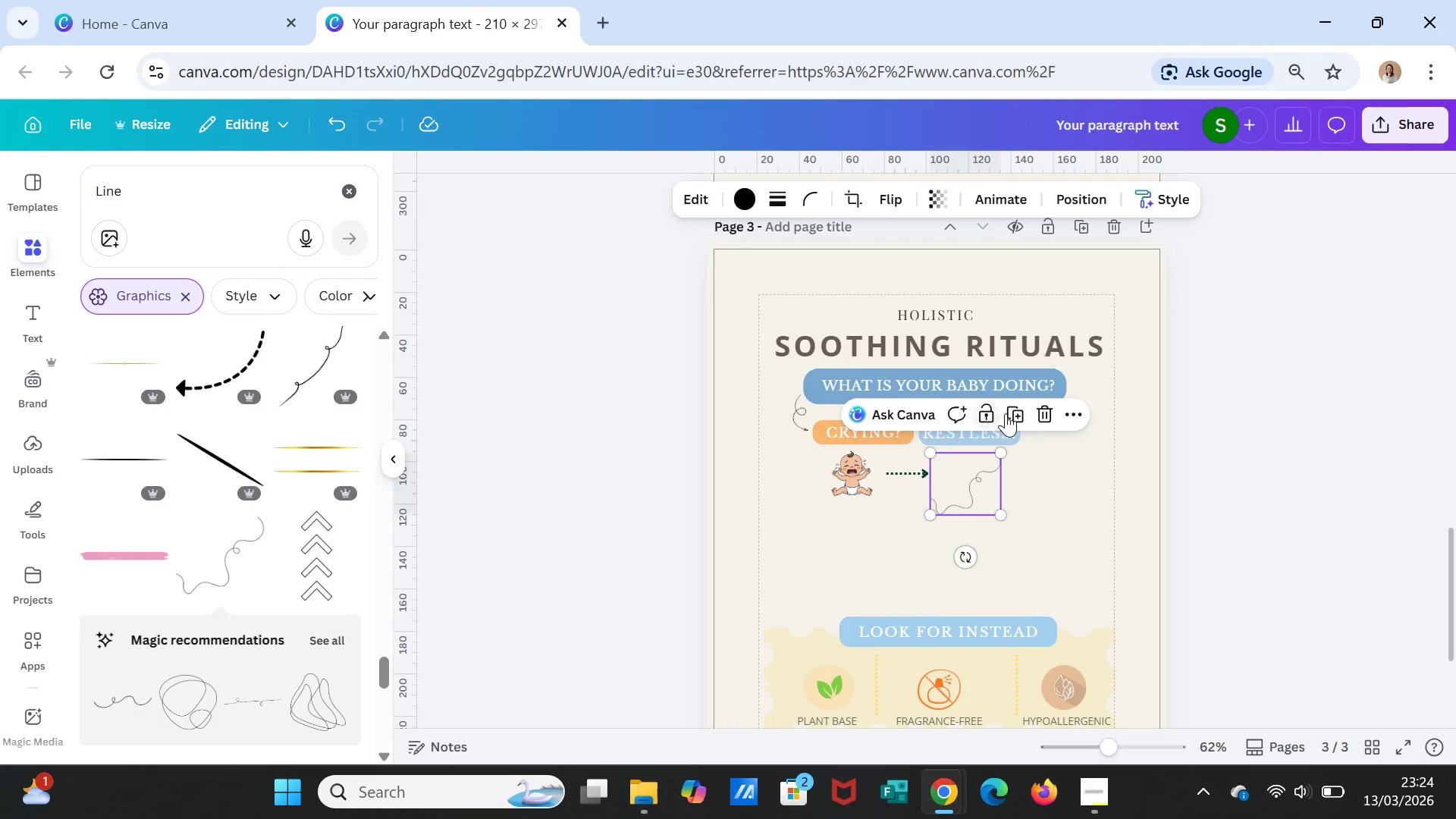 
left_click([1010, 410])
 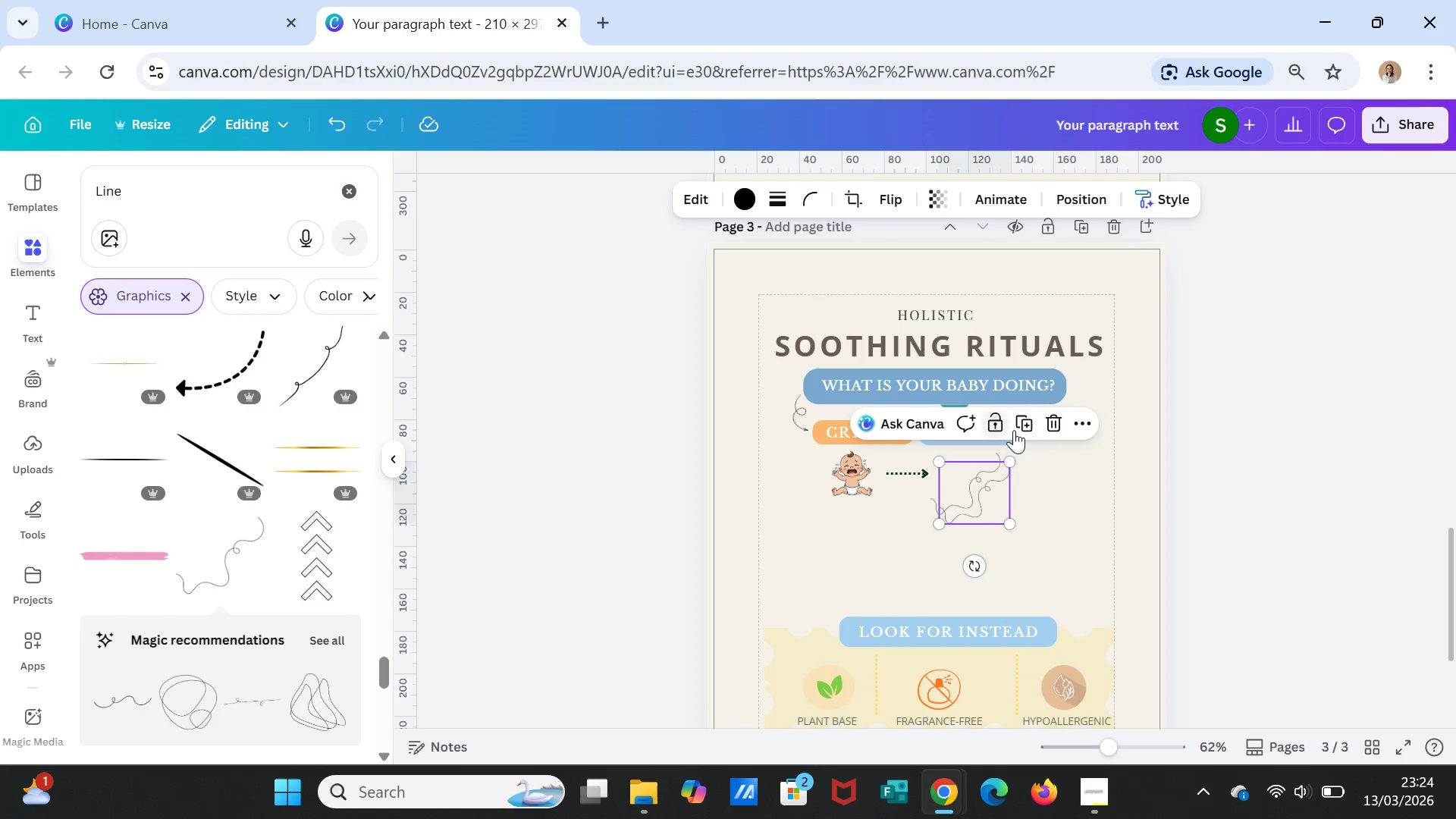 
left_click([1022, 422])
 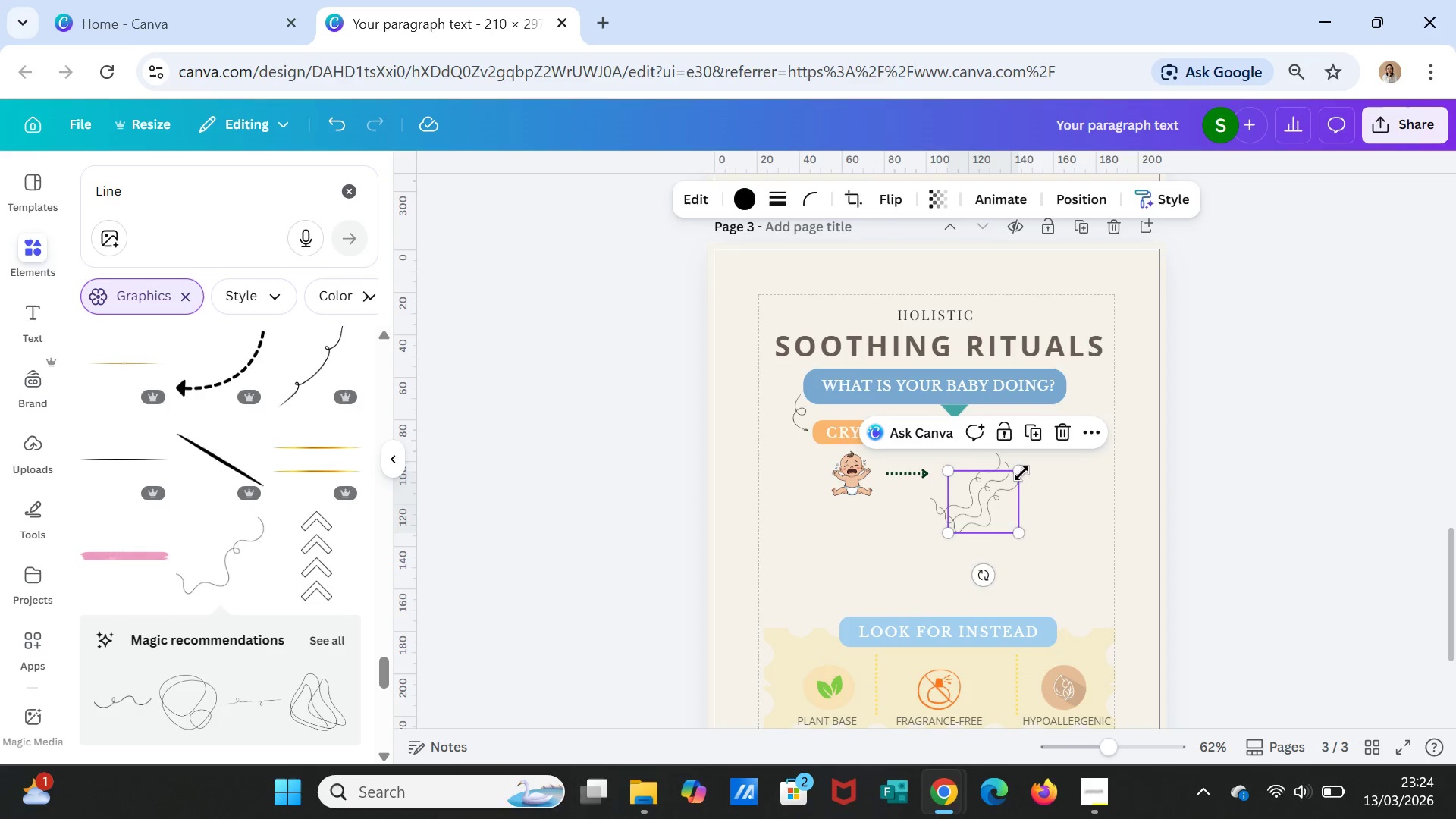 
left_click_drag(start_coordinate=[1019, 470], to_coordinate=[1012, 491])
 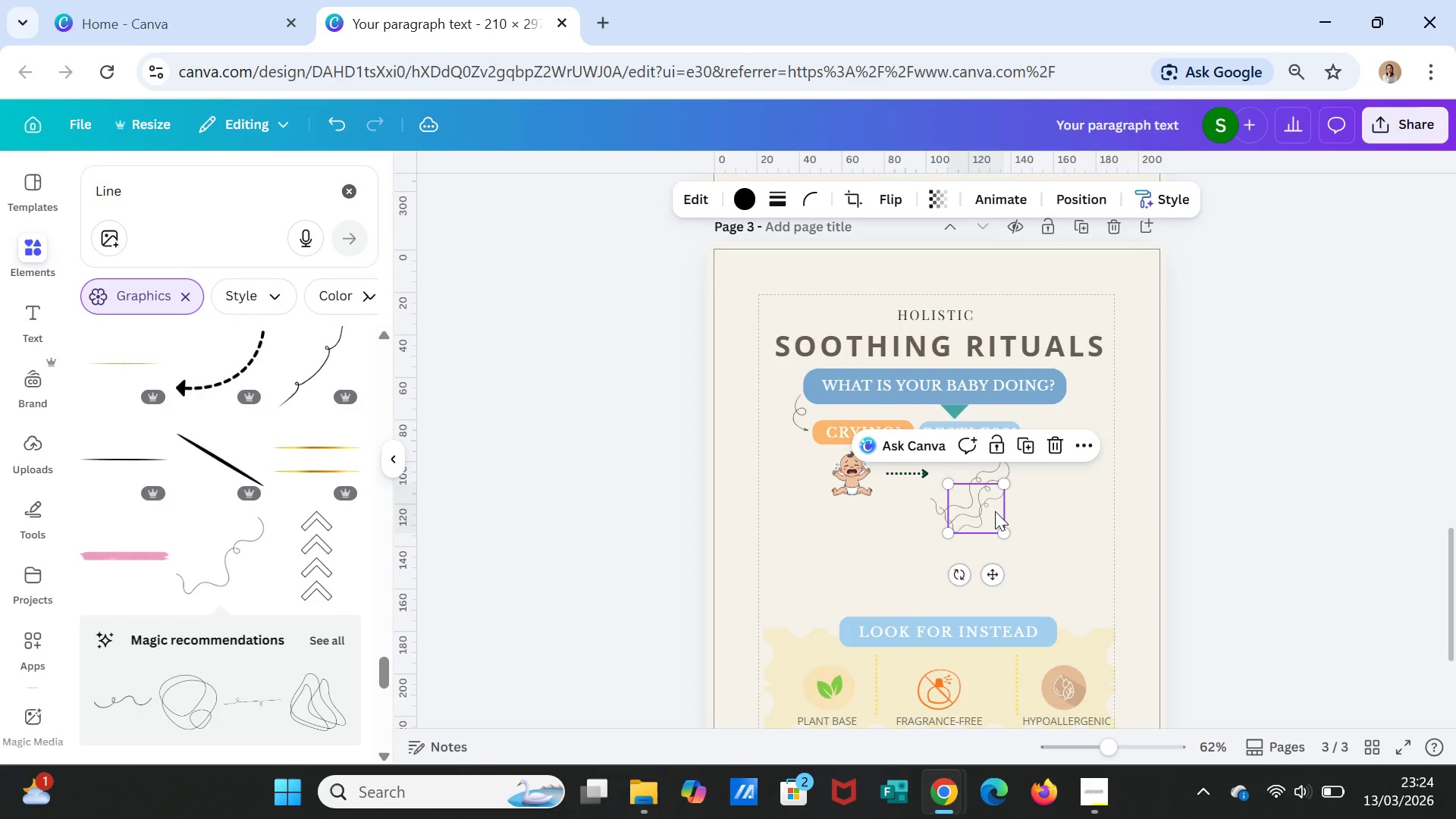 
left_click_drag(start_coordinate=[995, 511], to_coordinate=[971, 473])
 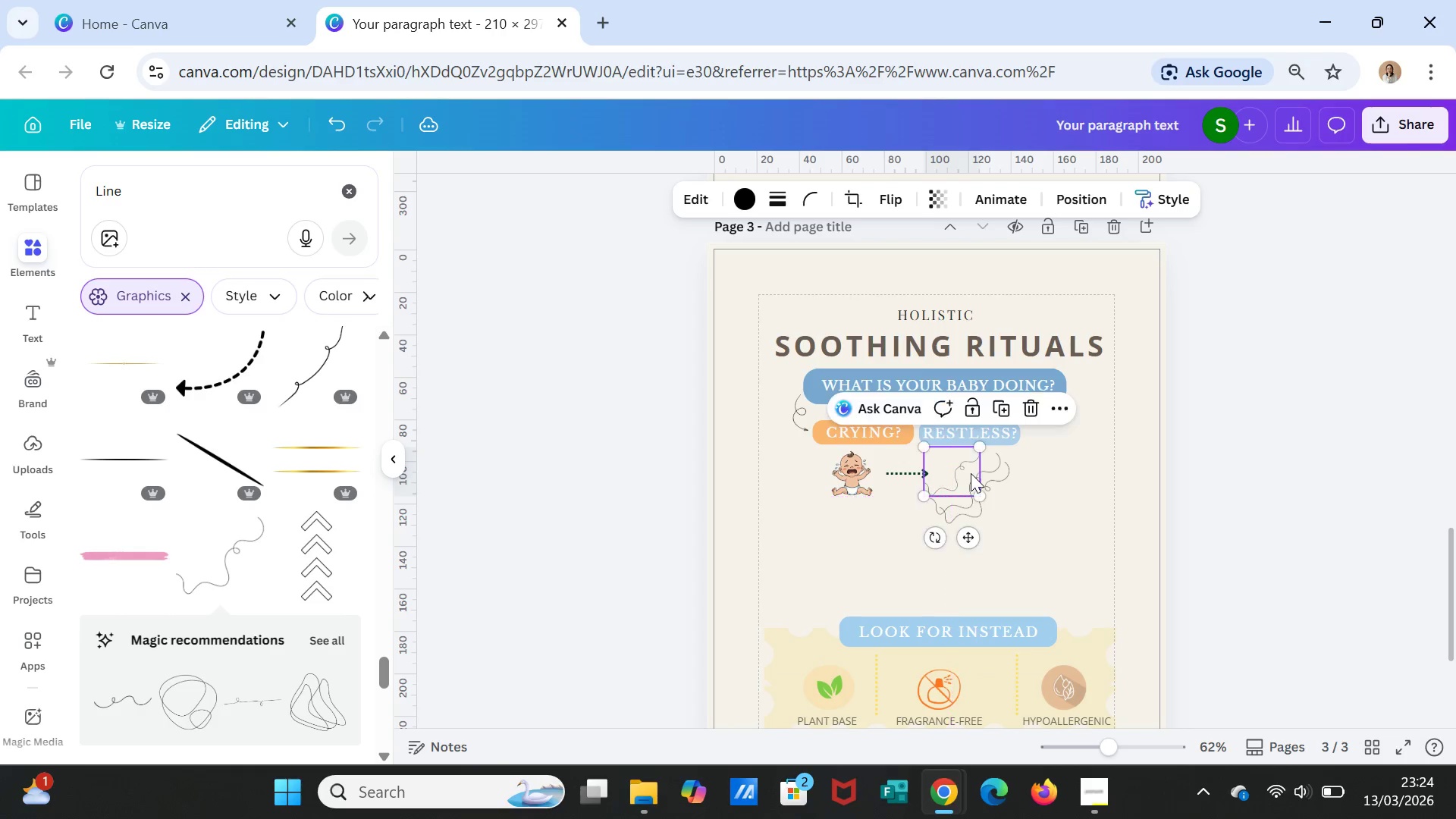 
left_click_drag(start_coordinate=[971, 473], to_coordinate=[974, 471])
 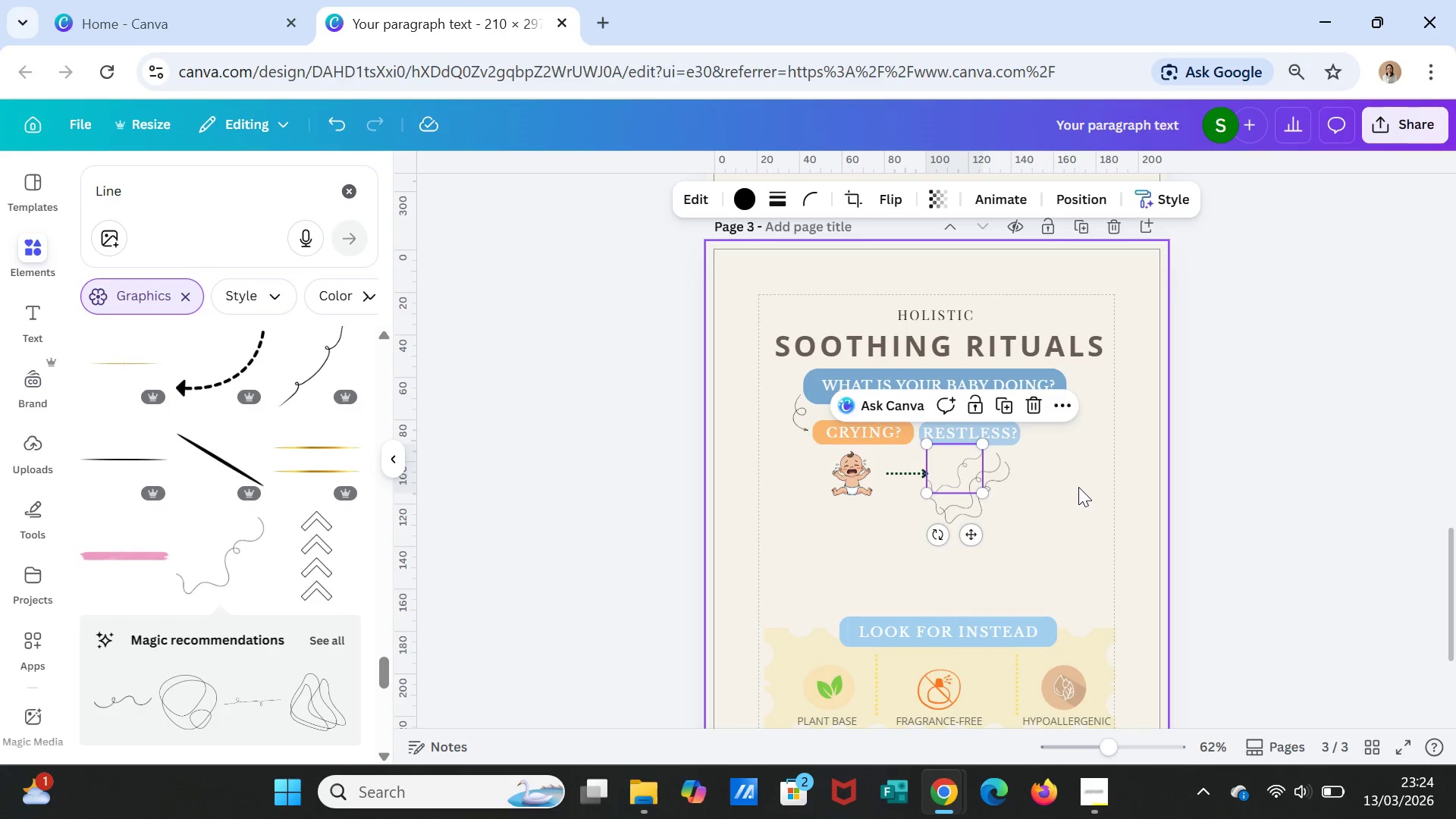 
left_click([1078, 487])
 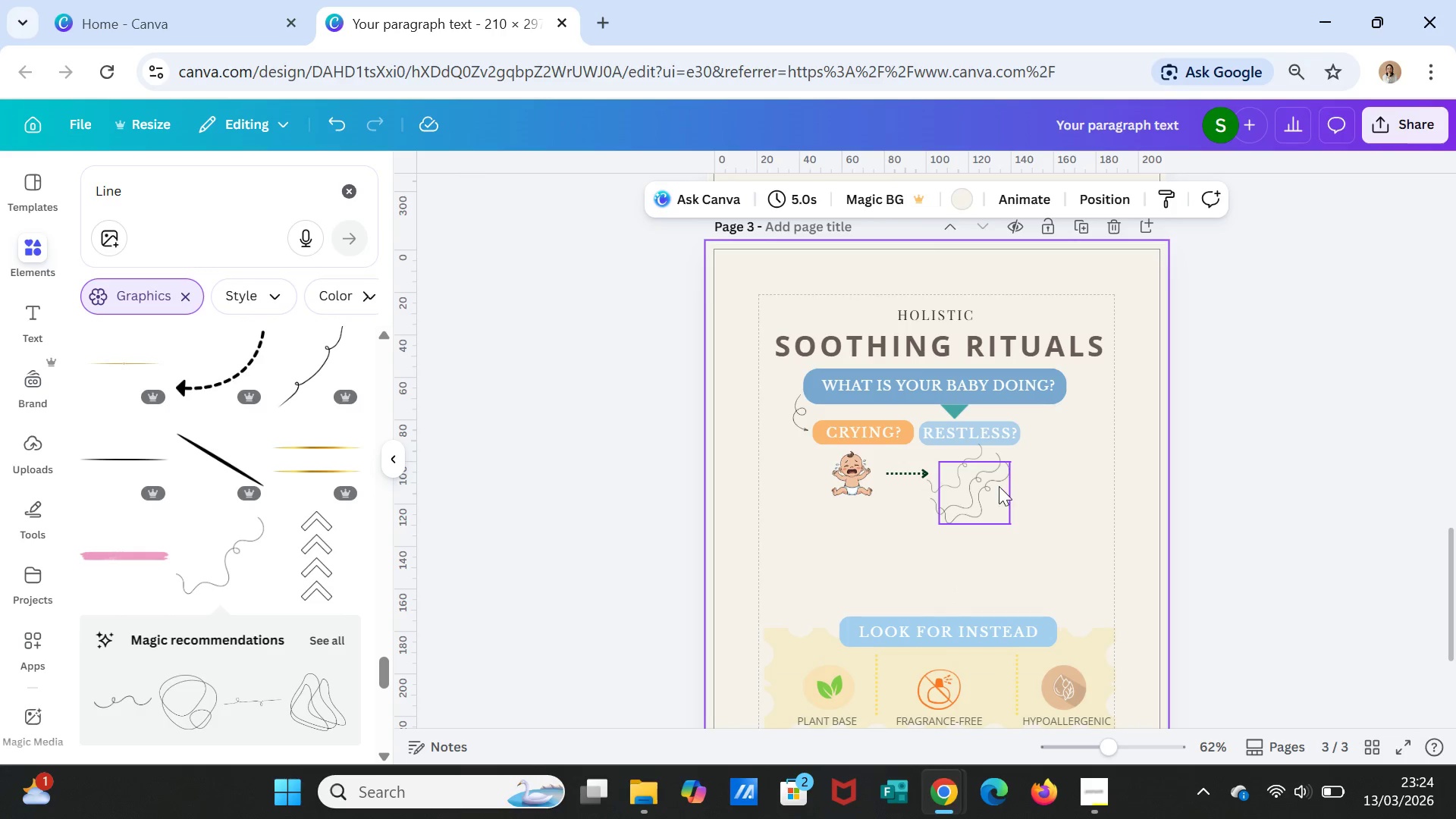 
left_click([996, 484])
 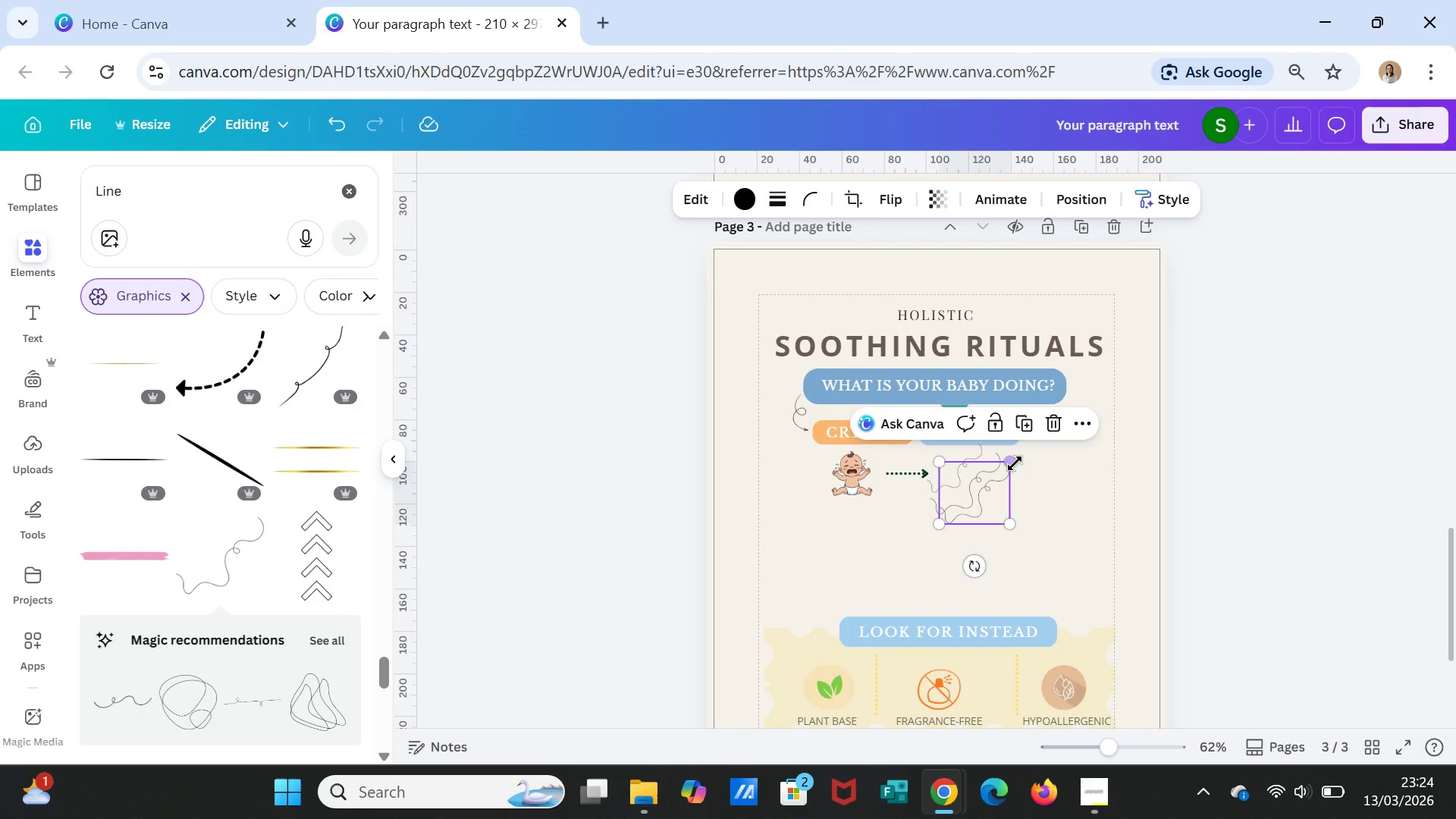 
left_click_drag(start_coordinate=[1013, 463], to_coordinate=[1009, 474])
 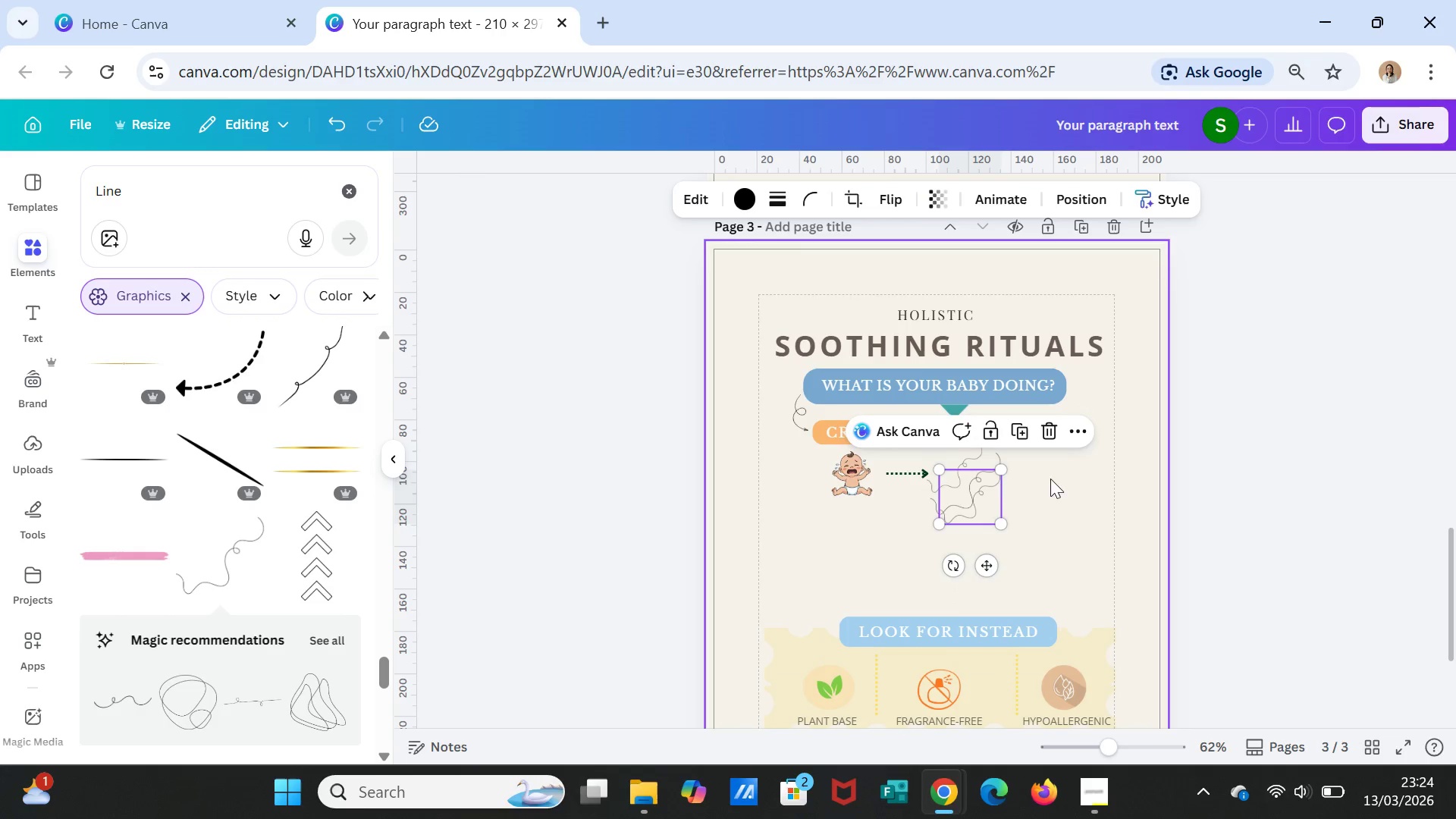 
left_click([1052, 478])
 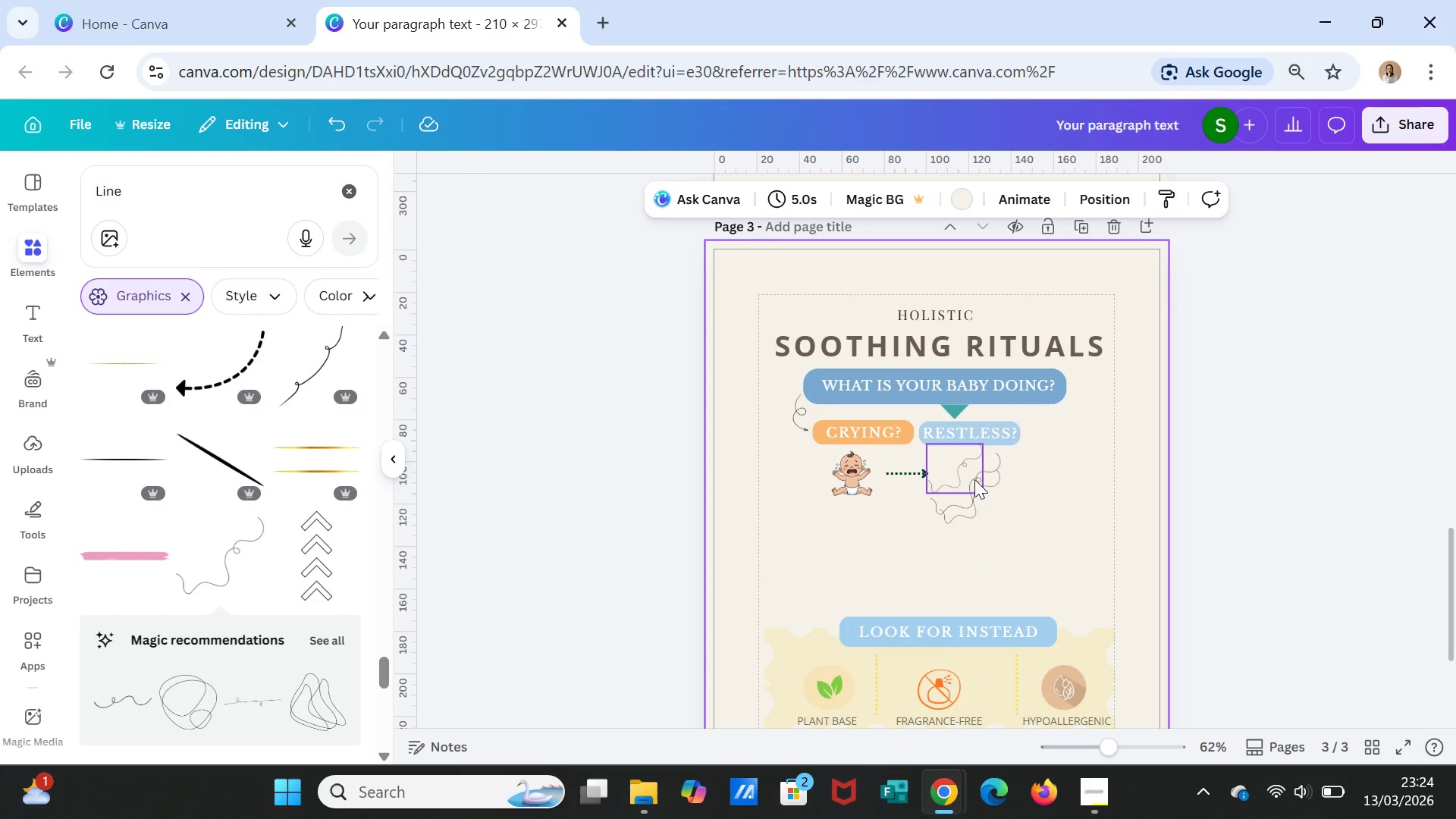 
left_click([974, 479])
 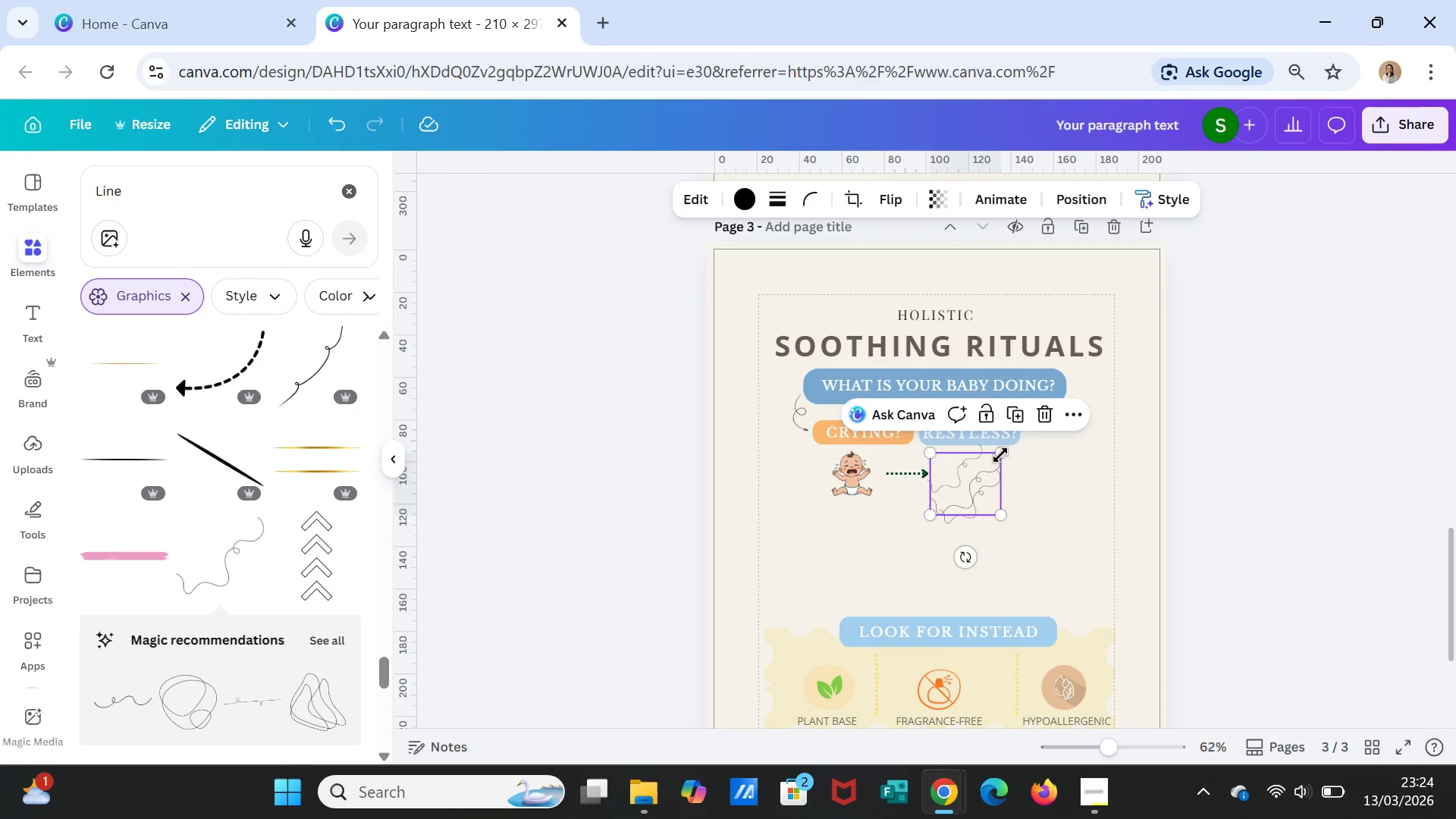 
left_click_drag(start_coordinate=[1001, 454], to_coordinate=[995, 469])
 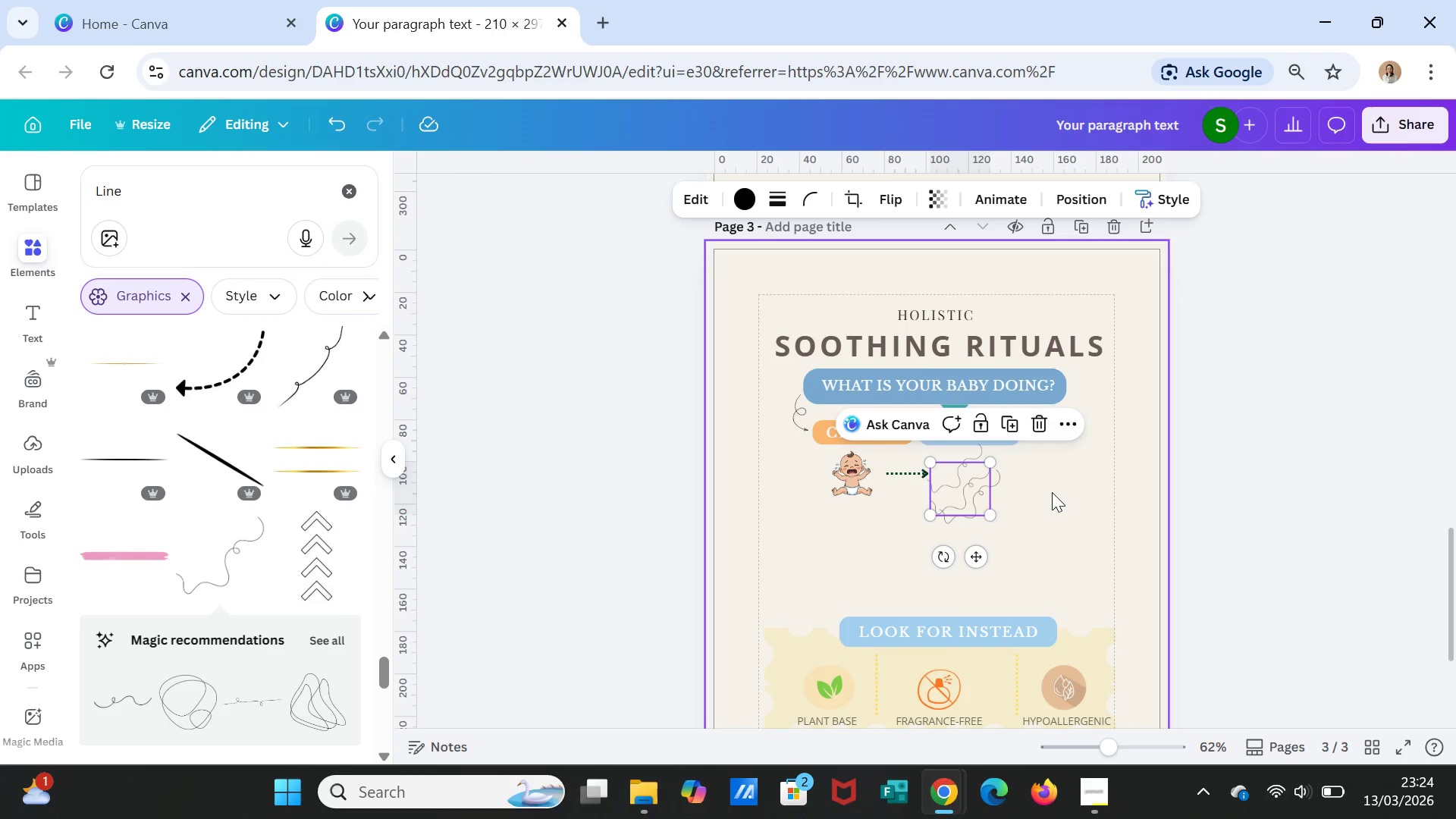 
left_click([1056, 494])
 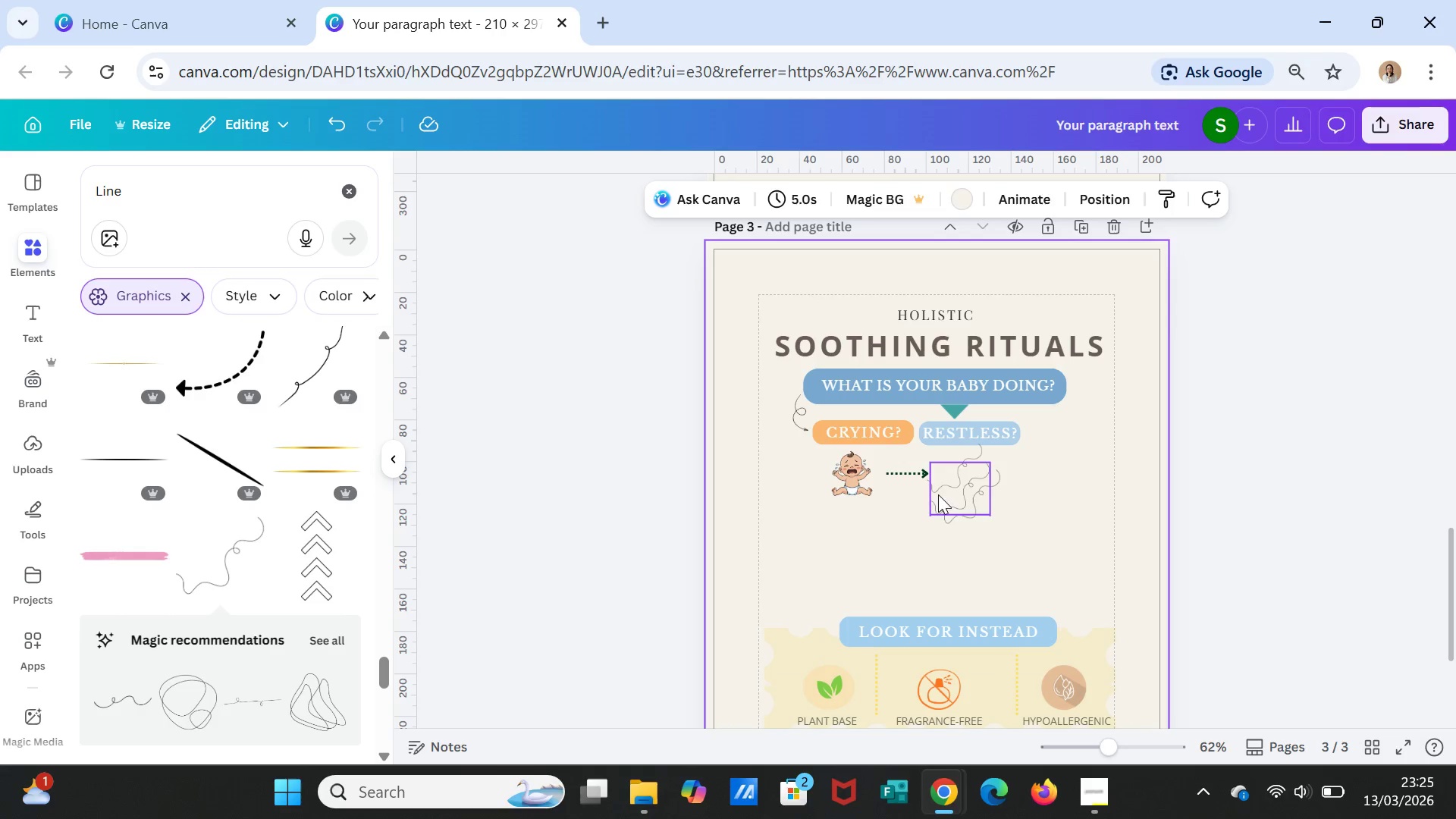 
left_click([957, 472])
 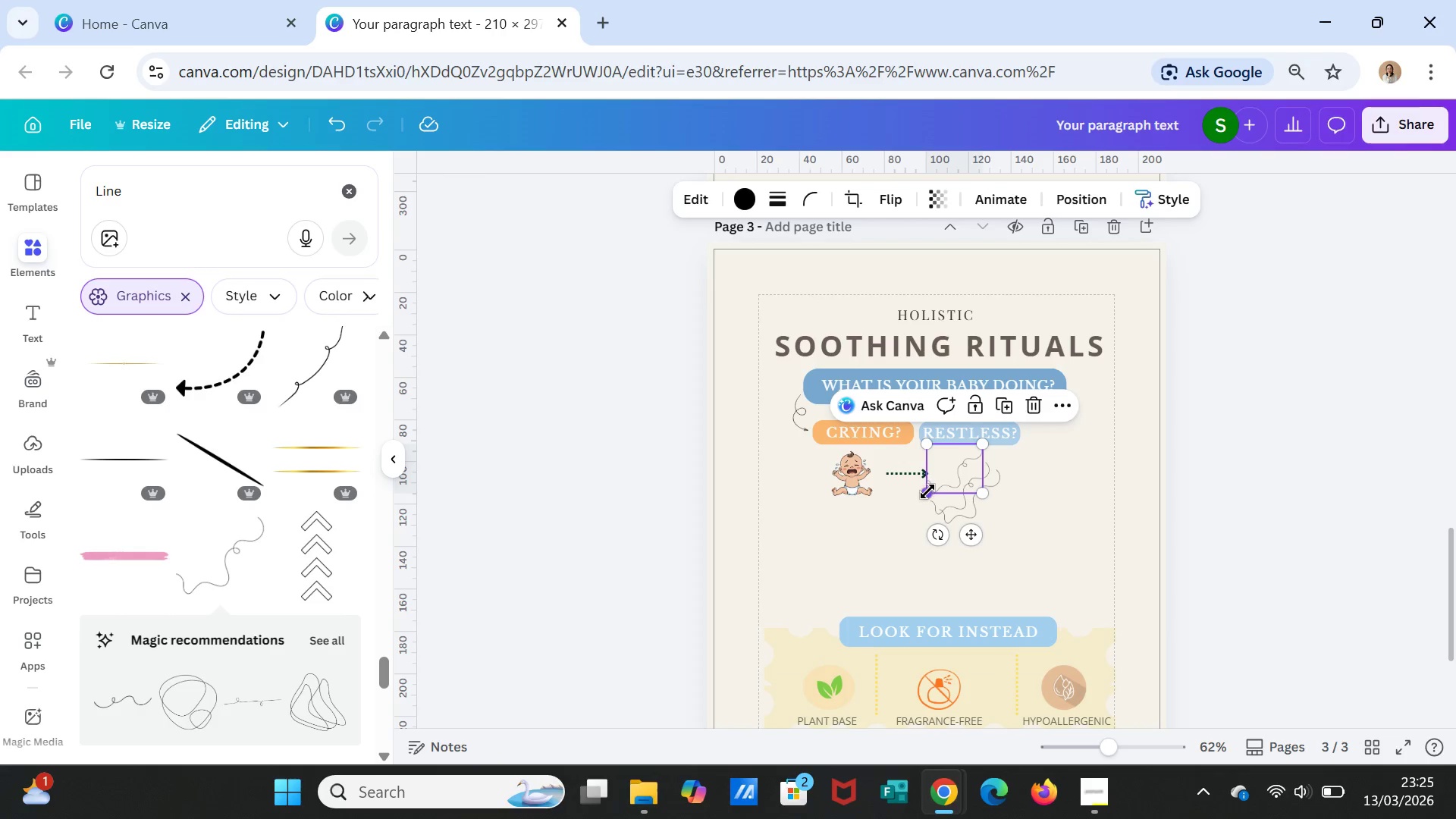 
left_click_drag(start_coordinate=[927, 491], to_coordinate=[936, 489])
 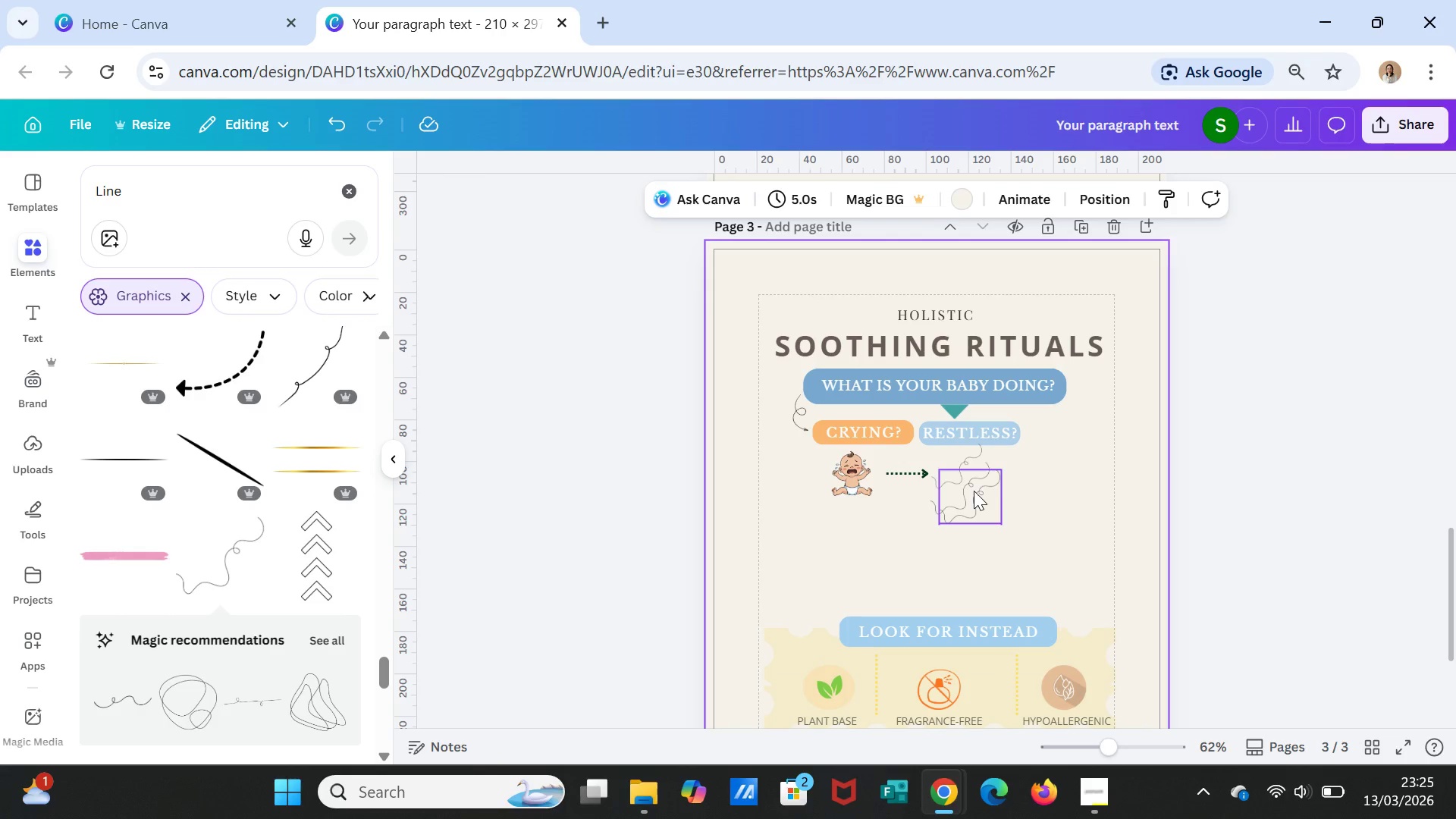 
left_click([973, 497])
 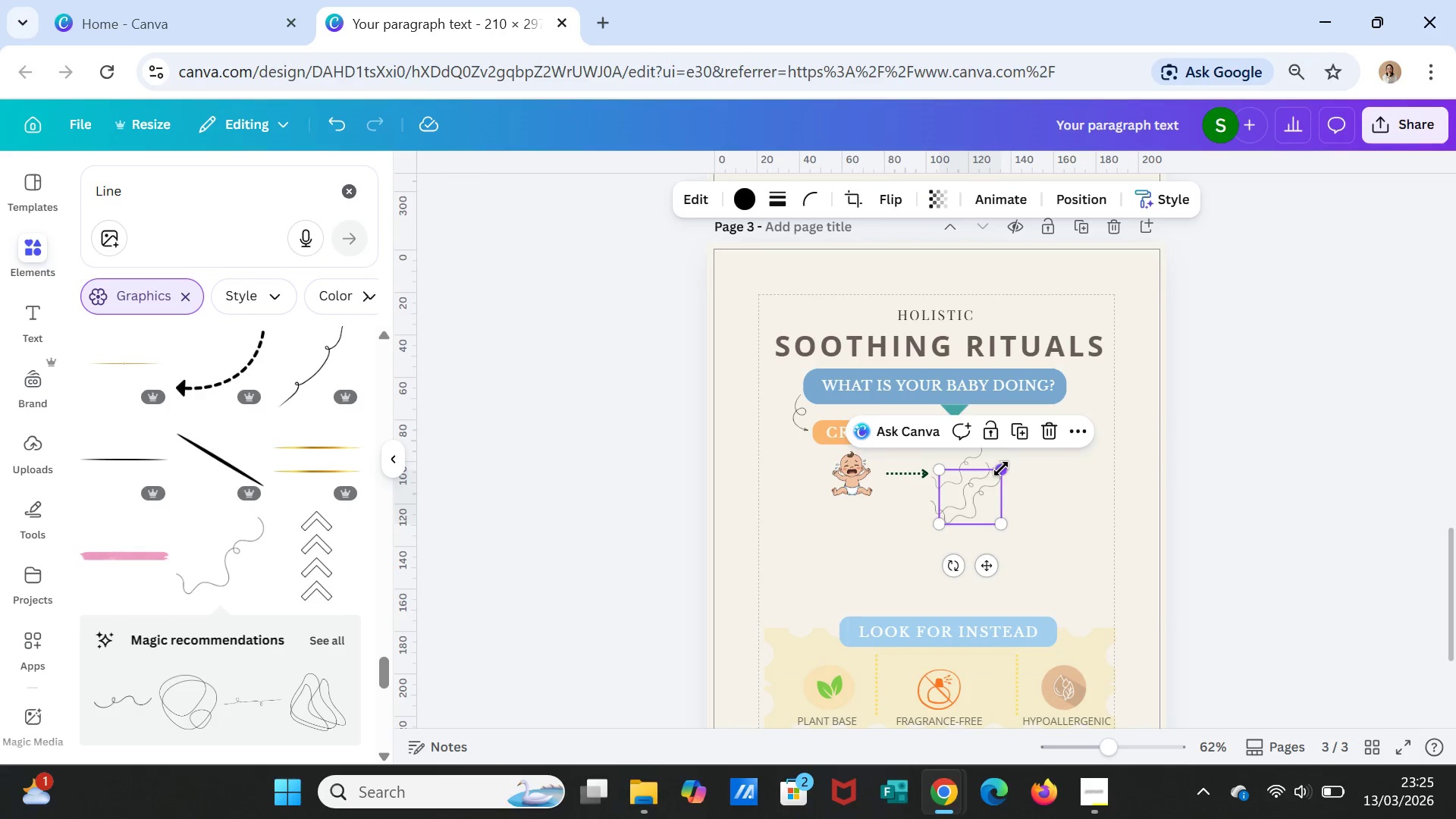 
left_click_drag(start_coordinate=[1001, 469], to_coordinate=[999, 475])
 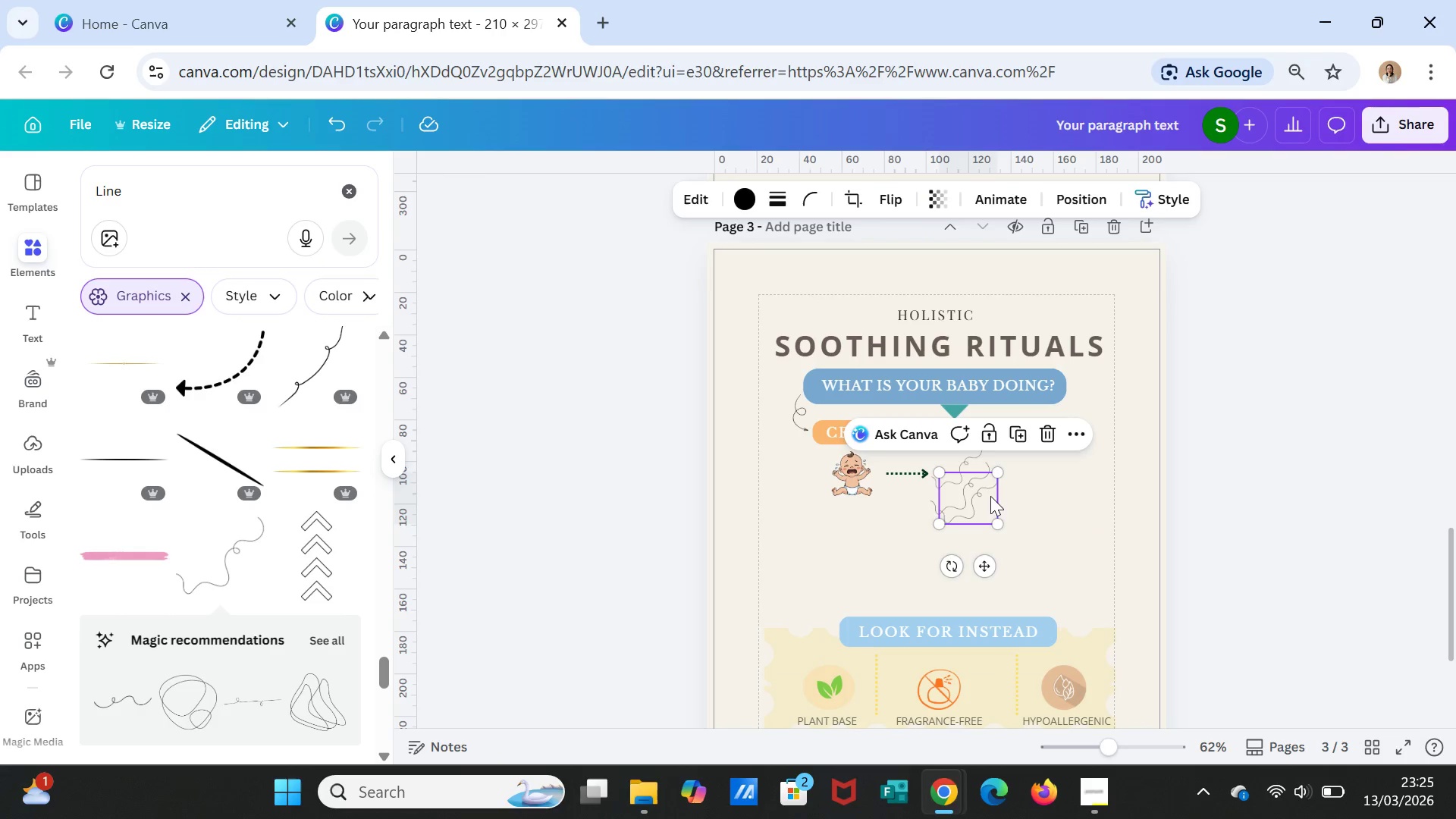 
left_click_drag(start_coordinate=[990, 496], to_coordinate=[995, 485])
 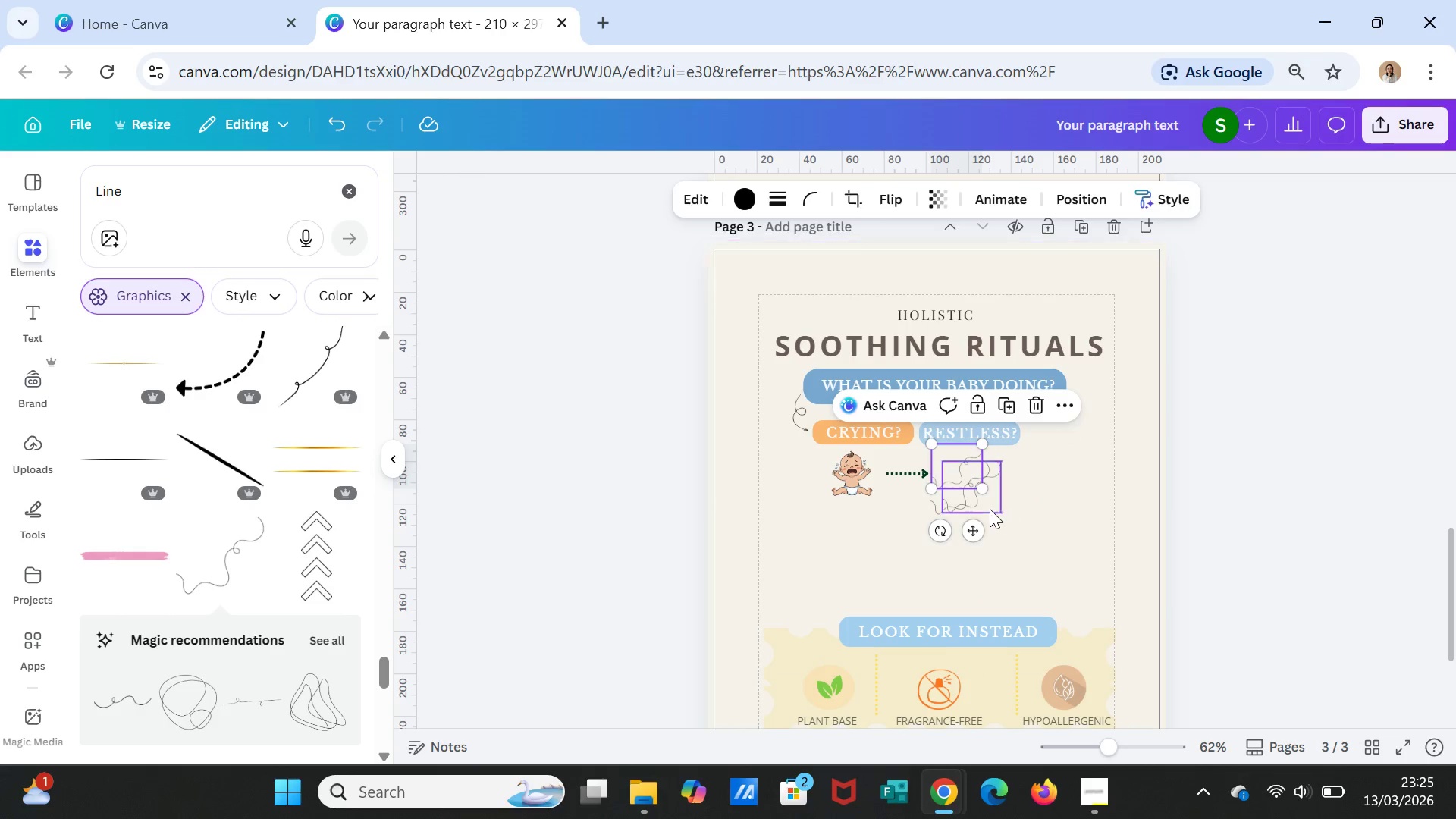 
wait(5.55)
 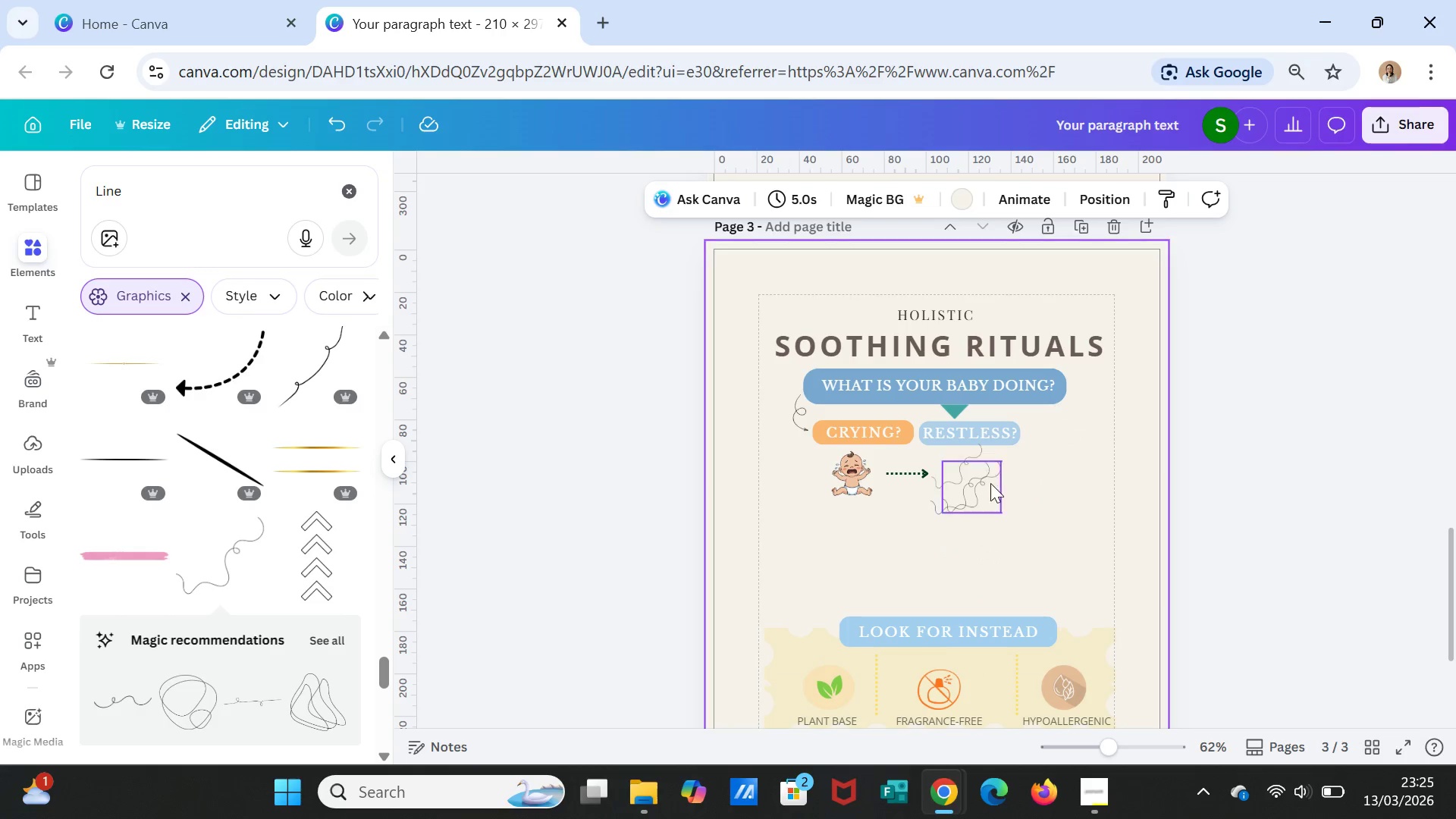 
left_click_drag(start_coordinate=[939, 529], to_coordinate=[988, 541])
 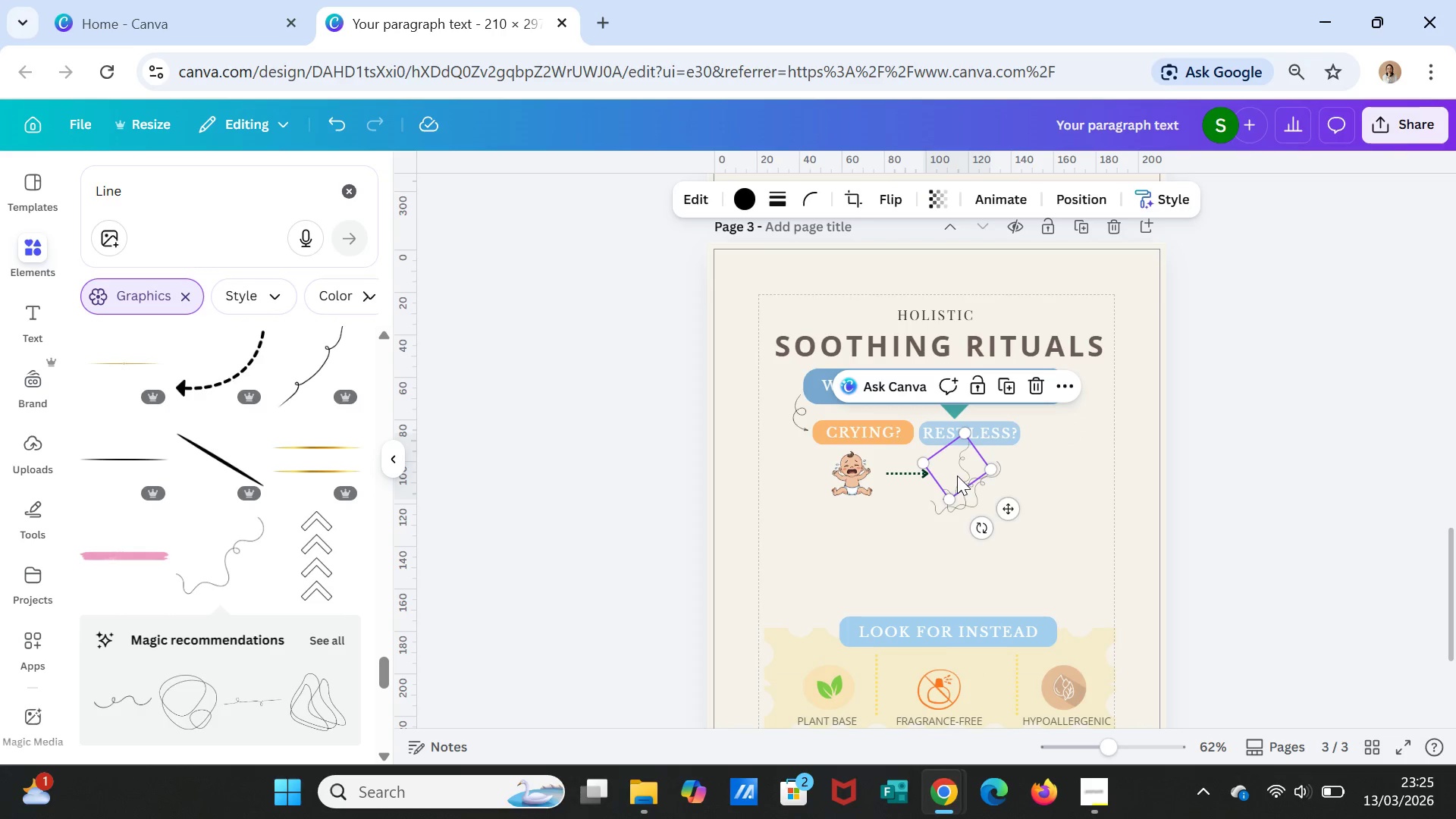 
left_click_drag(start_coordinate=[957, 475], to_coordinate=[956, 484])
 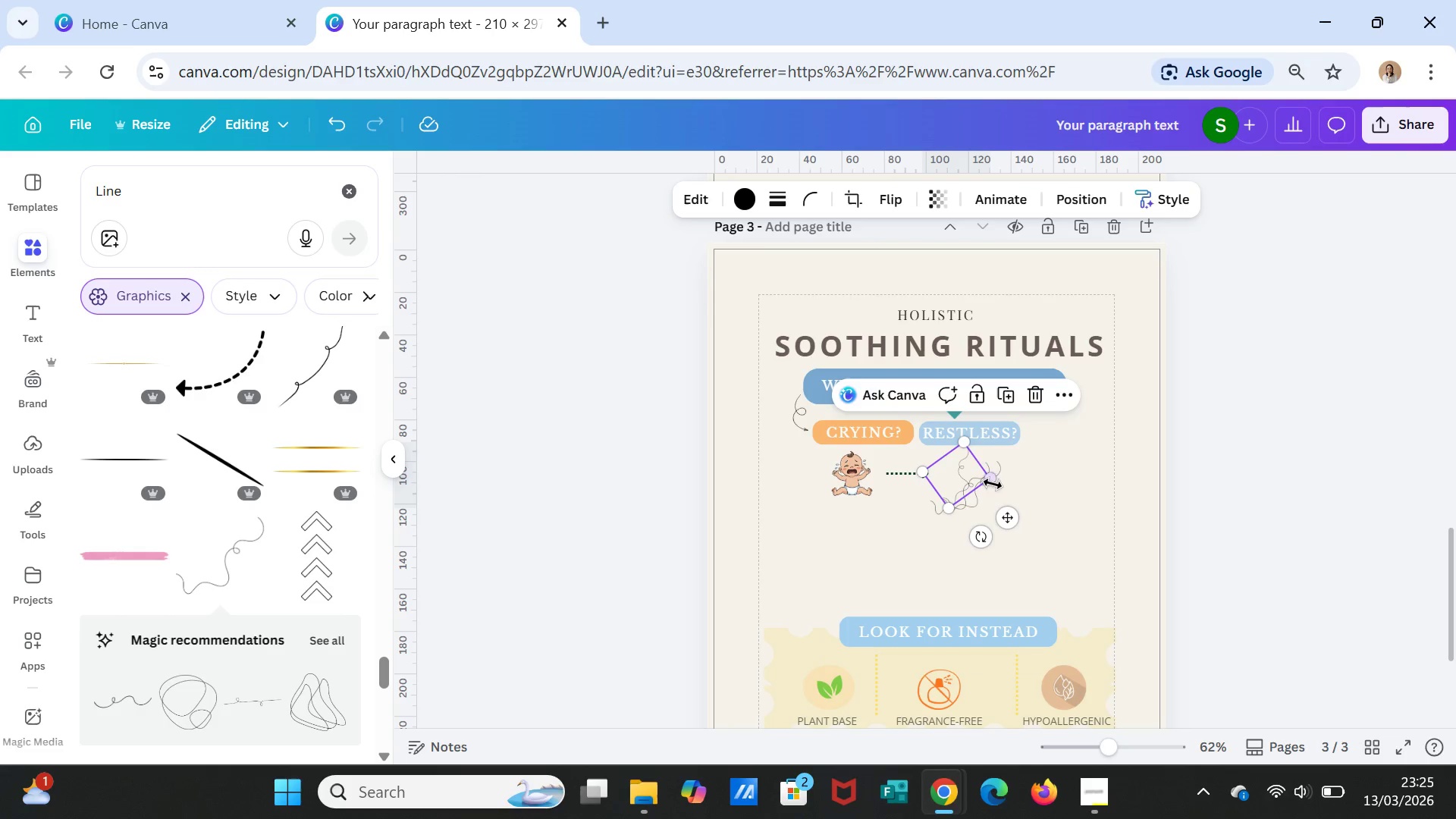 
left_click([993, 484])
 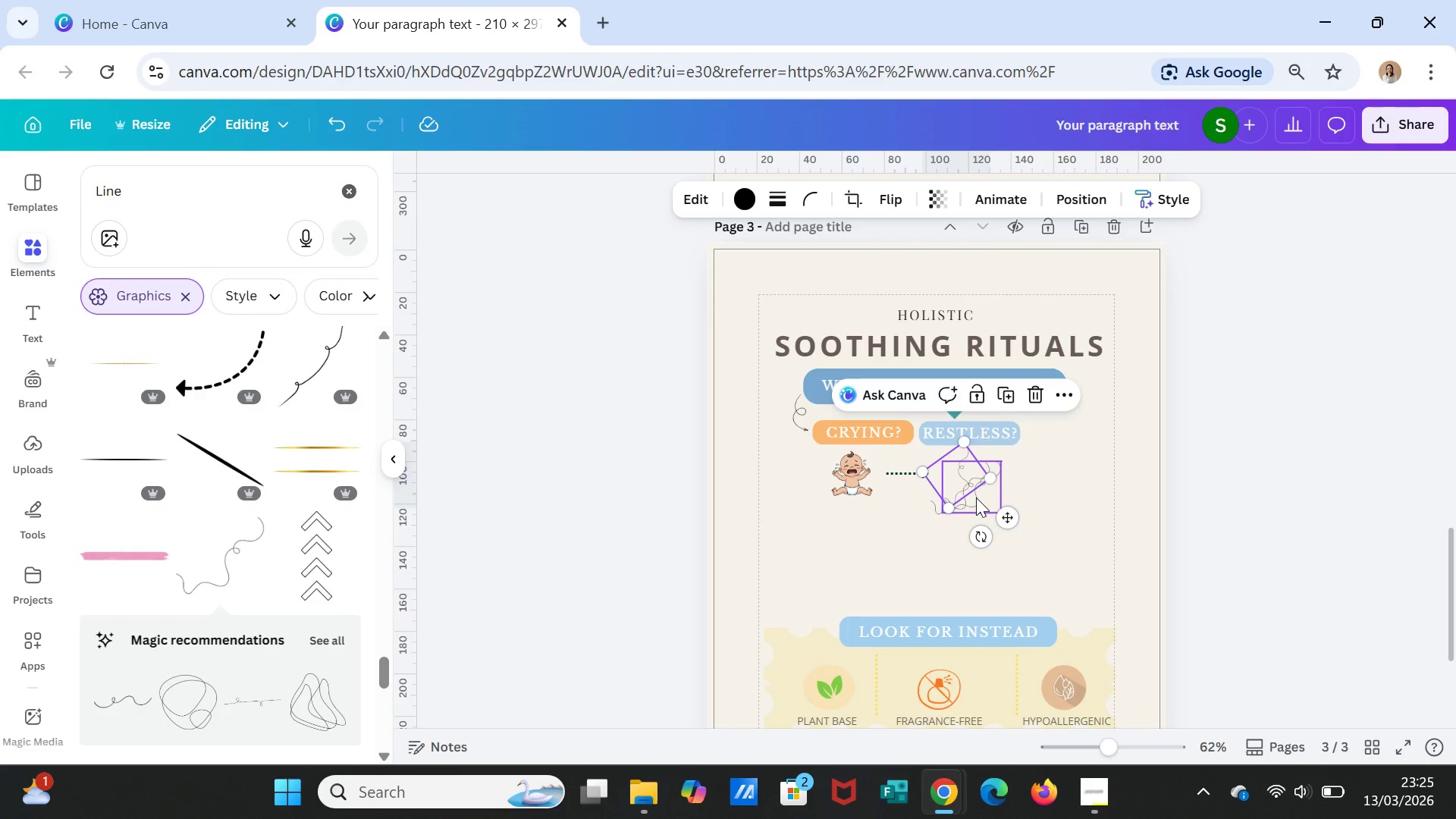 
left_click([976, 497])
 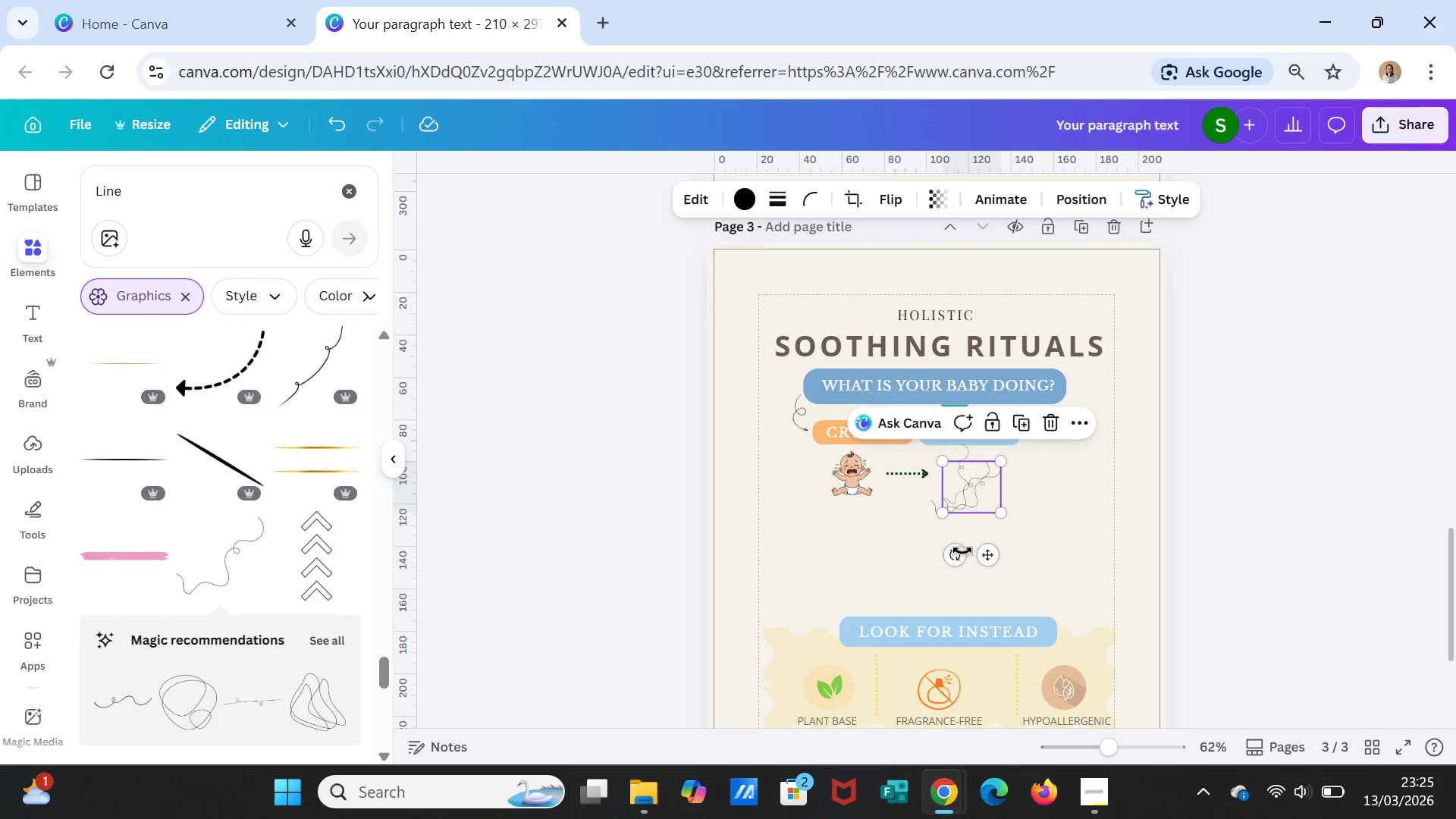 
left_click_drag(start_coordinate=[960, 555], to_coordinate=[996, 551])
 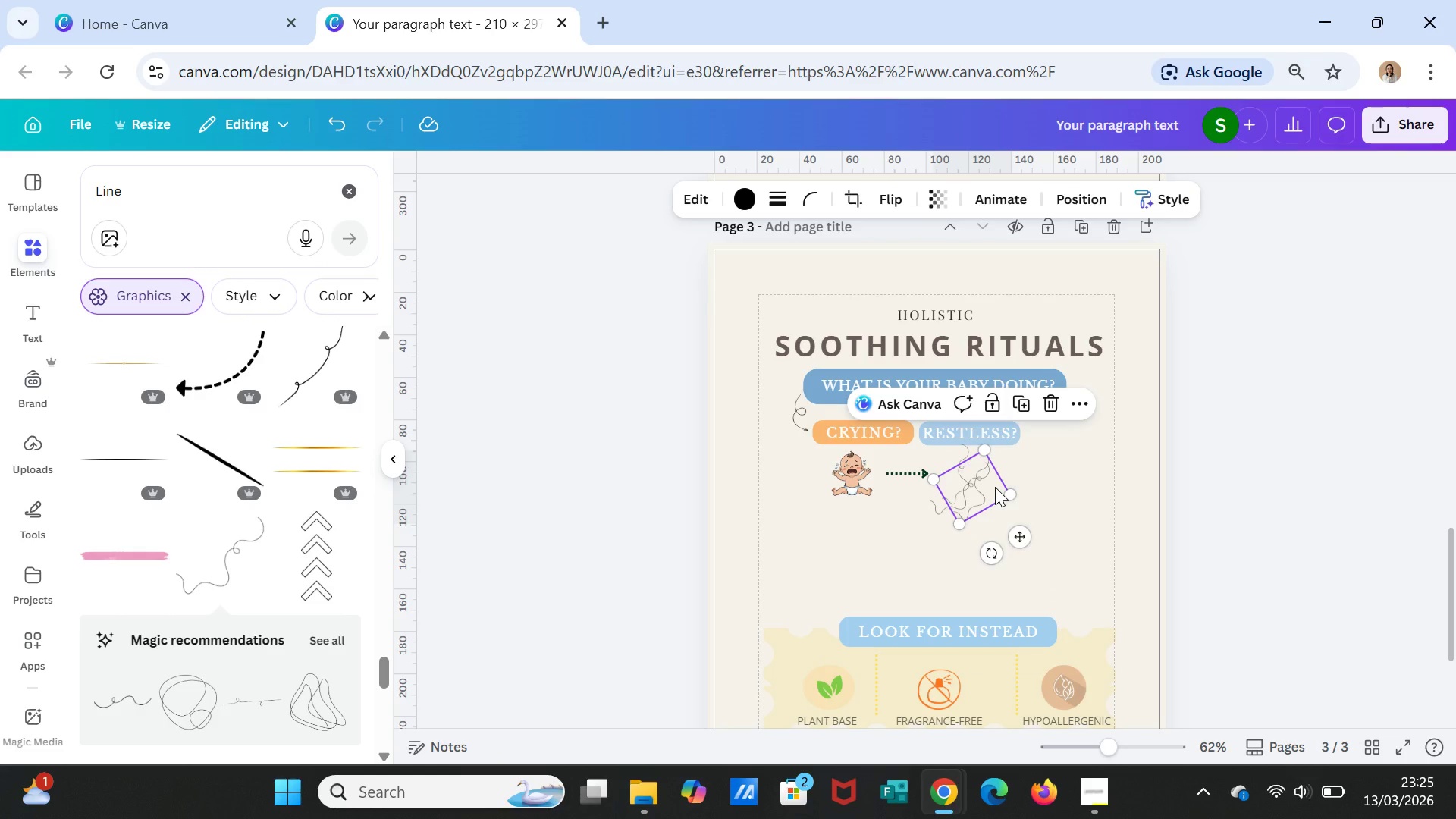 
key(Delete)
 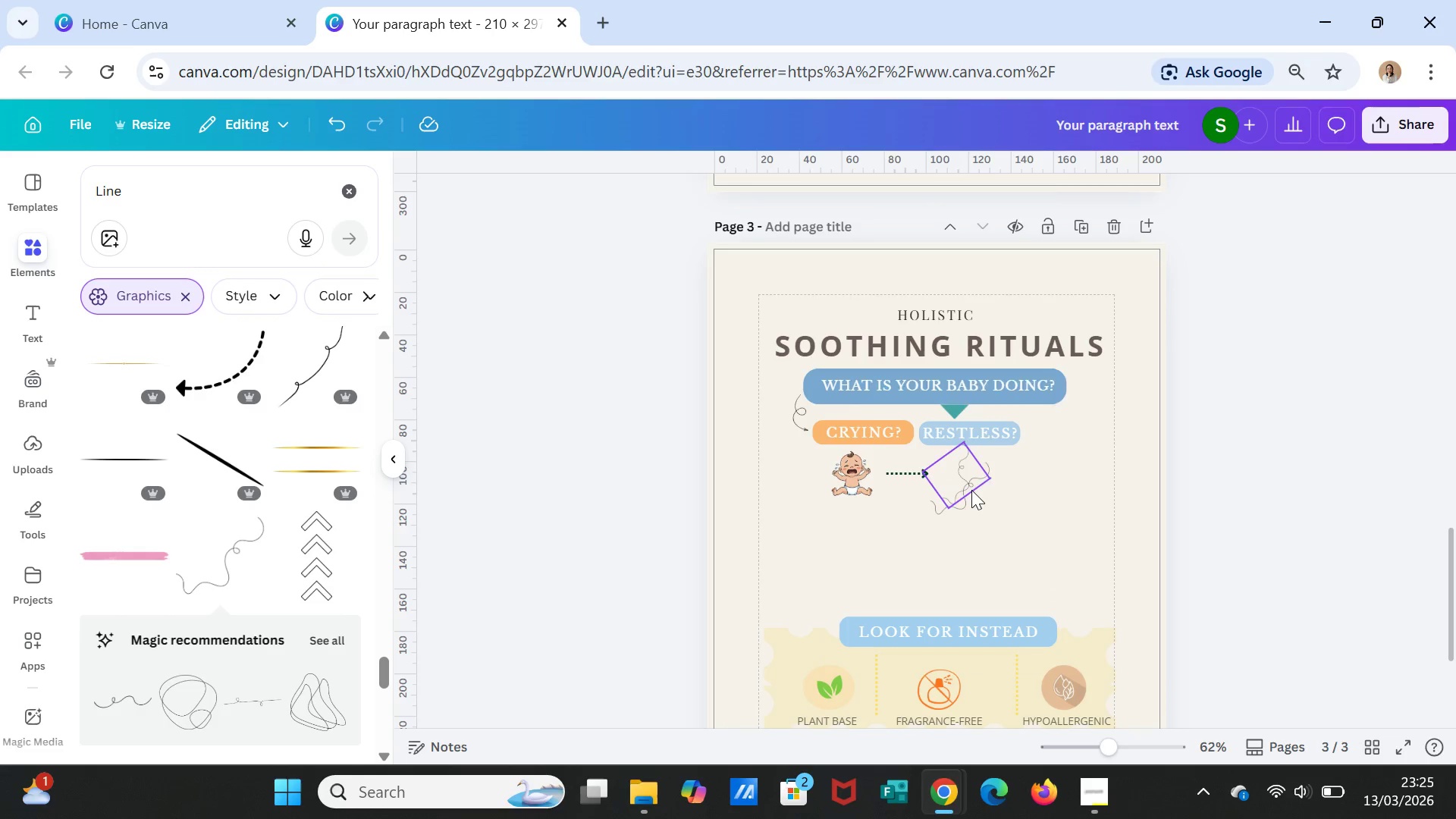 
left_click([971, 490])
 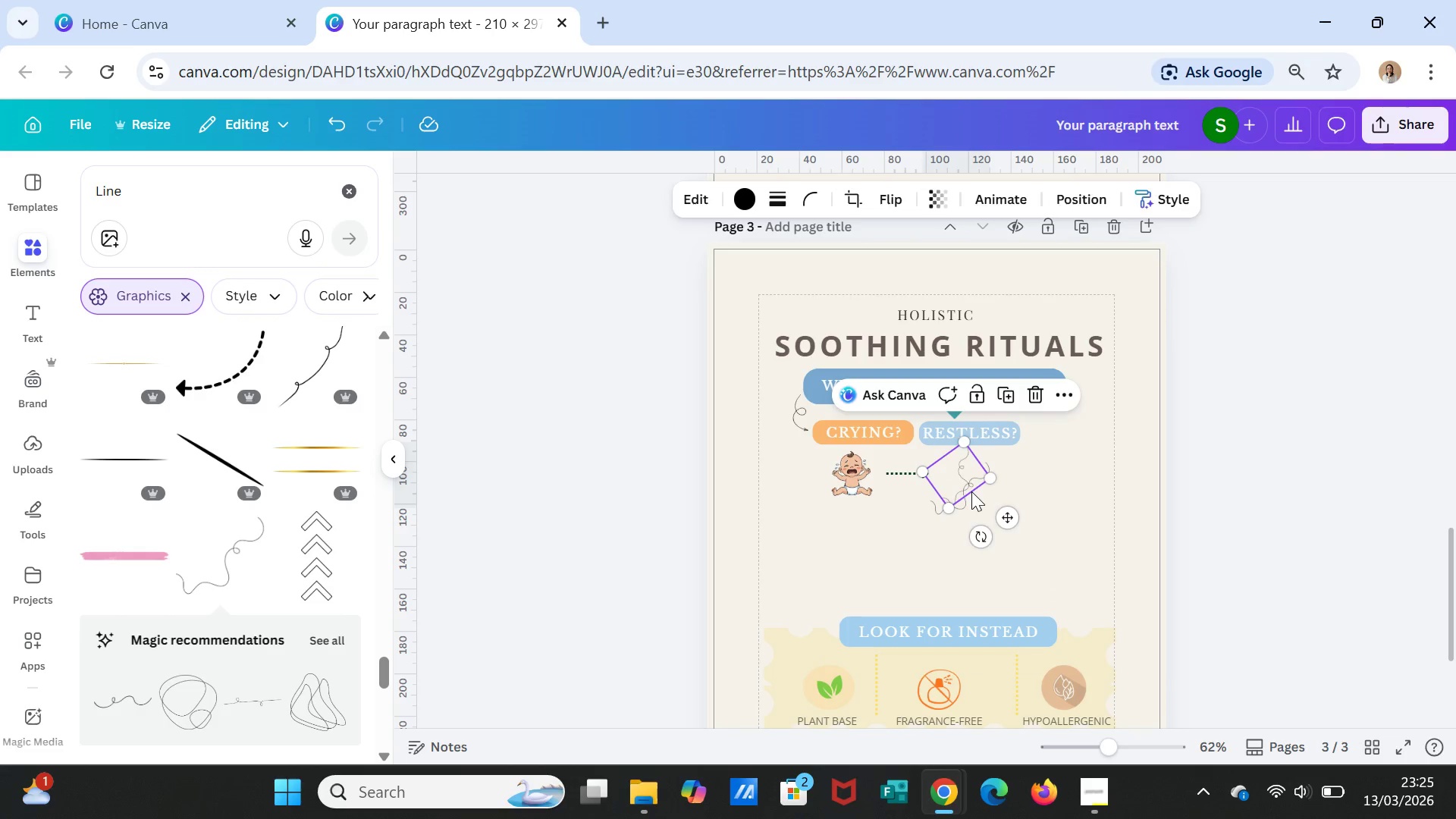 
key(Delete)
 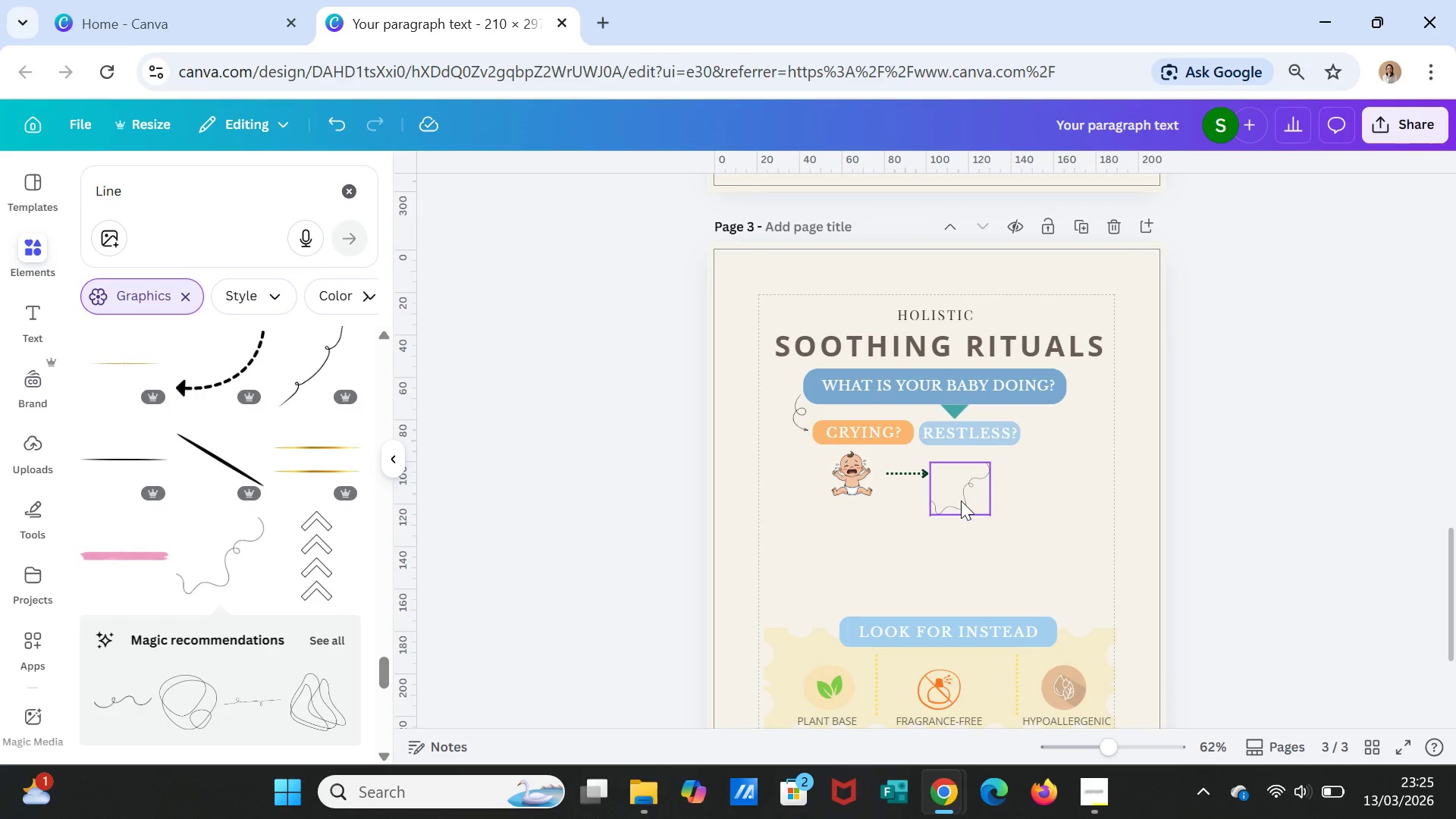 
left_click([961, 500])
 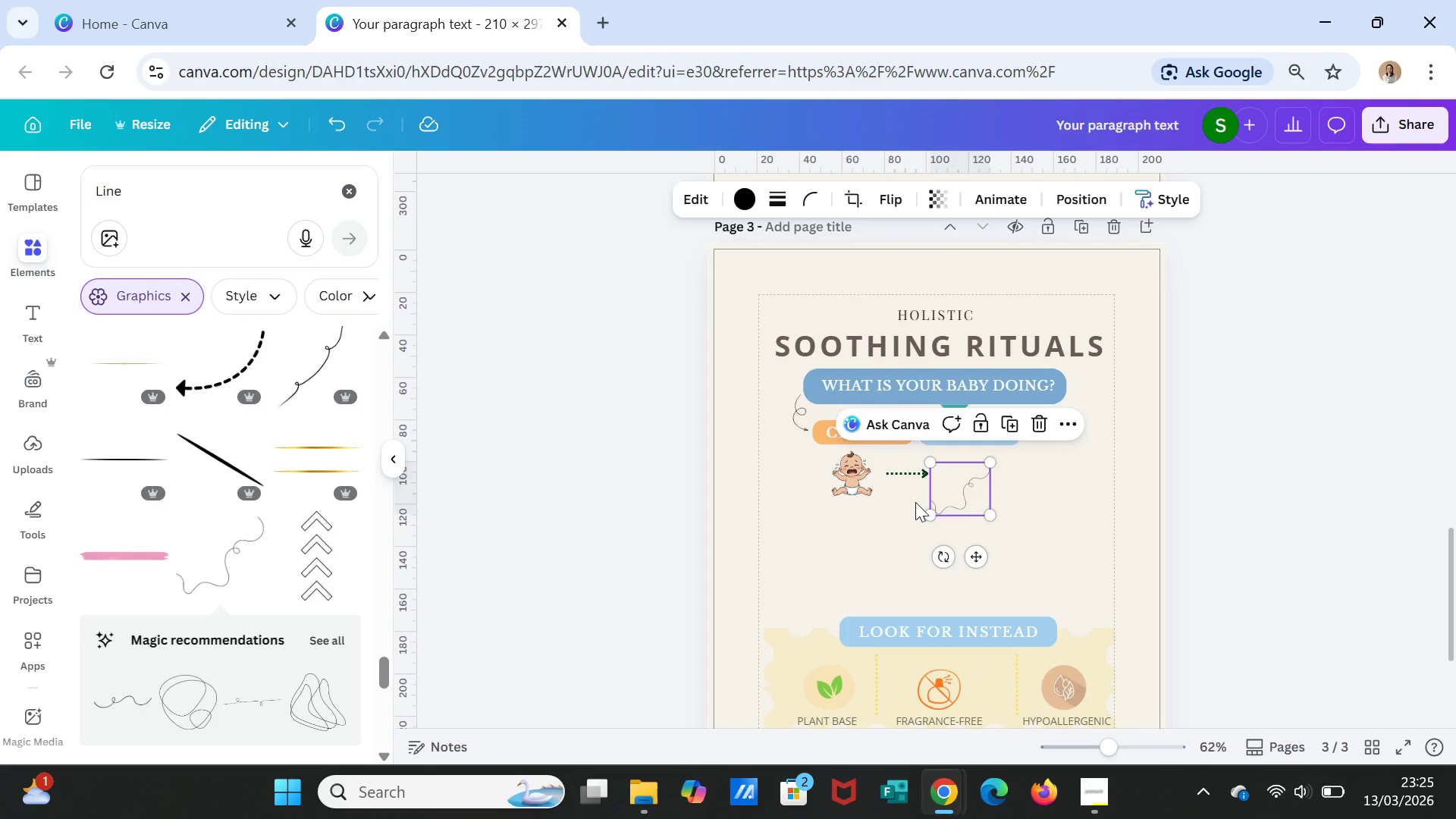 
key(Delete)
 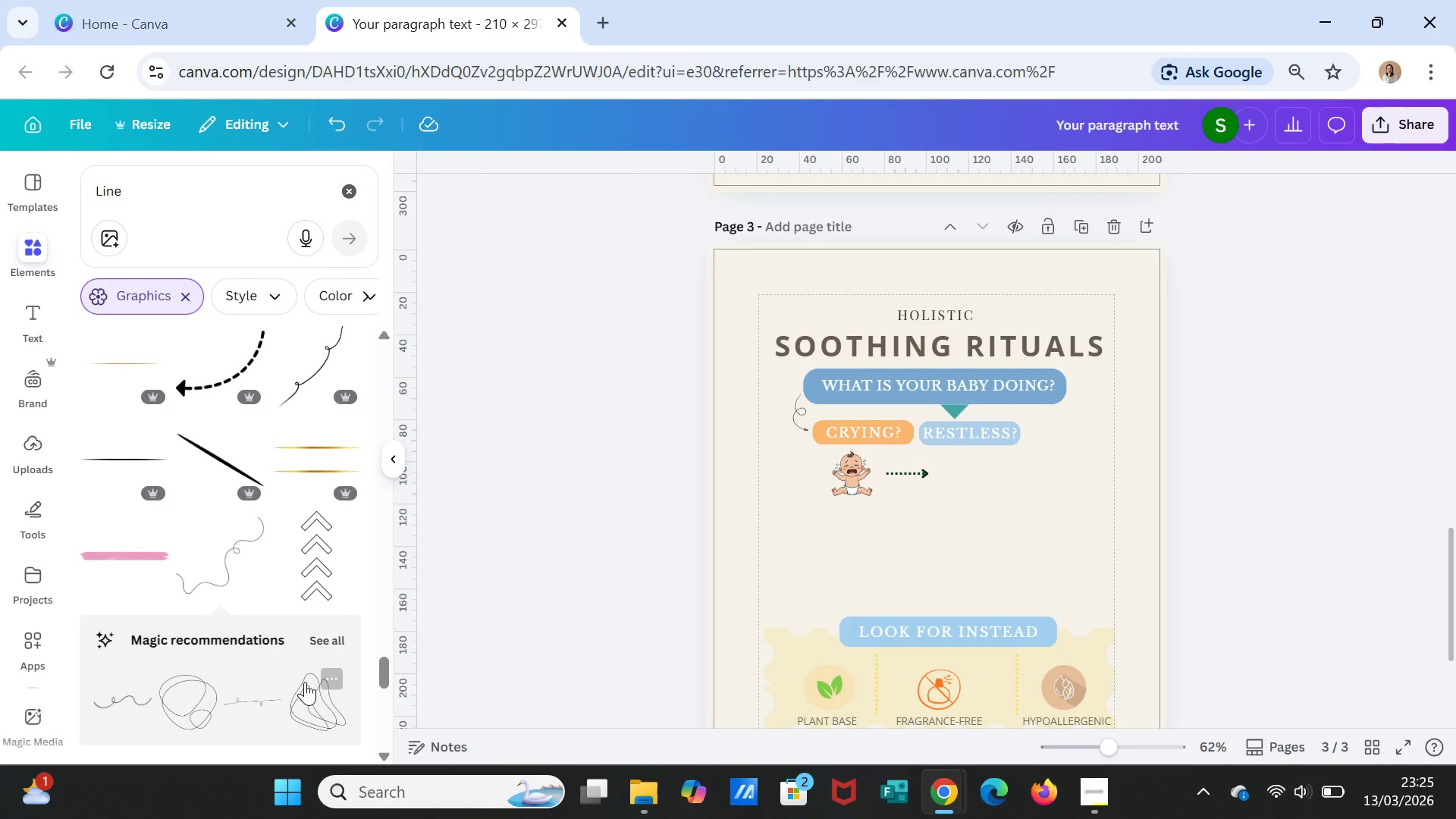 
scroll: coordinate [332, 626], scroll_direction: down, amount: 1.0
 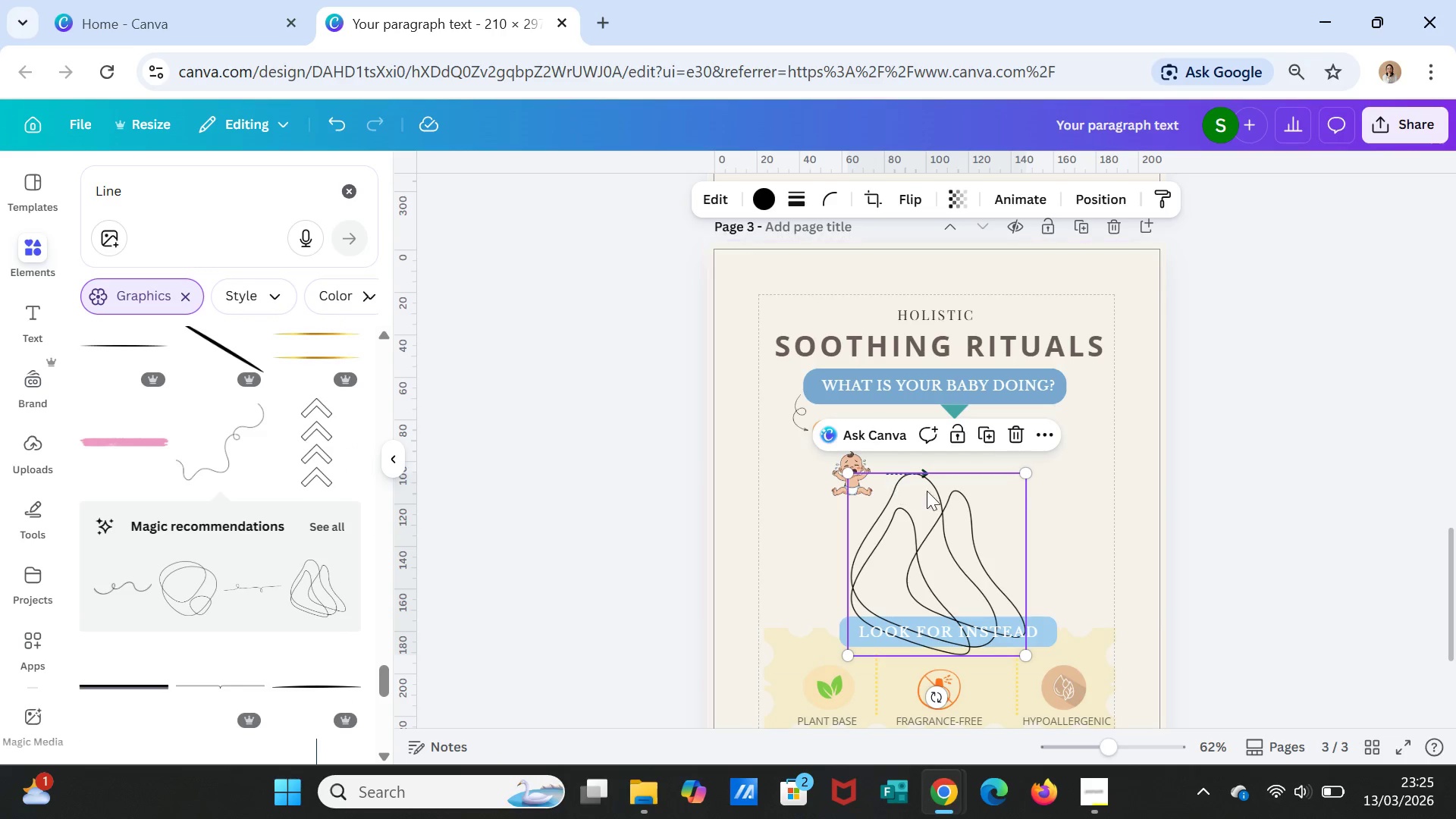 
key(Delete)
 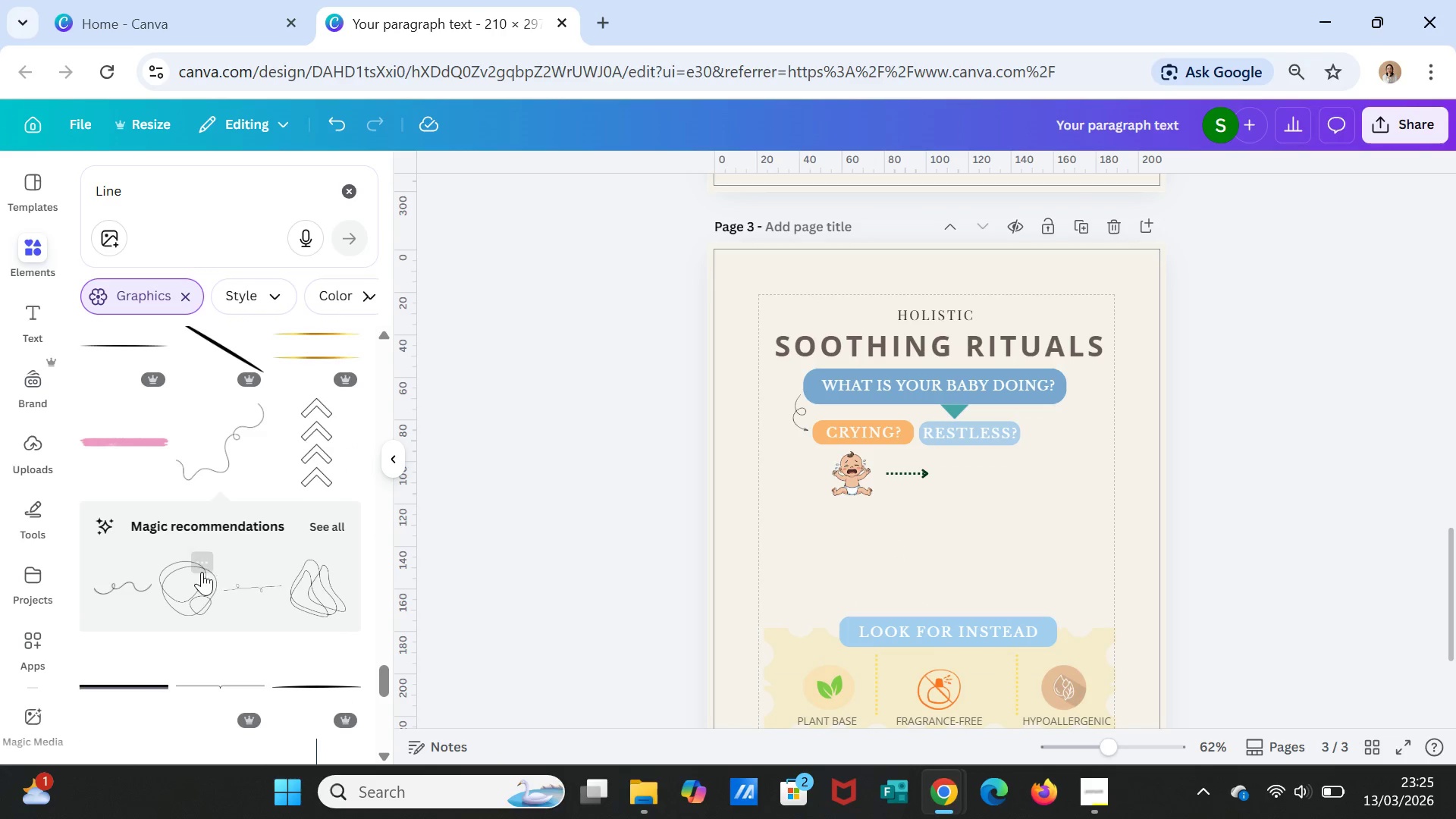 
left_click([202, 581])
 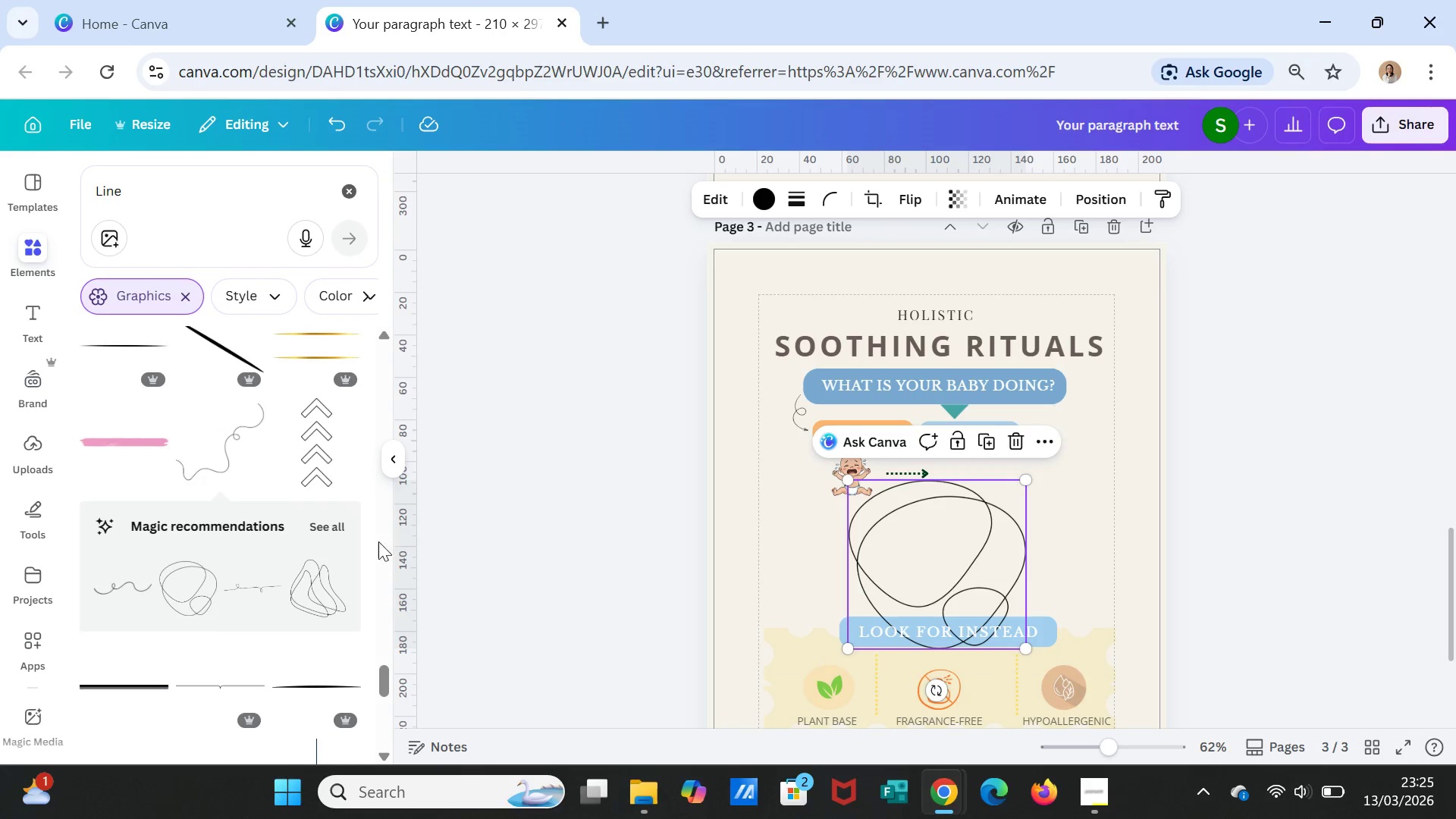 
key(Delete)
 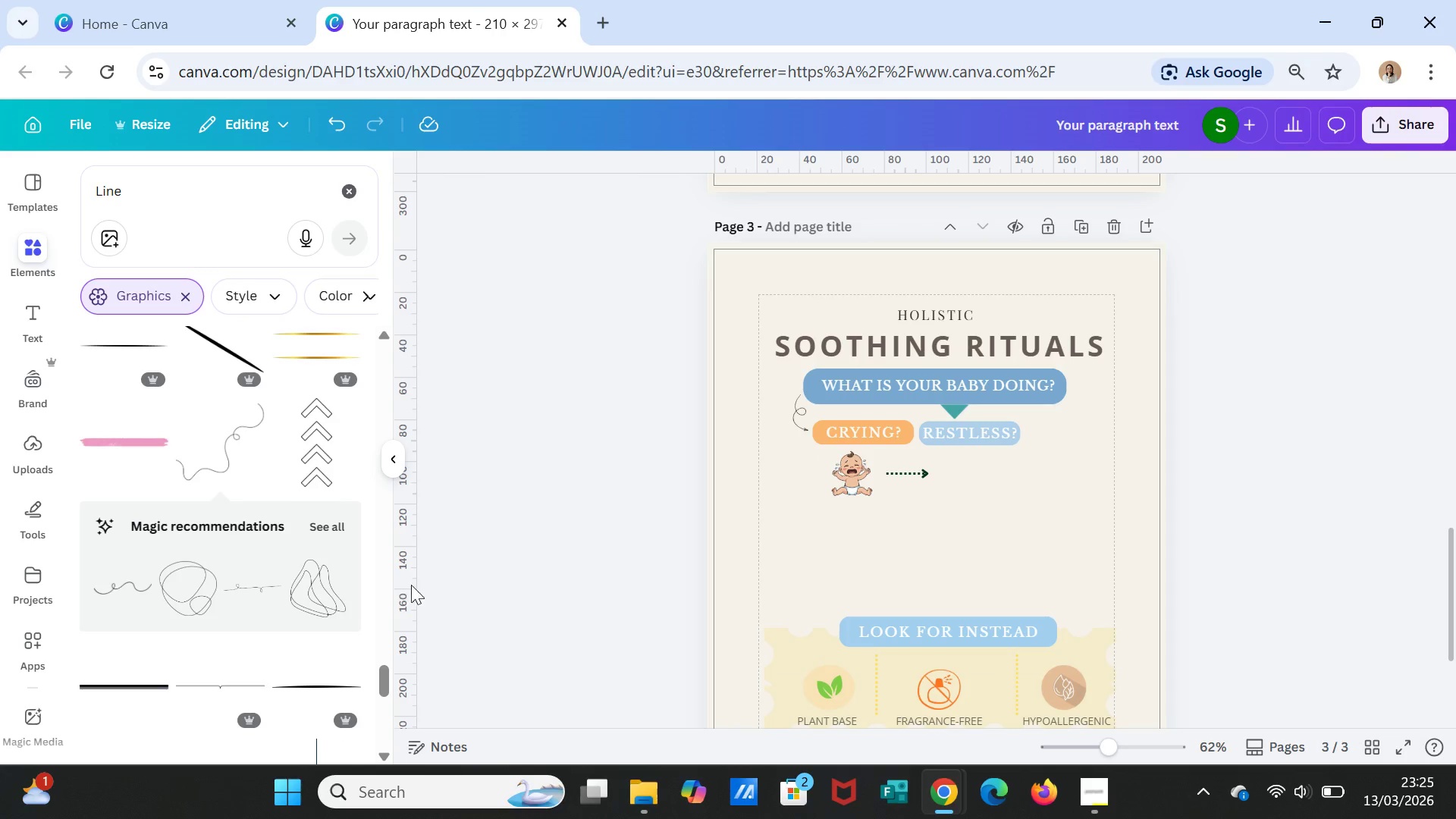 
scroll: coordinate [249, 584], scroll_direction: down, amount: 12.0
 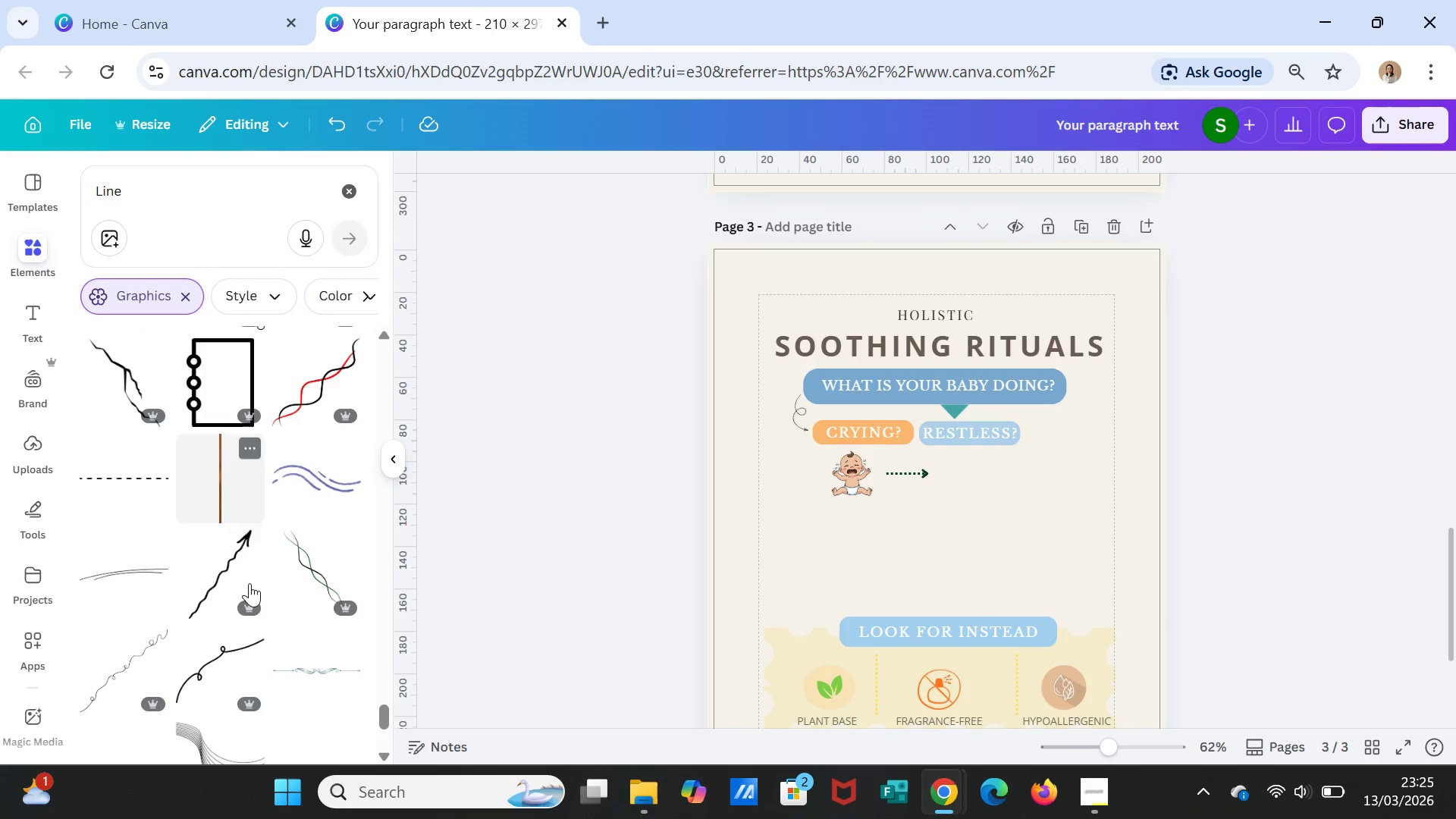 
scroll: coordinate [250, 582], scroll_direction: down, amount: 3.0
 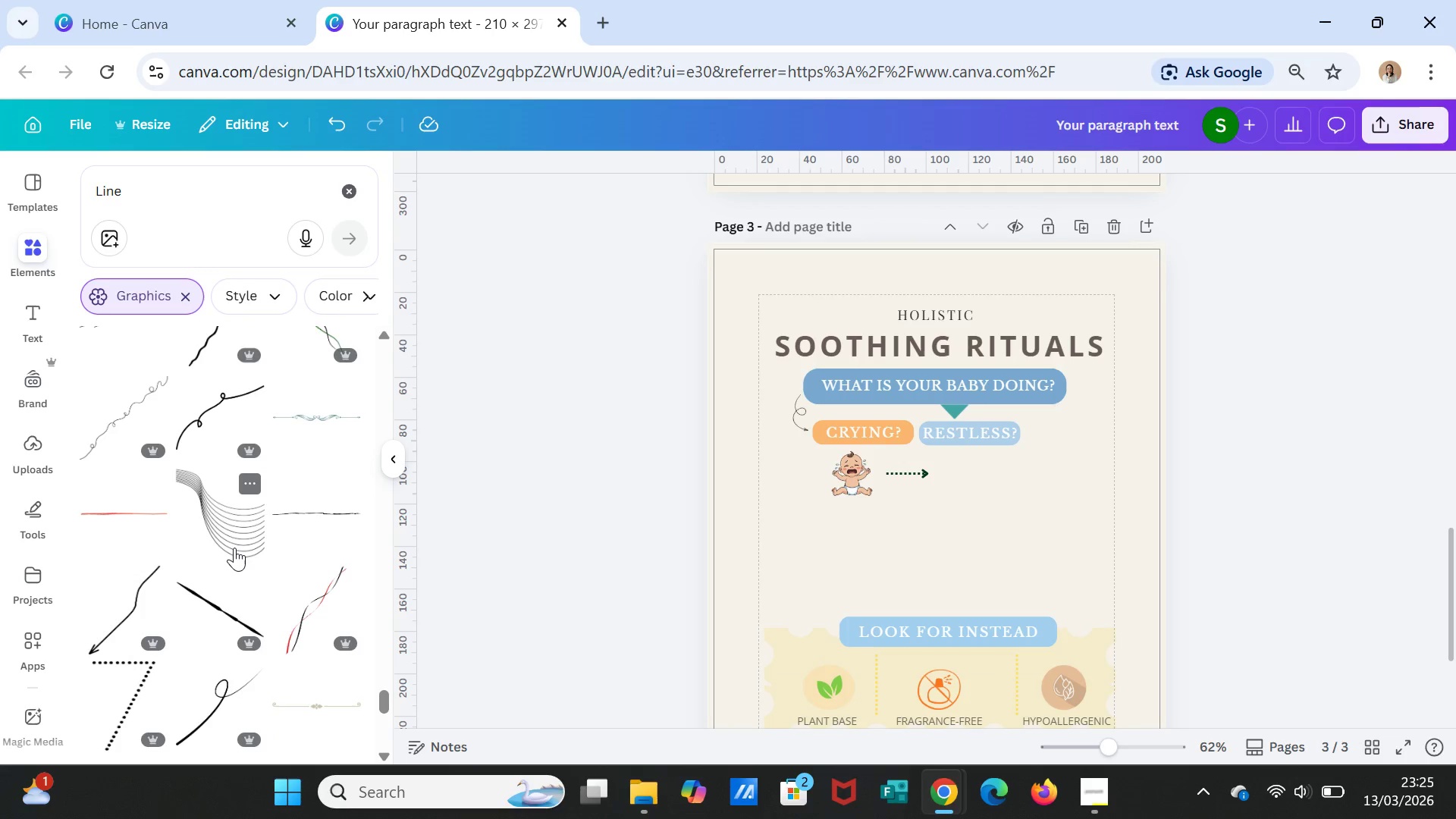 
scroll: coordinate [246, 527], scroll_direction: up, amount: 58.0
 